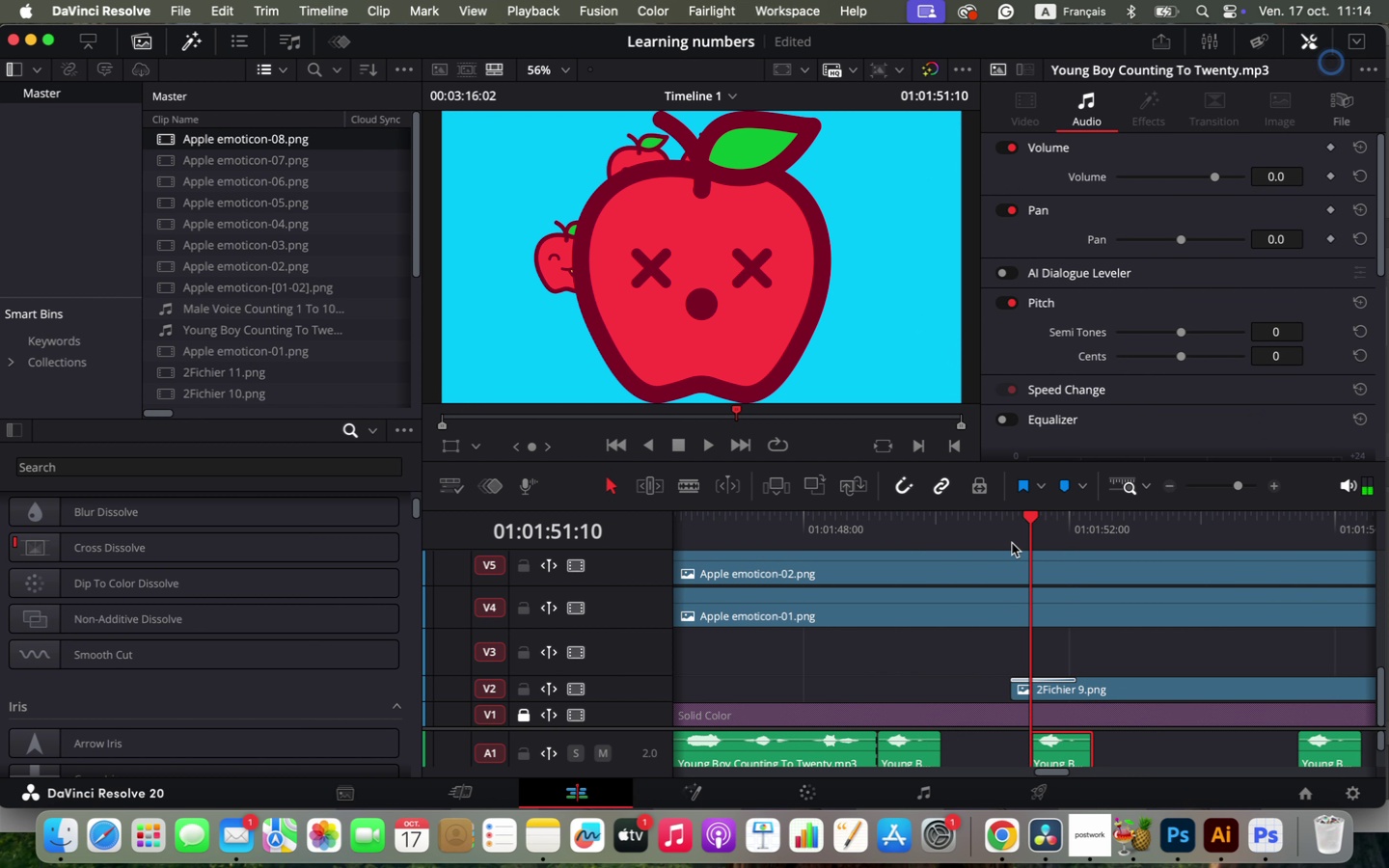 
left_click([1006, 529])
 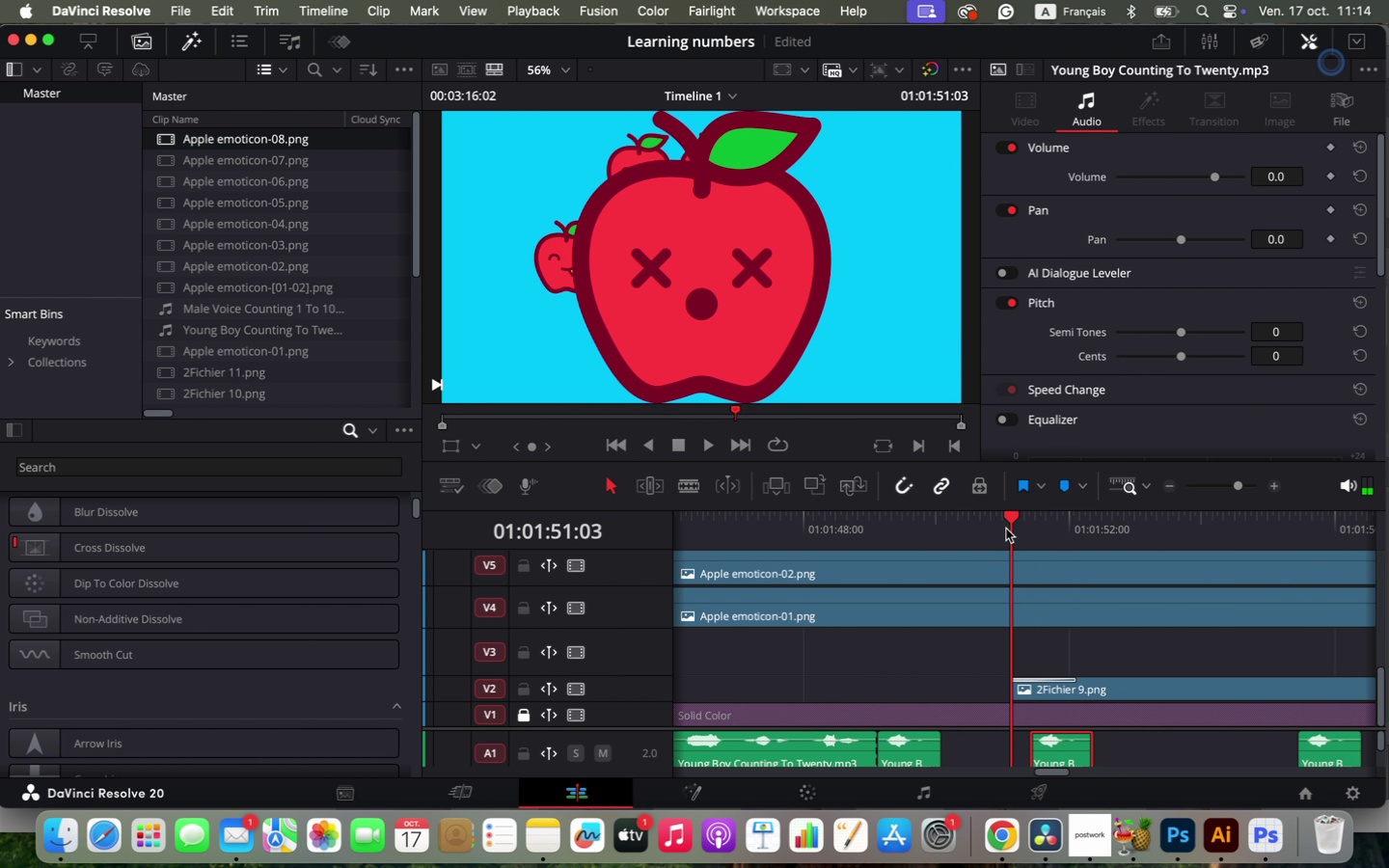 
key(Space)
 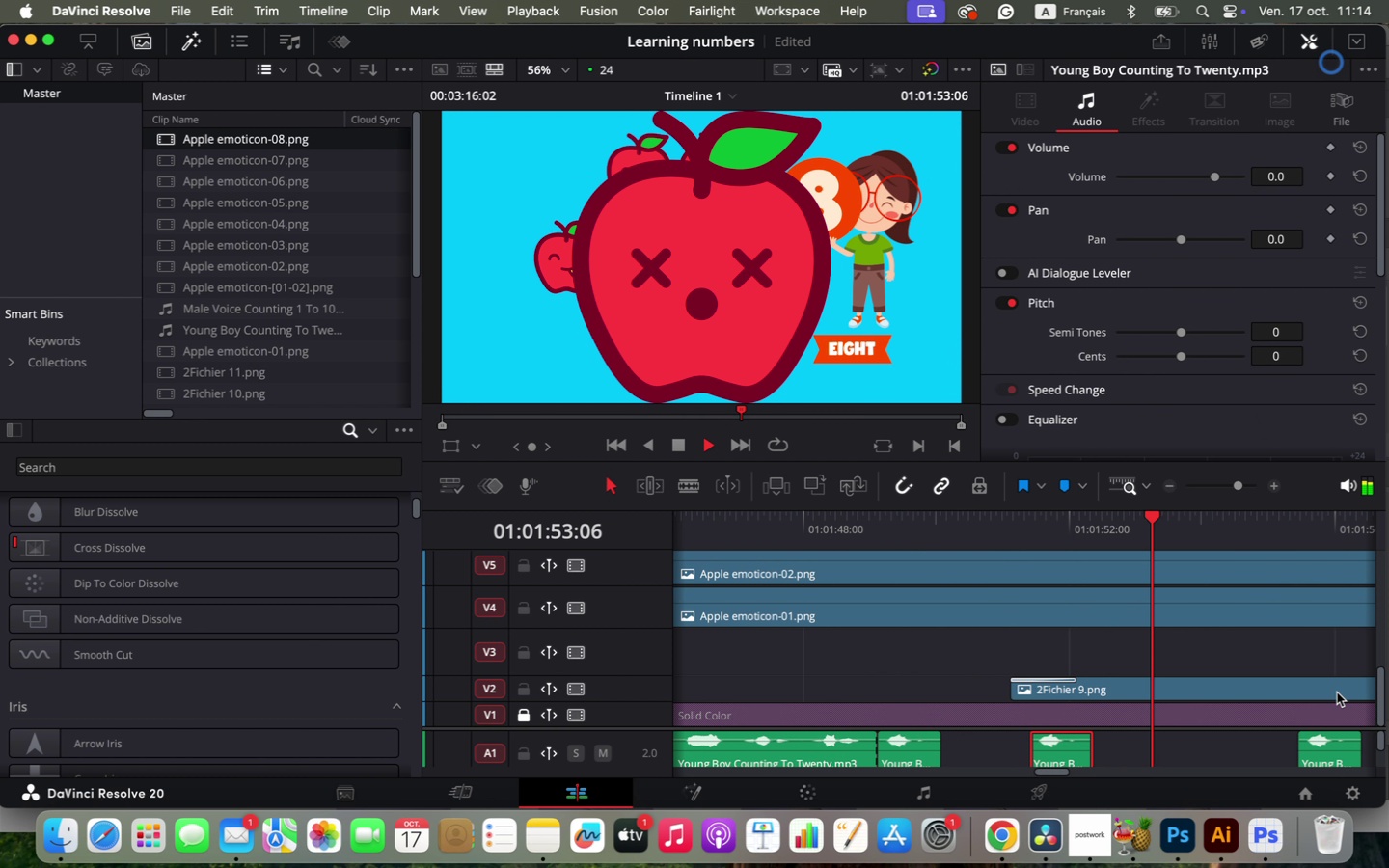 
hold_key(key=OptionLeft, duration=1.0)
scroll: coordinate [1317, 671], scroll_direction: down, amount: 2.0
 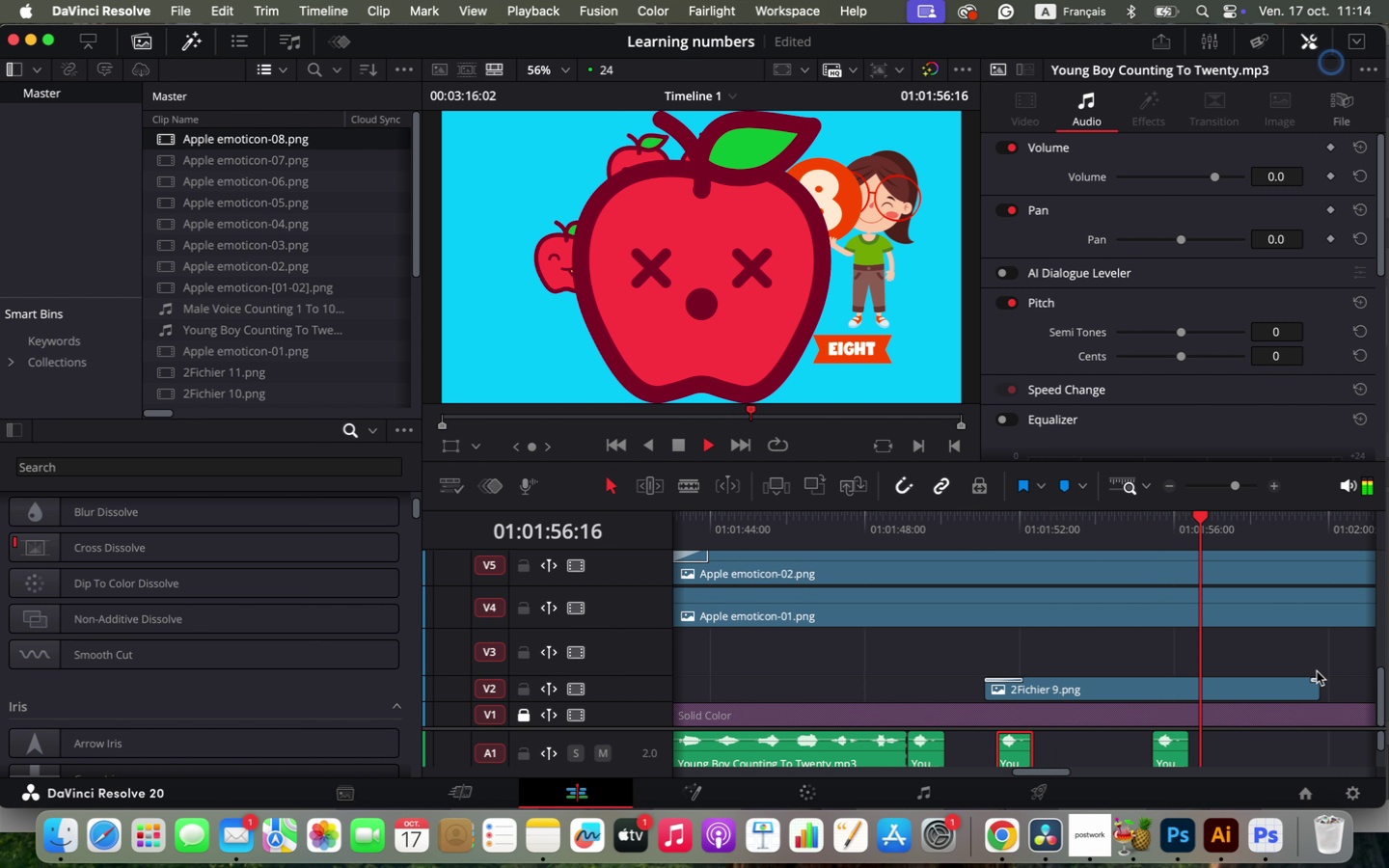 
key(Space)
 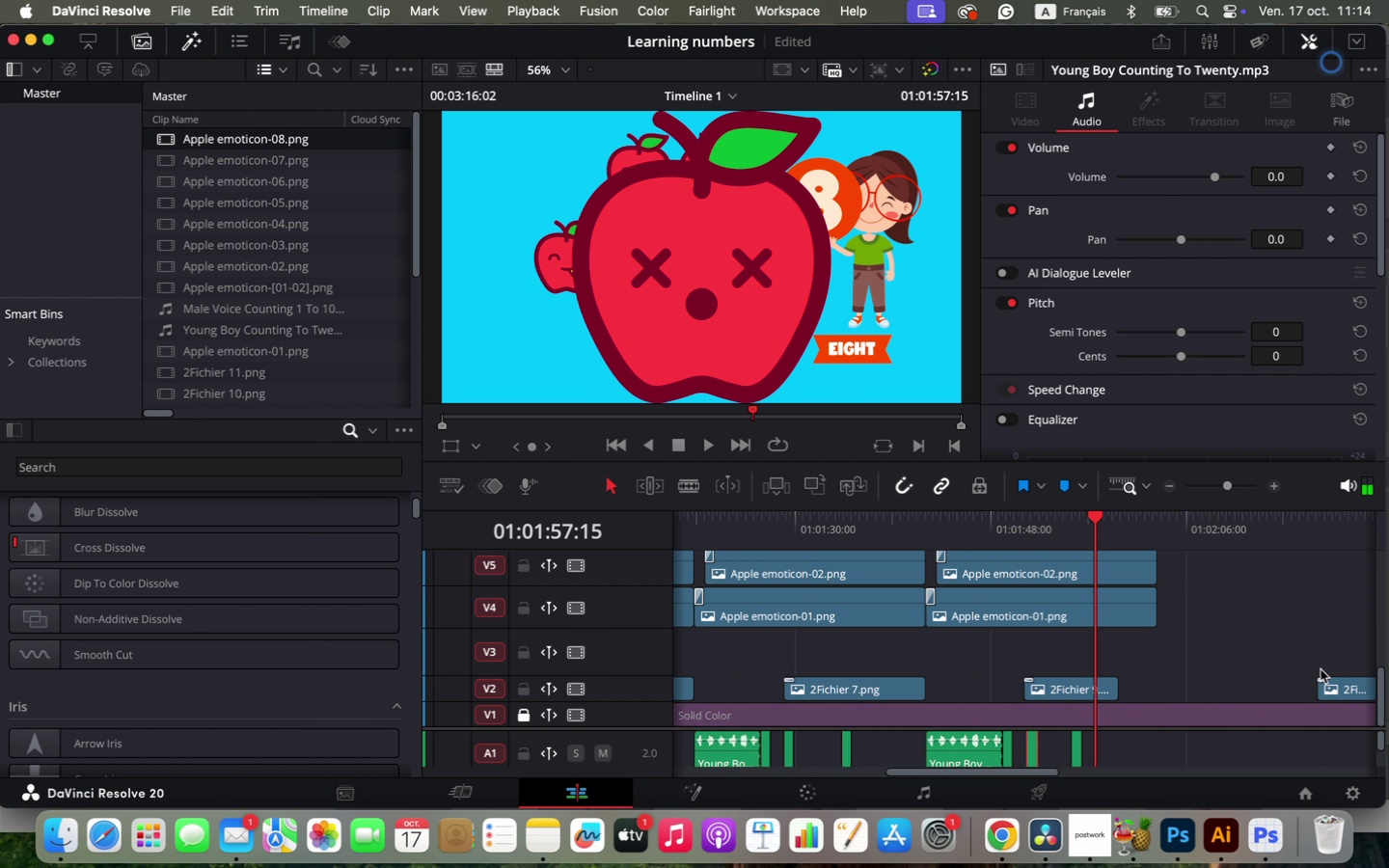 
hold_key(key=OptionLeft, duration=0.42)
scroll: coordinate [1330, 667], scroll_direction: down, amount: 2.0
 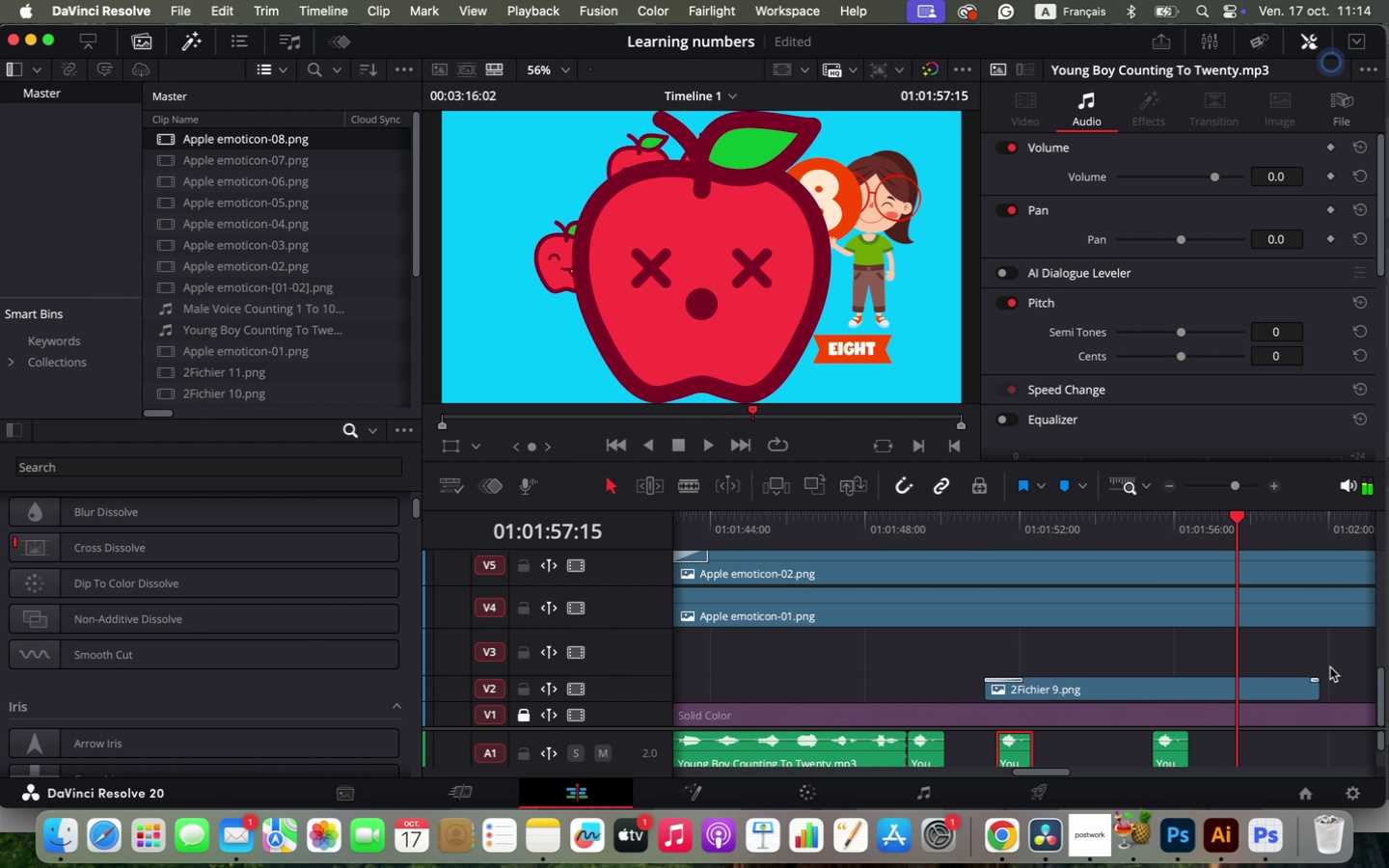 
left_click_drag(start_coordinate=[1112, 687], to_coordinate=[1151, 689])
 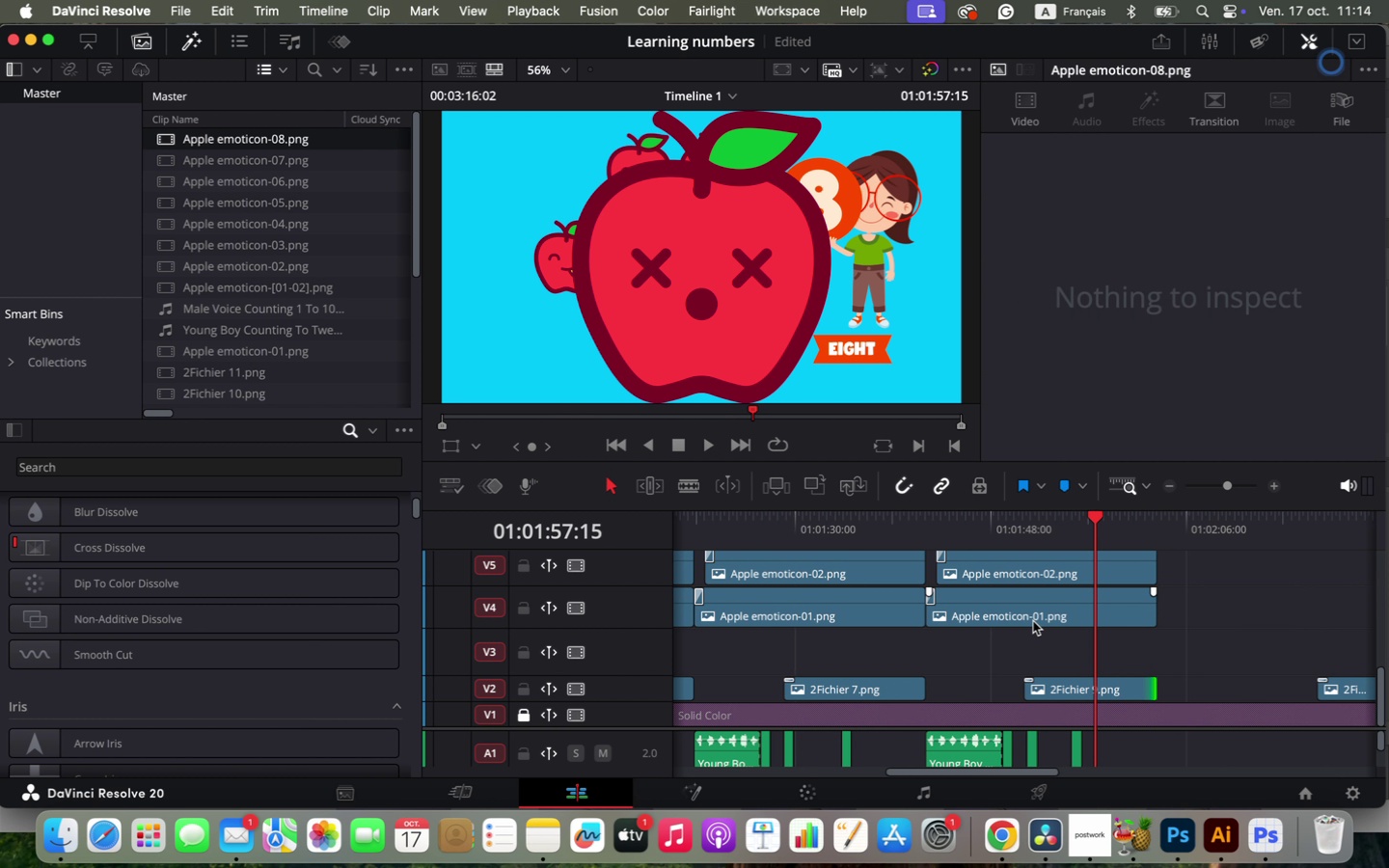 
left_click([929, 531])
 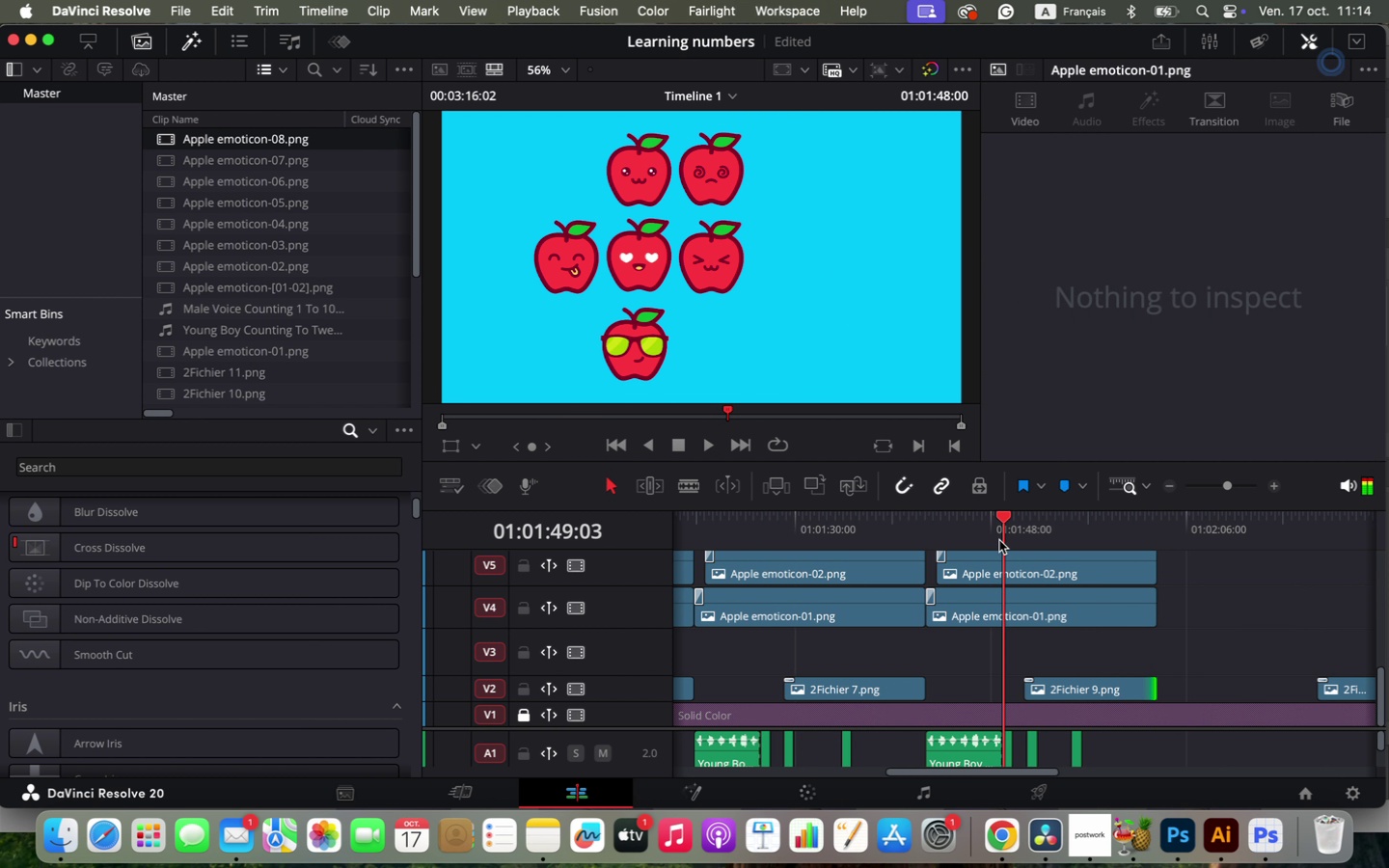 
left_click_drag(start_coordinate=[929, 531], to_coordinate=[998, 540])
 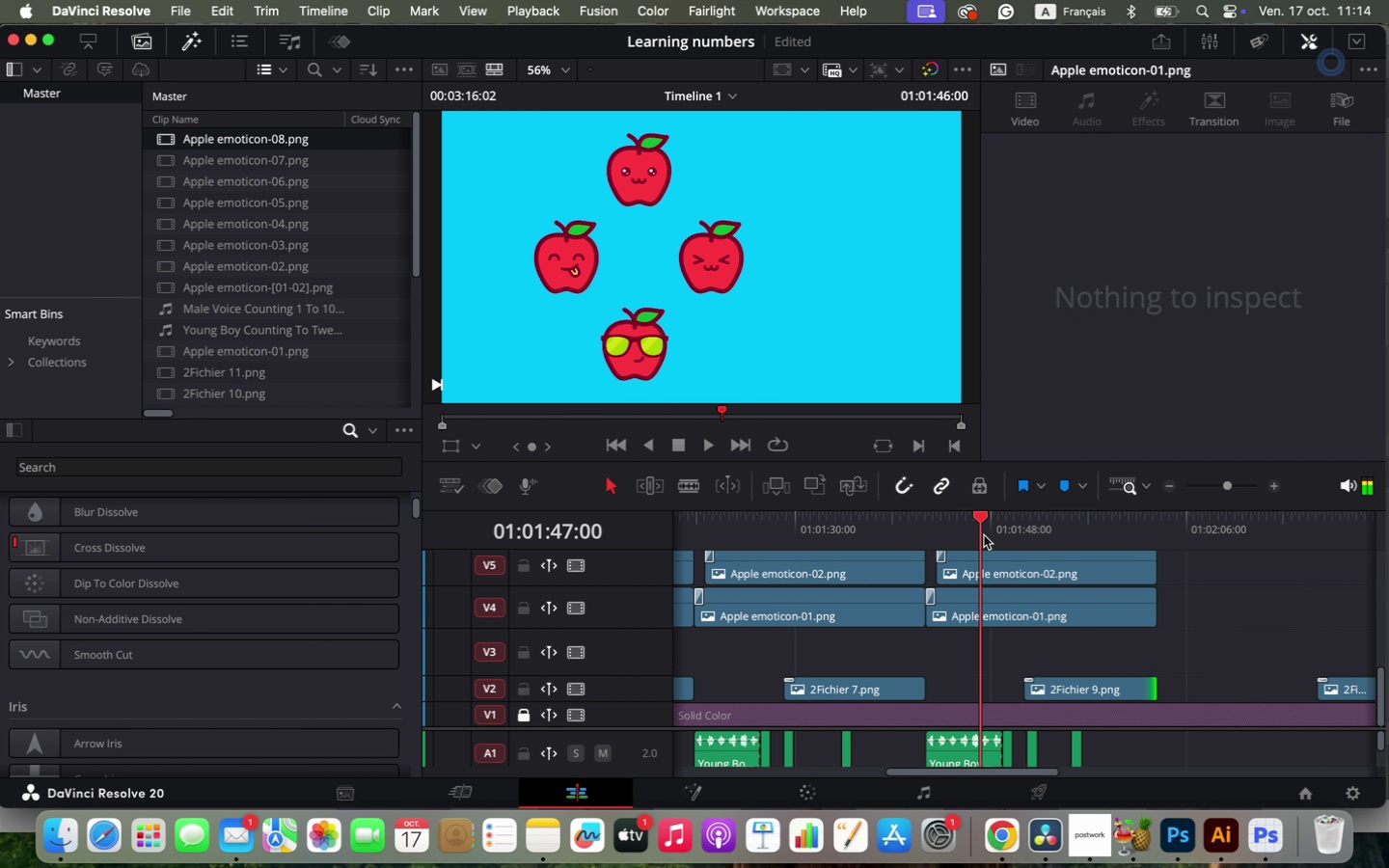 
left_click([994, 602])
 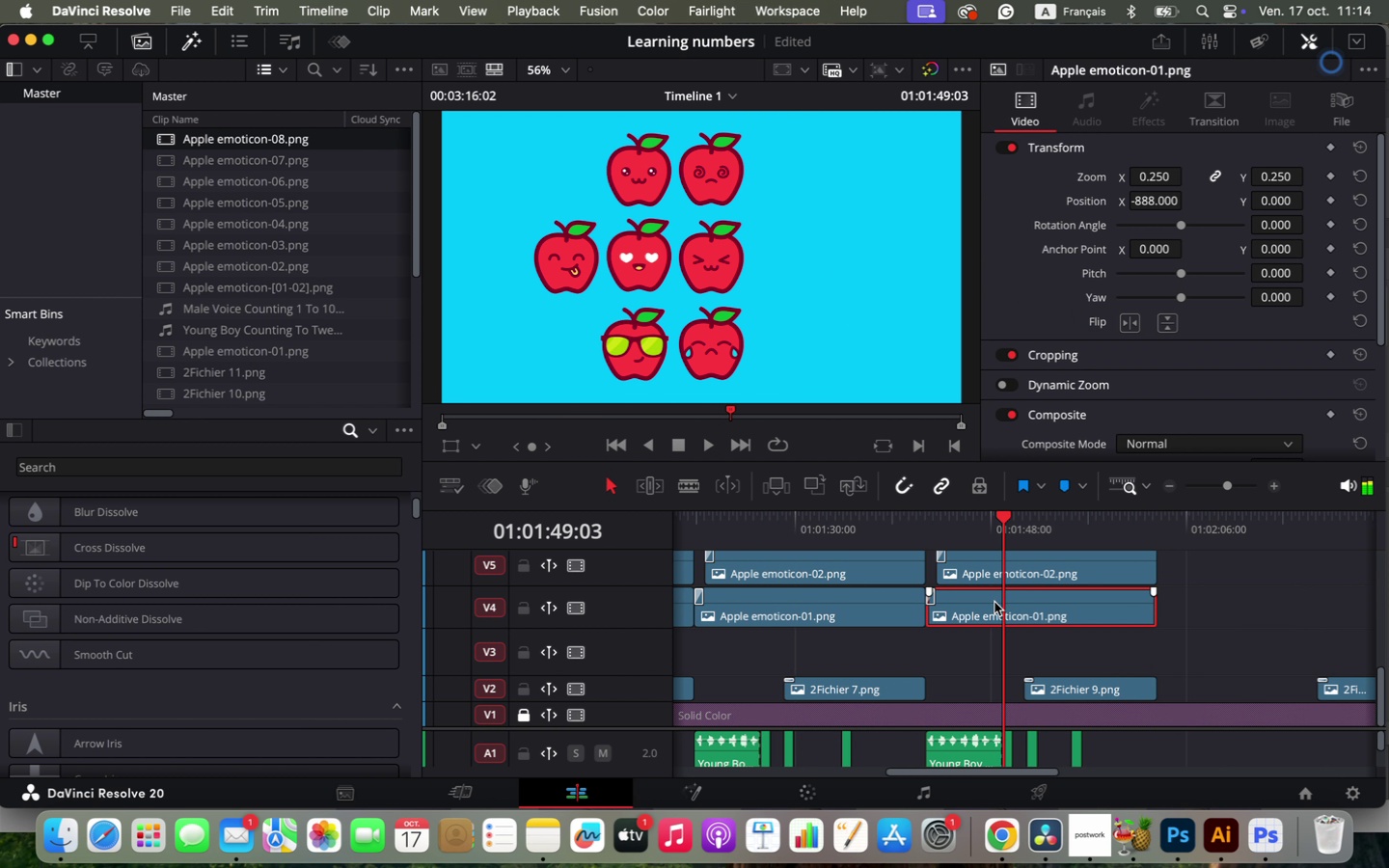 
key(Meta+C)
 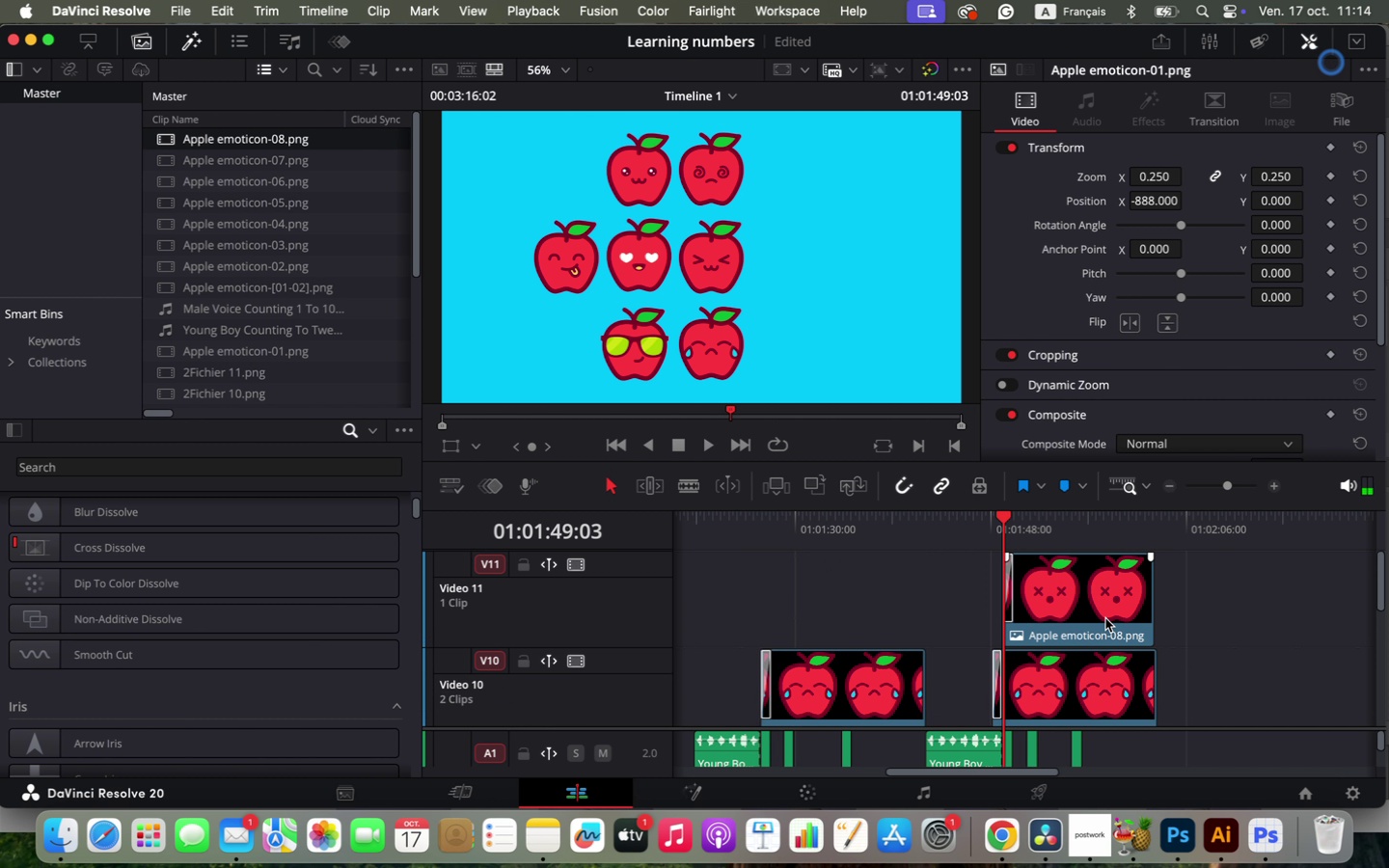 
scroll: coordinate [1105, 618], scroll_direction: up, amount: 3.0
 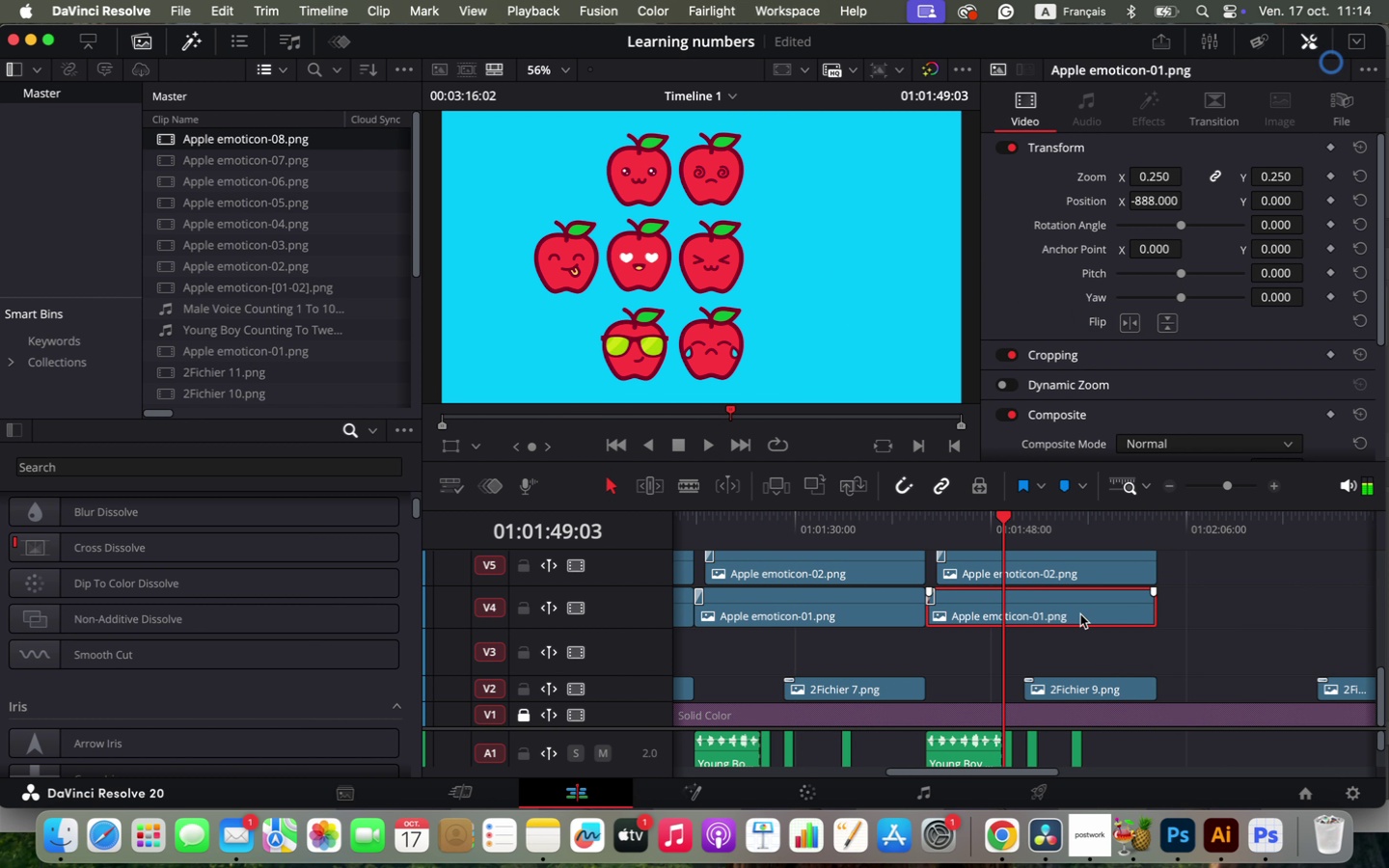 
left_click([1105, 618])
 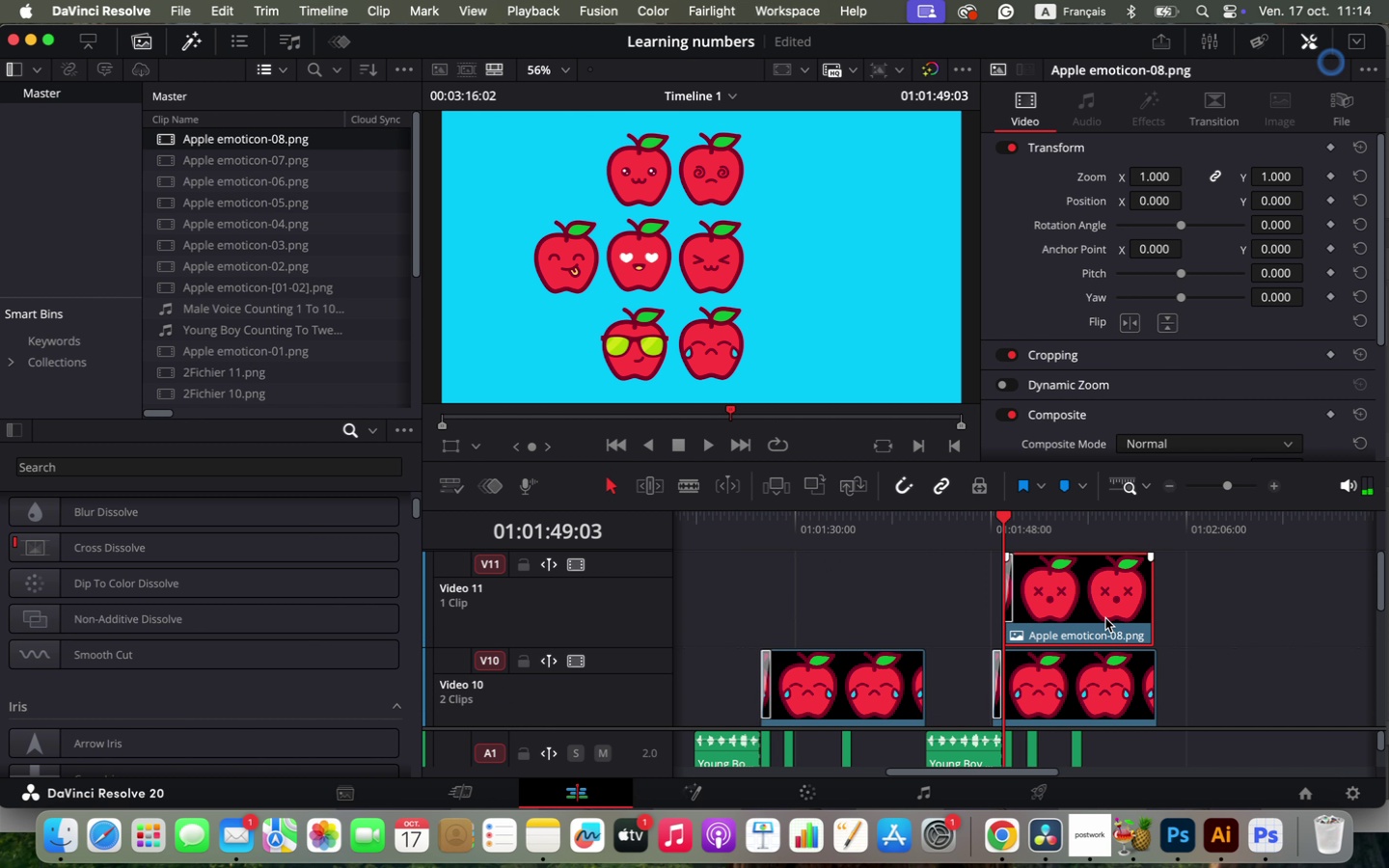 
key(Alt+V)
 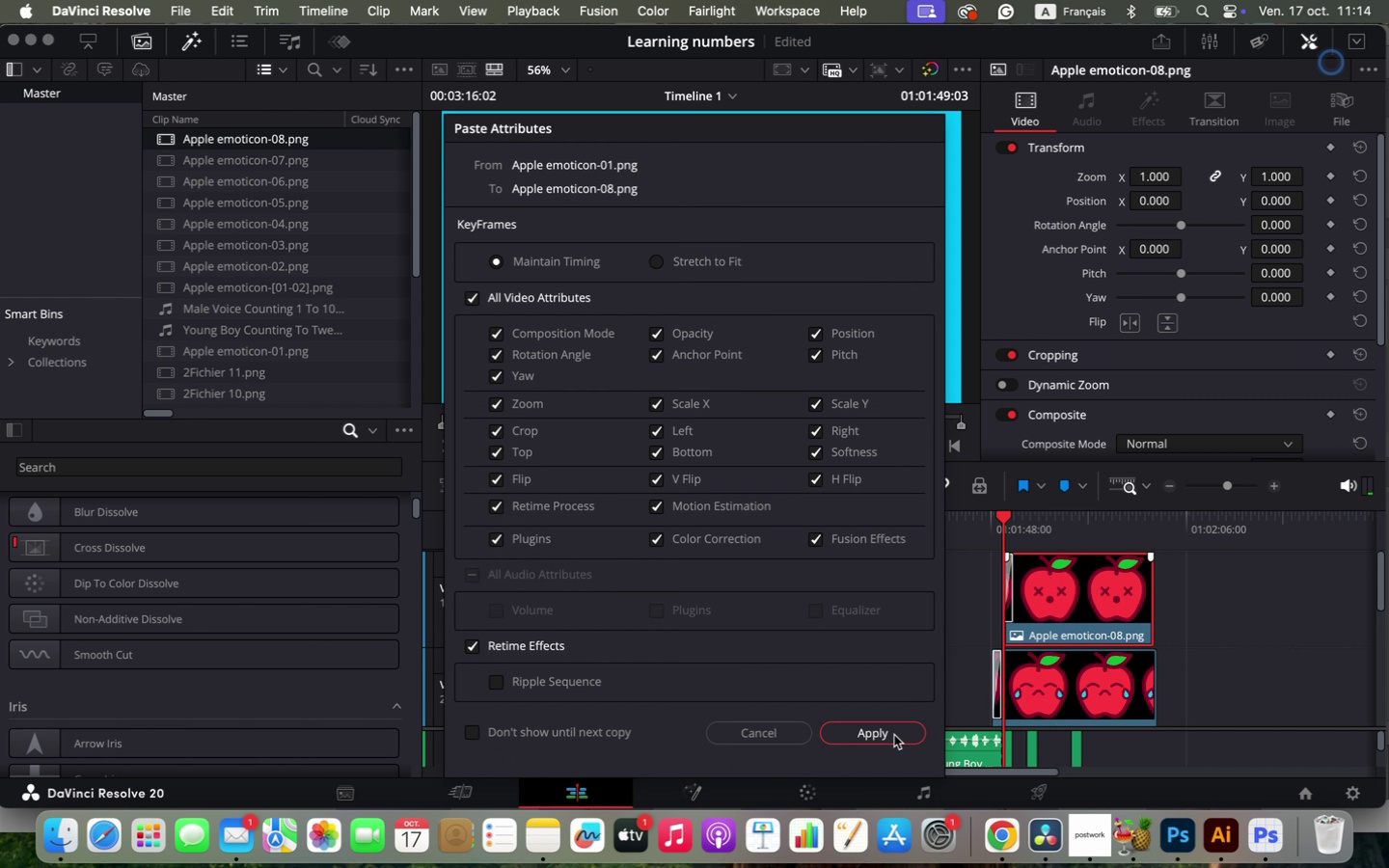 
left_click([894, 736])
 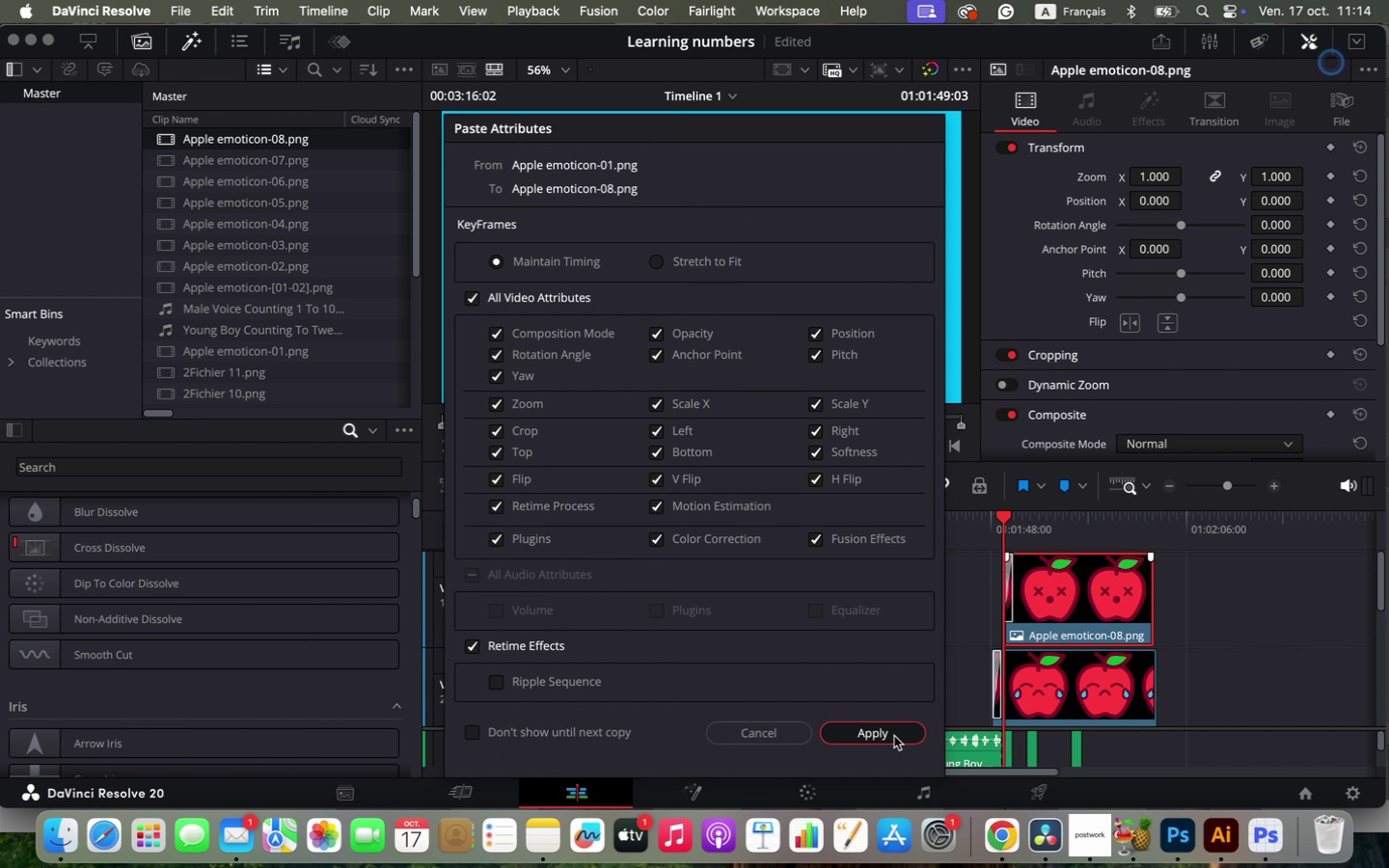 
hold_key(key=OptionLeft, duration=0.81)
scroll: coordinate [1117, 614], scroll_direction: up, amount: 10.0
 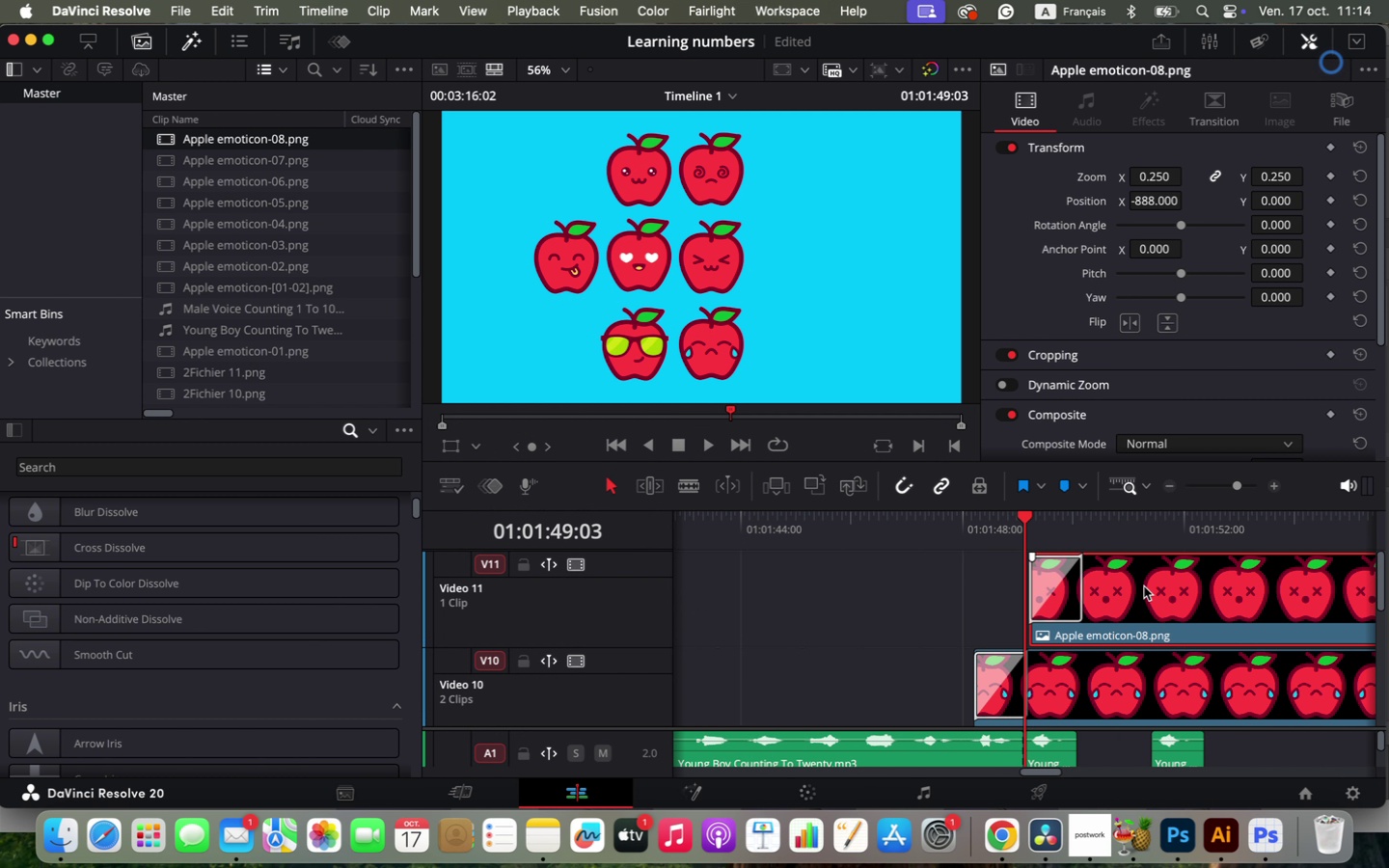 
left_click([1144, 586])
 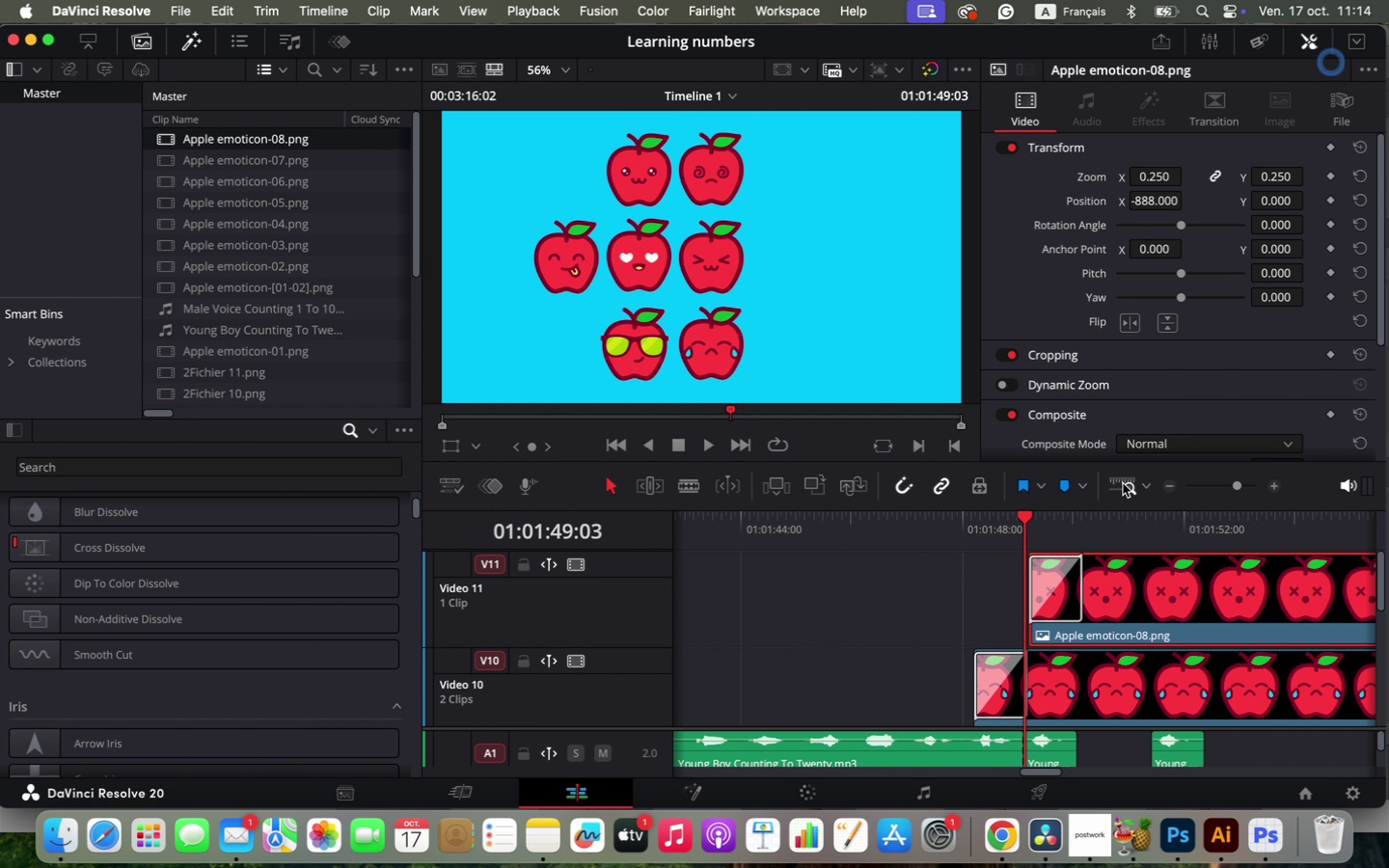 
left_click([1104, 528])
 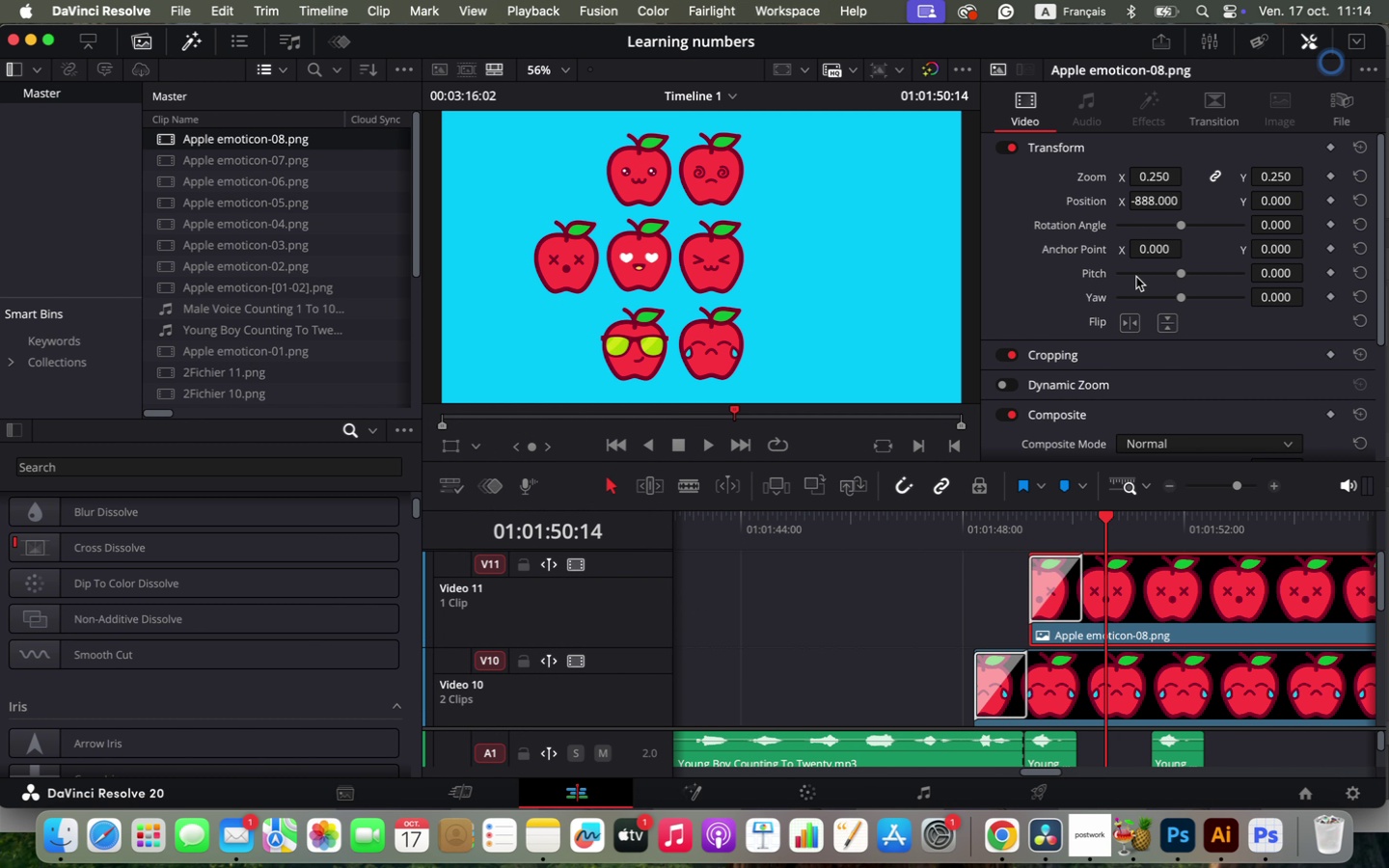 
left_click_drag(start_coordinate=[1153, 198], to_coordinate=[1053, 250])
 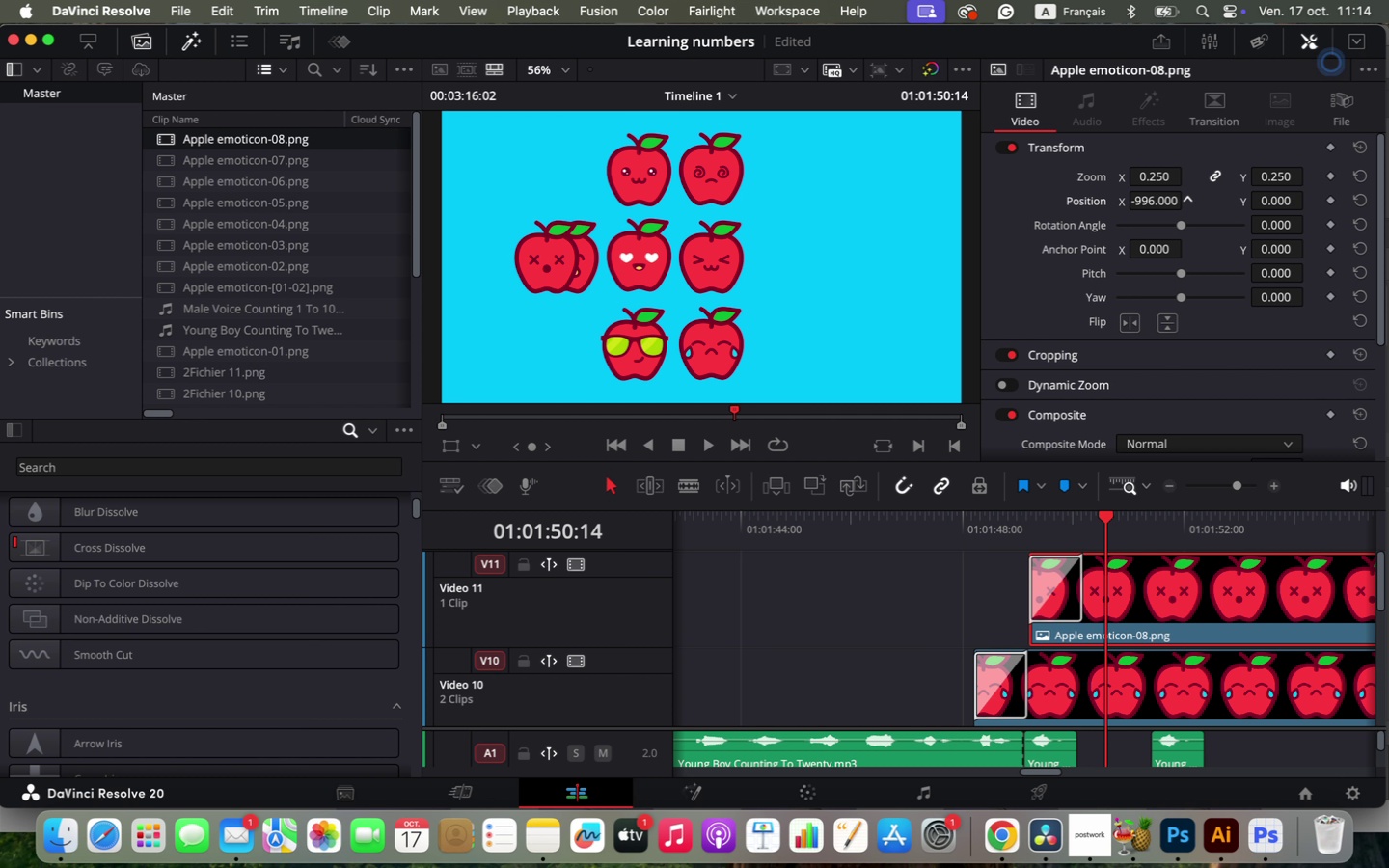 
key(Meta+W)
 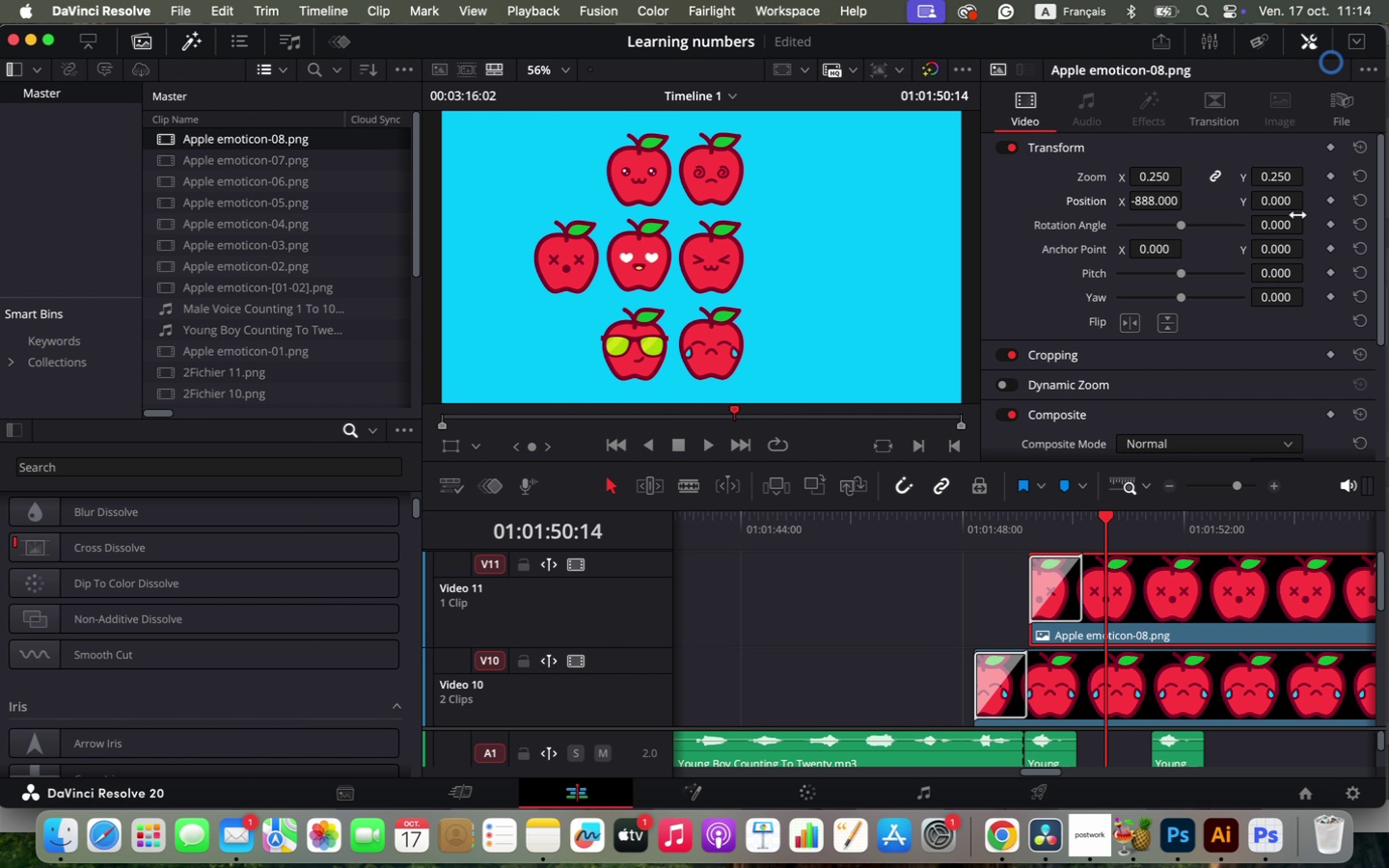 
left_click_drag(start_coordinate=[1270, 204], to_coordinate=[902, 456])
 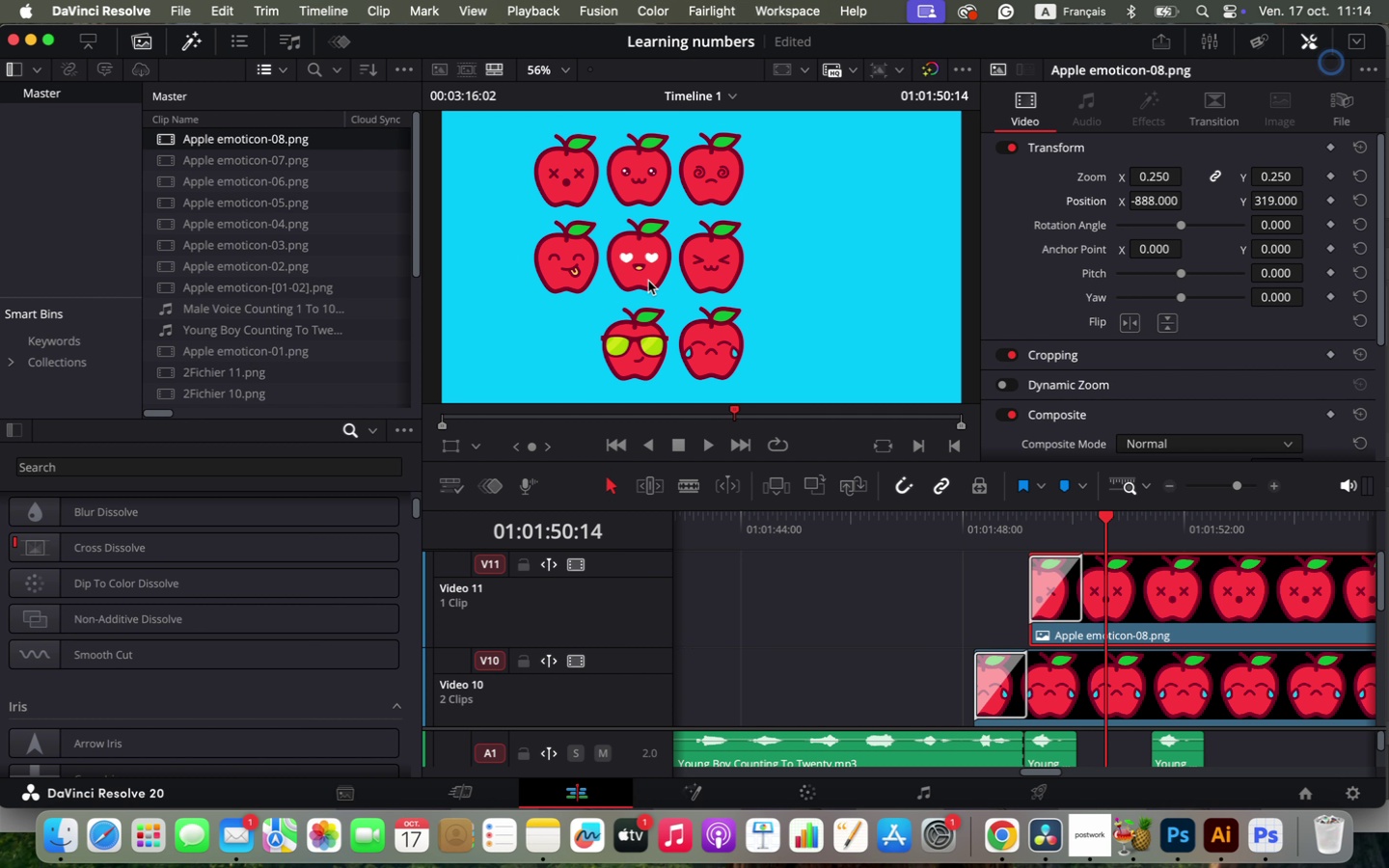 
hold_key(key=OptionLeft, duration=2.1)
scroll: coordinate [1142, 588], scroll_direction: down, amount: 2.0
 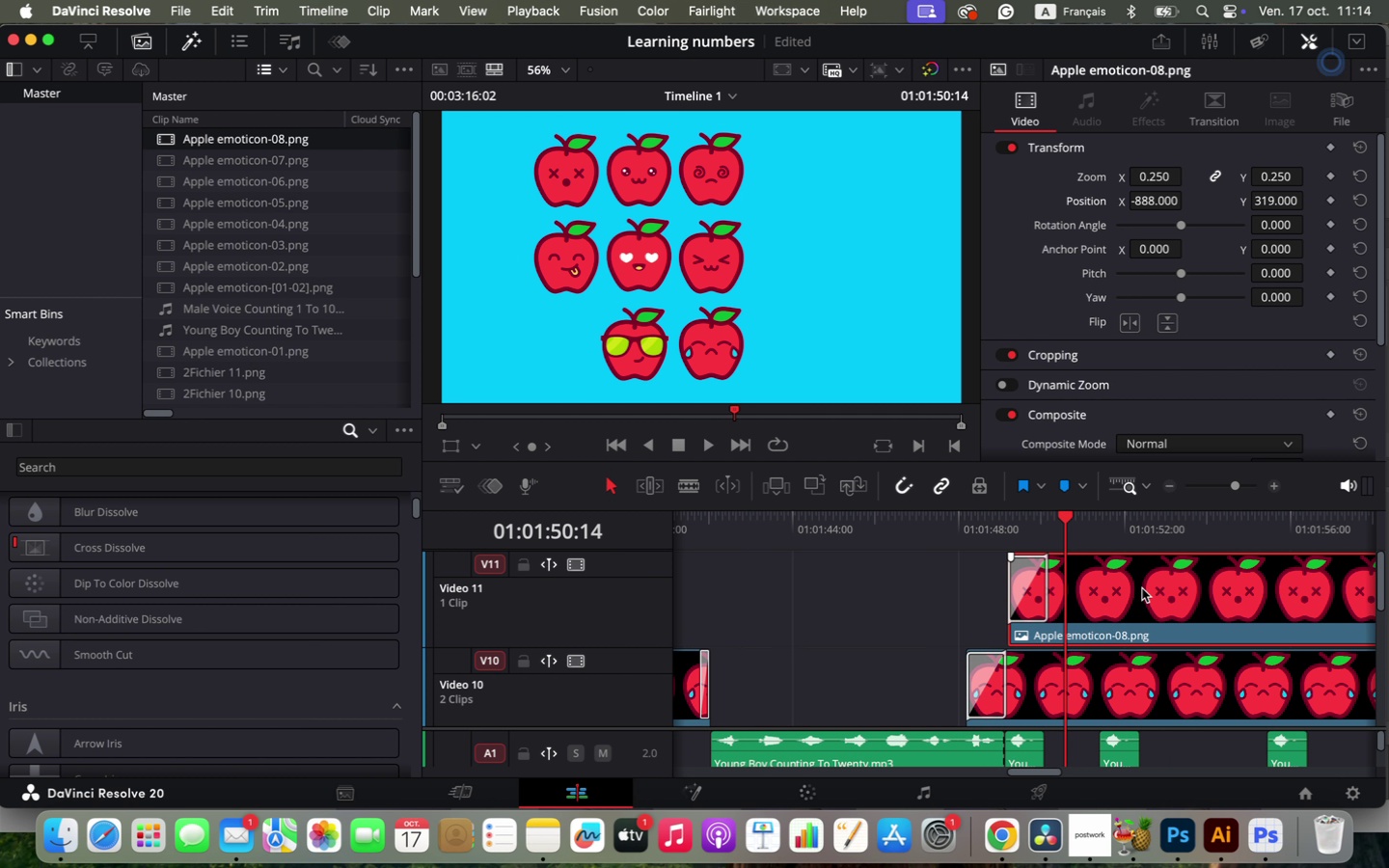 
scroll: coordinate [1142, 588], scroll_direction: up, amount: 3.0
 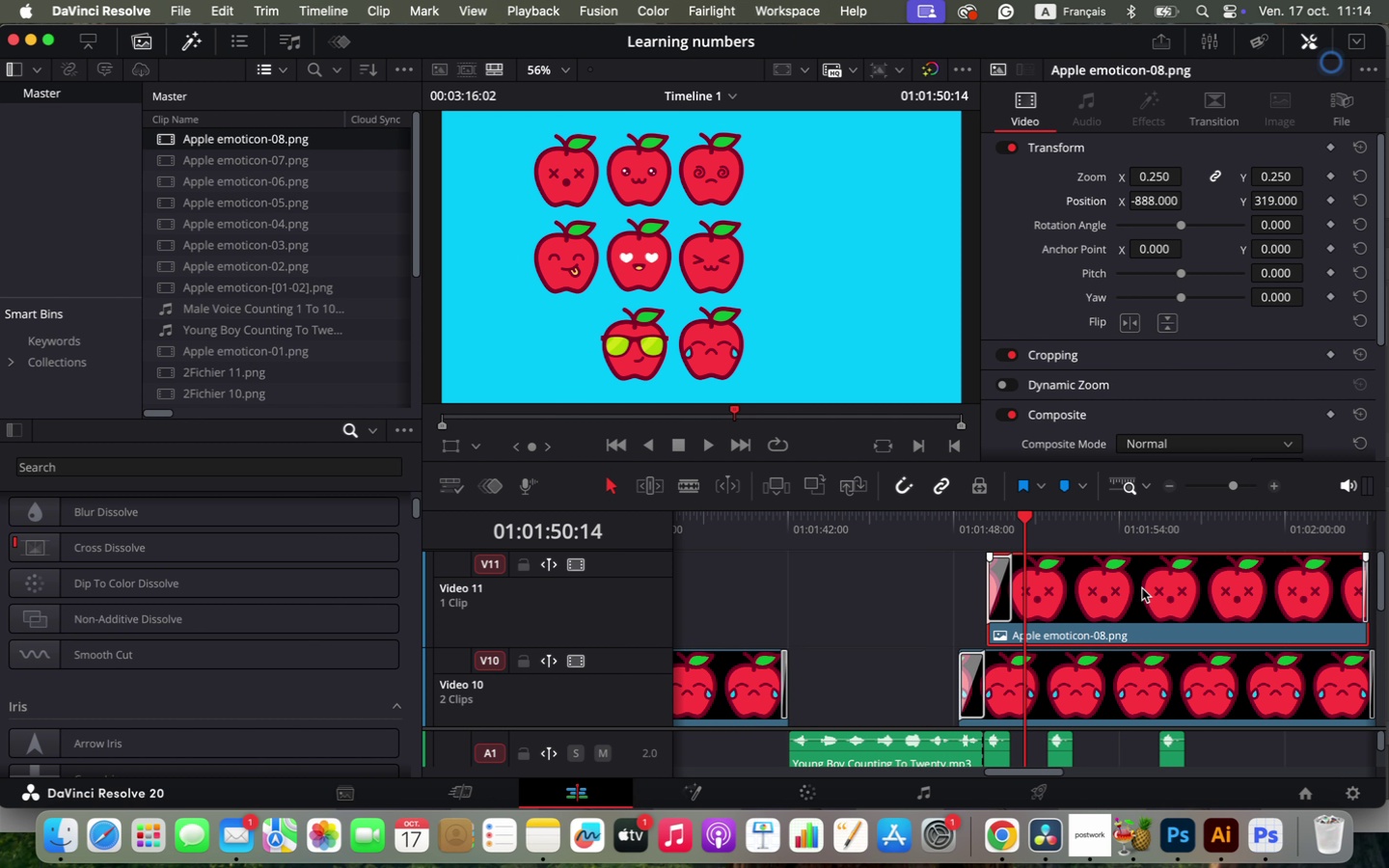 
scroll: coordinate [1142, 588], scroll_direction: down, amount: 3.0
 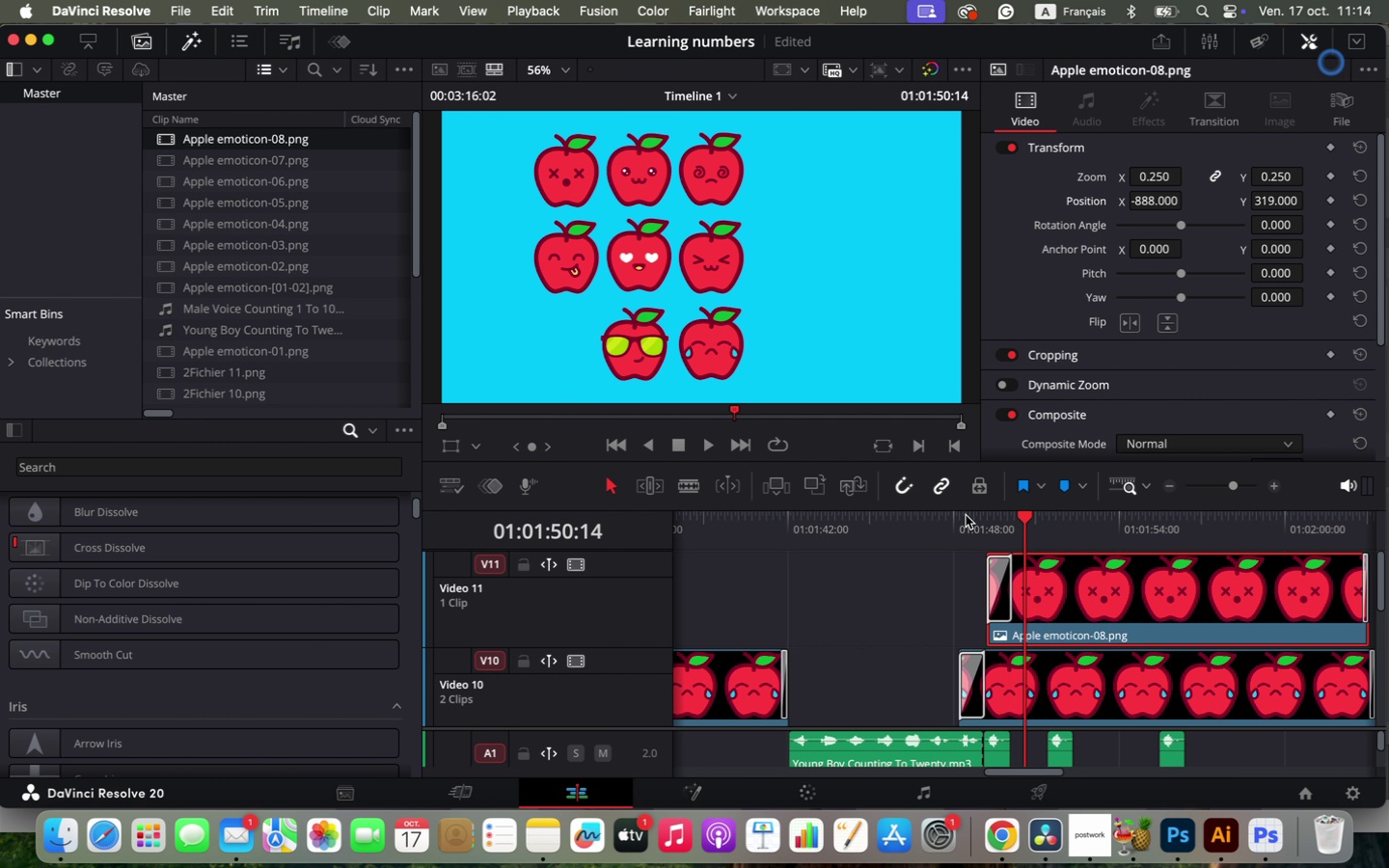 
left_click([958, 527])
 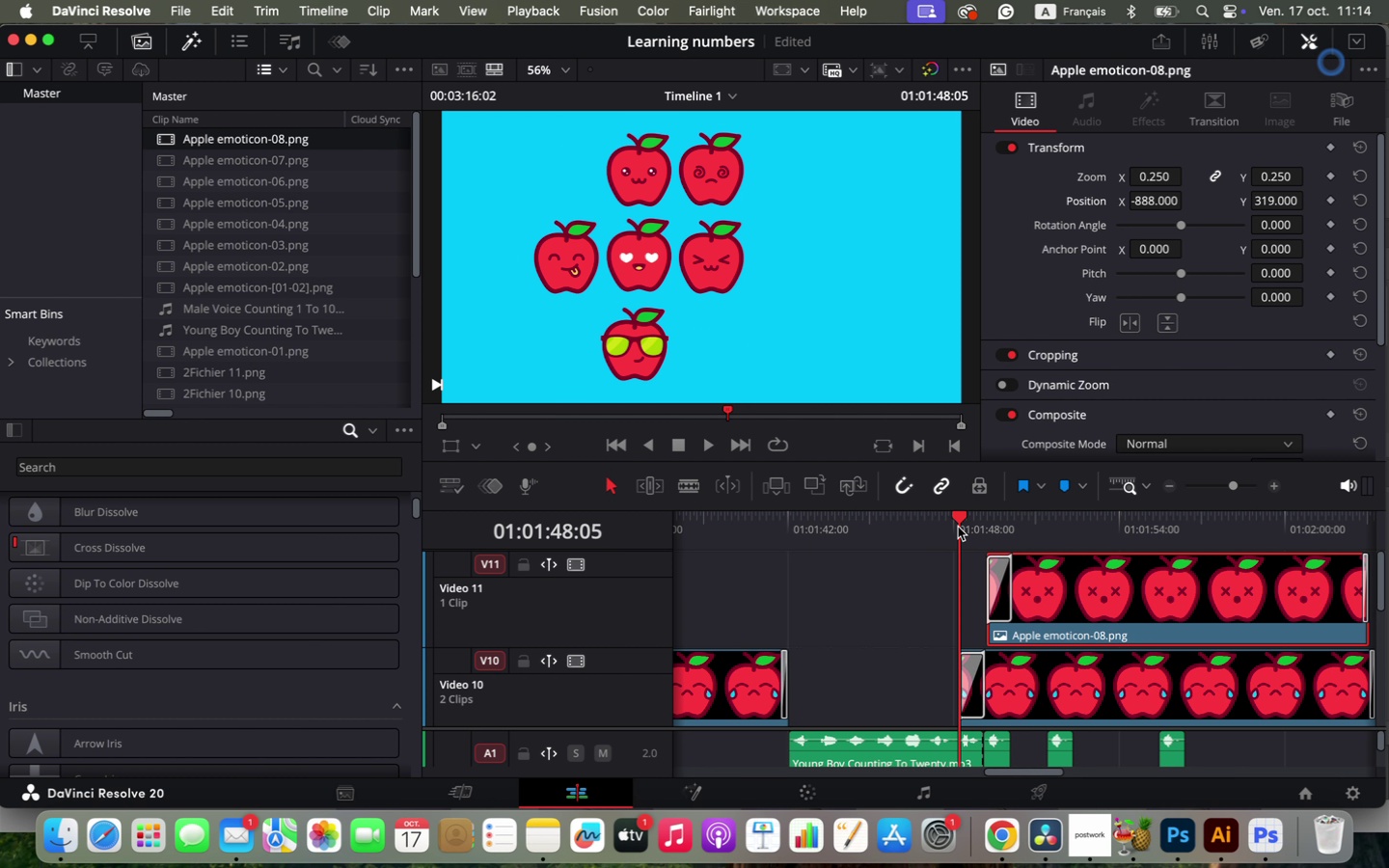 
key(Space)
 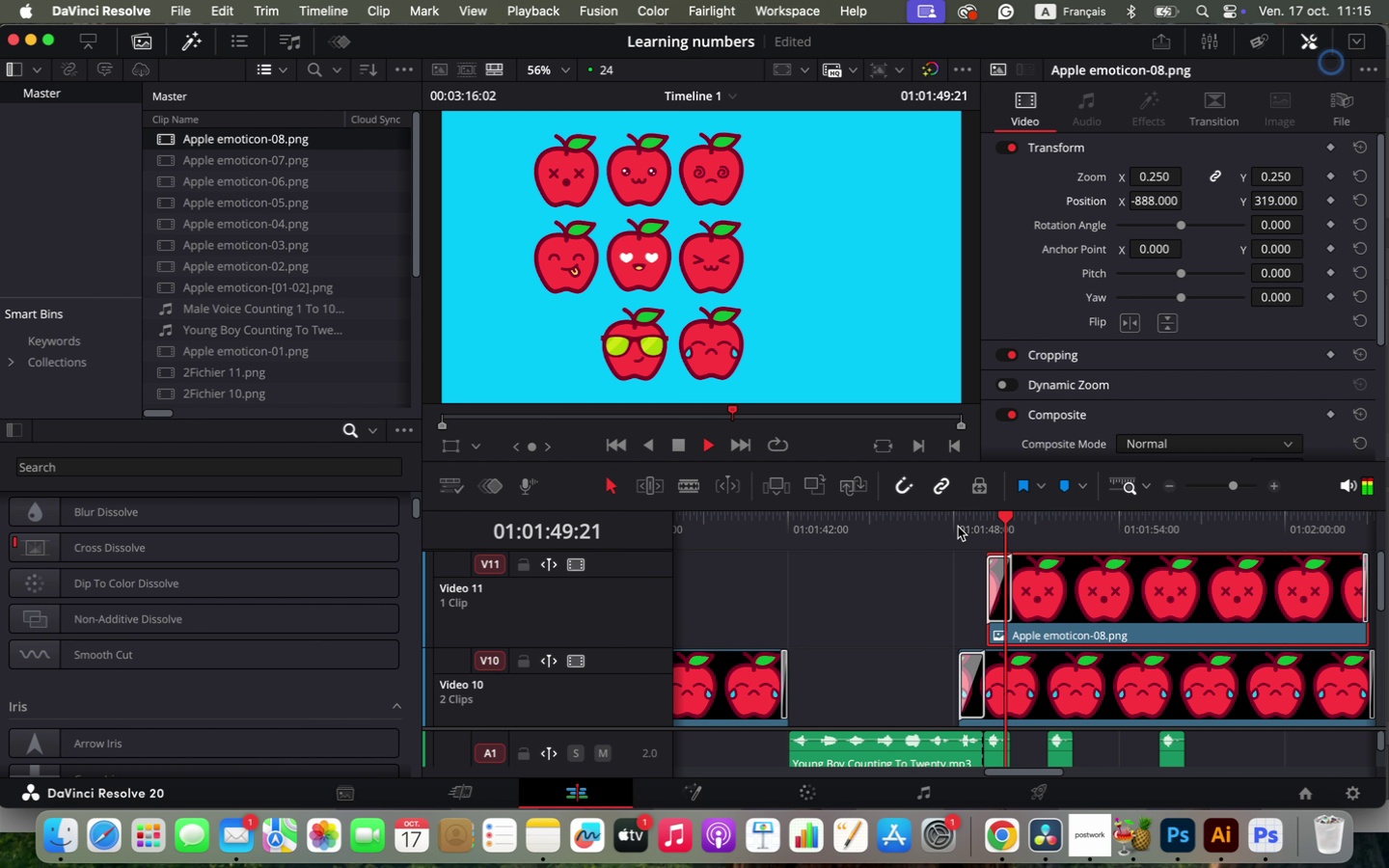 
left_click([958, 527])
 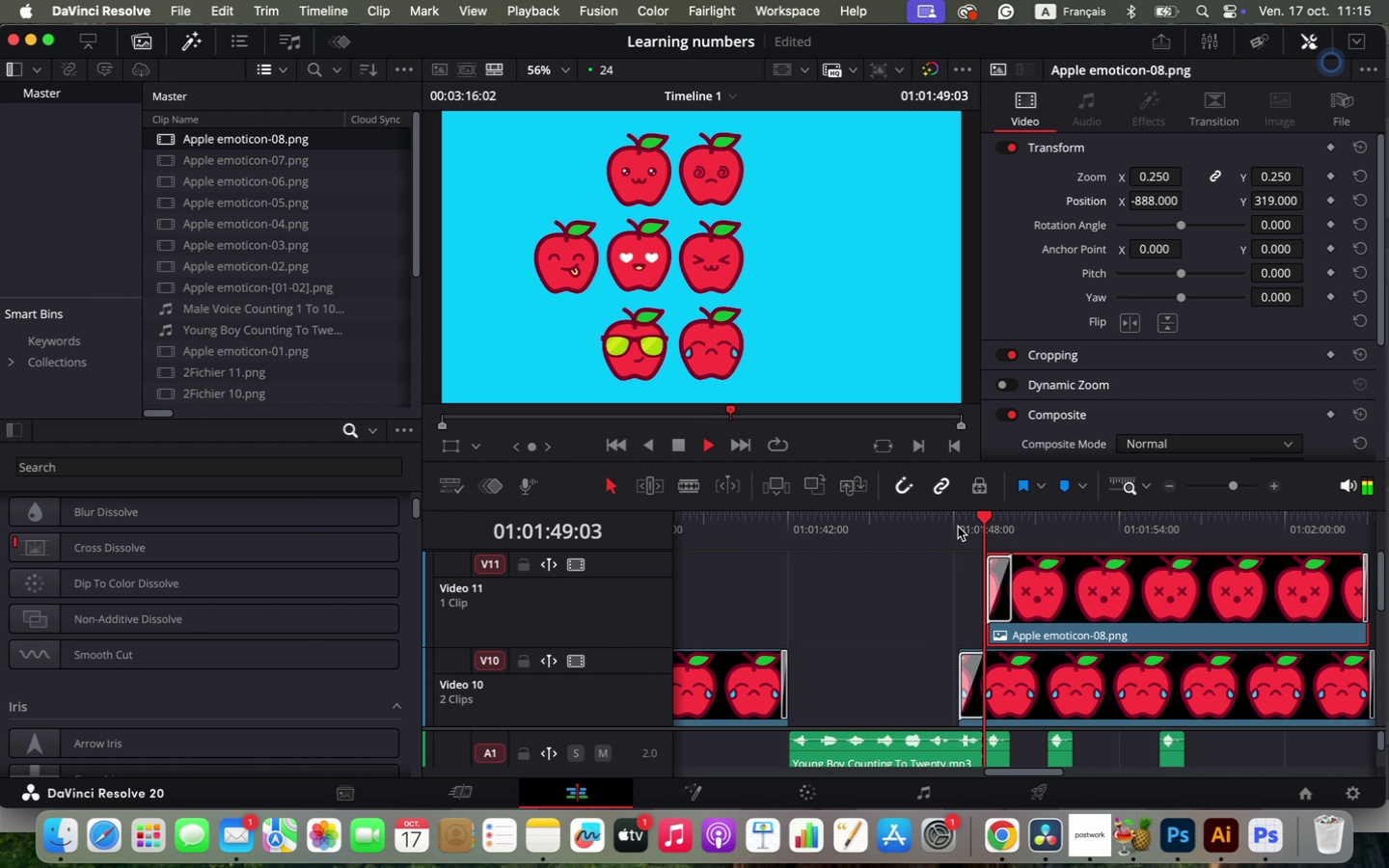 
key(Space)
 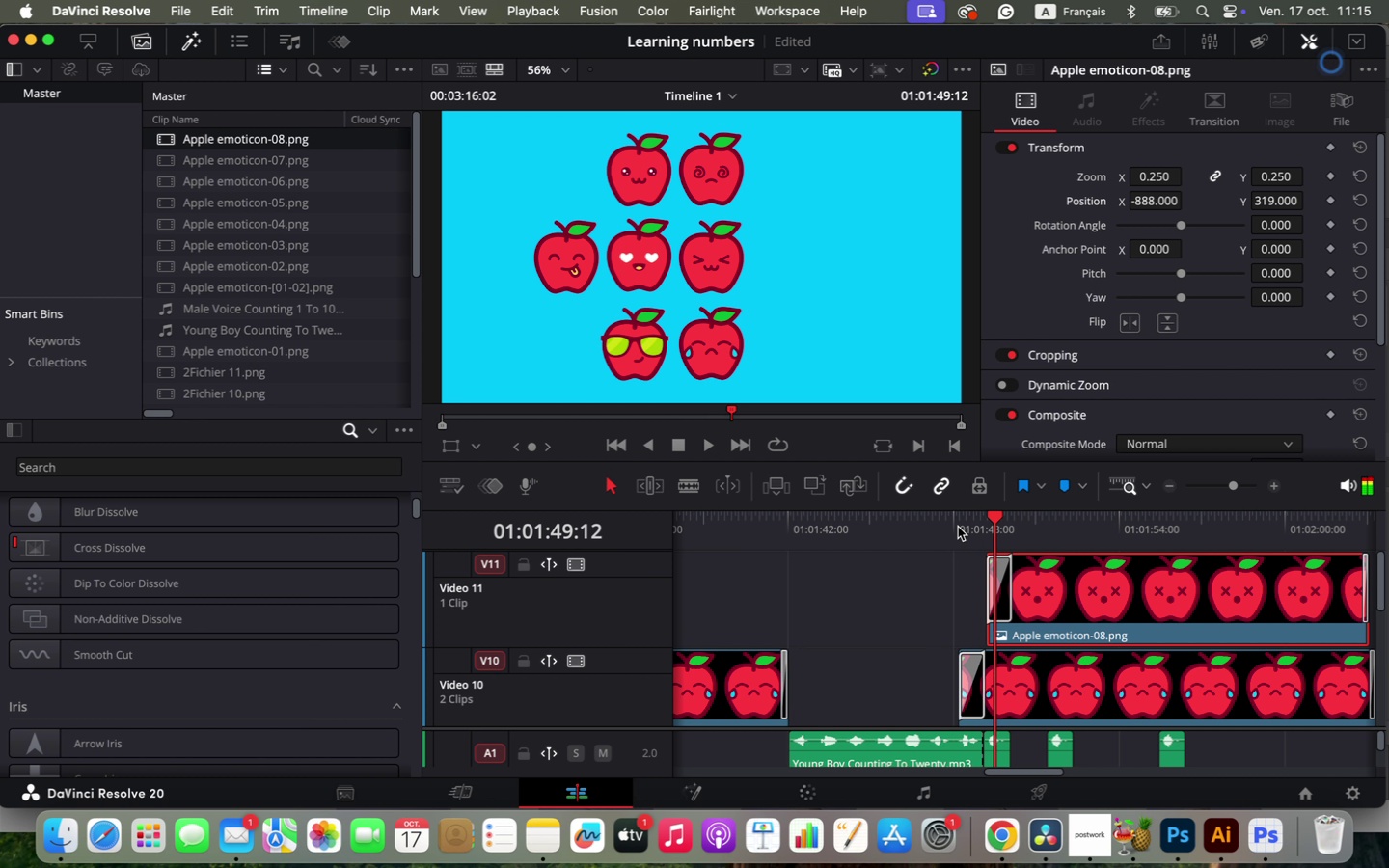 
hold_key(key=OptionLeft, duration=0.94)
scroll: coordinate [1109, 594], scroll_direction: up, amount: 19.0
 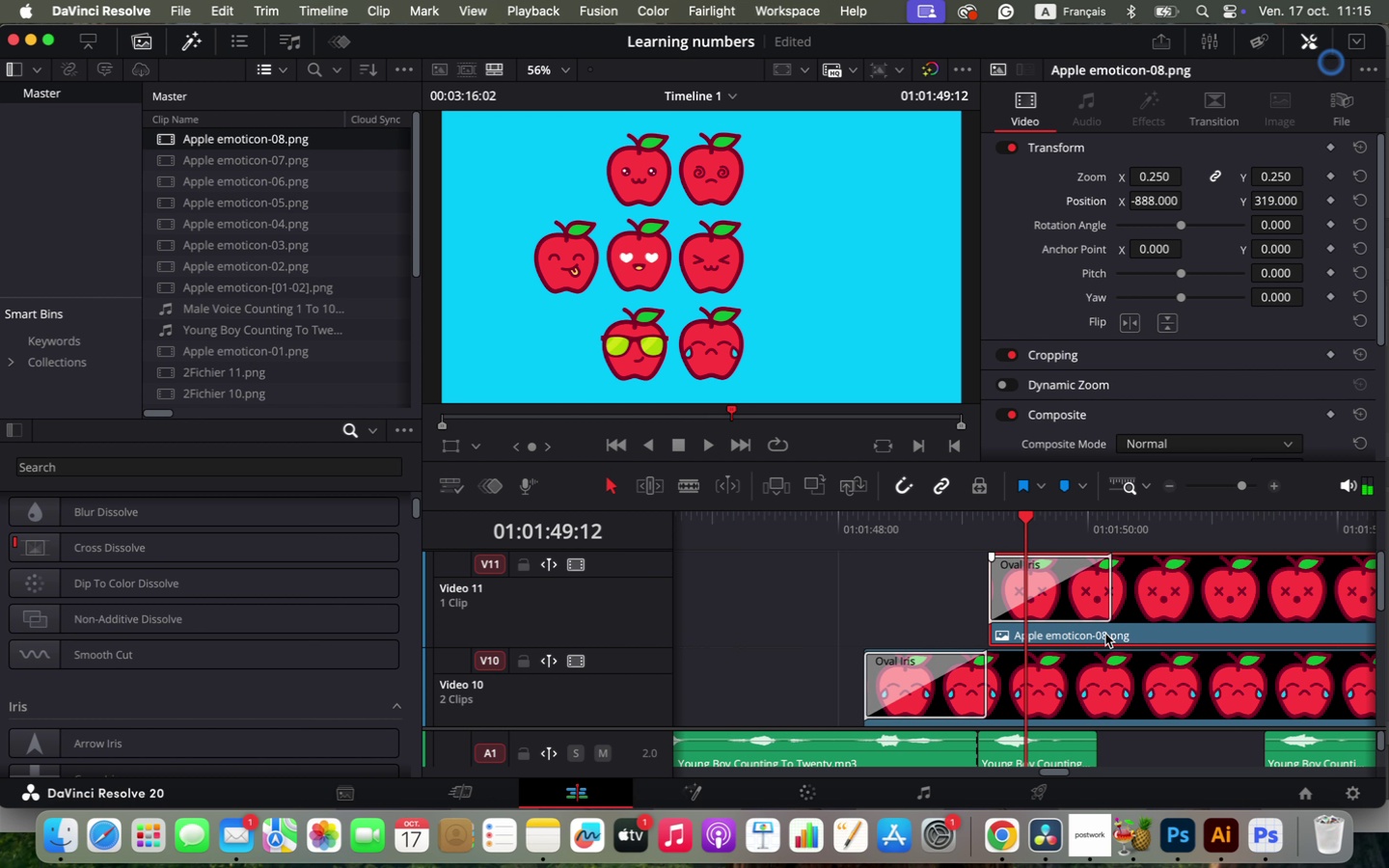 
left_click_drag(start_coordinate=[1072, 755], to_coordinate=[1090, 750])
 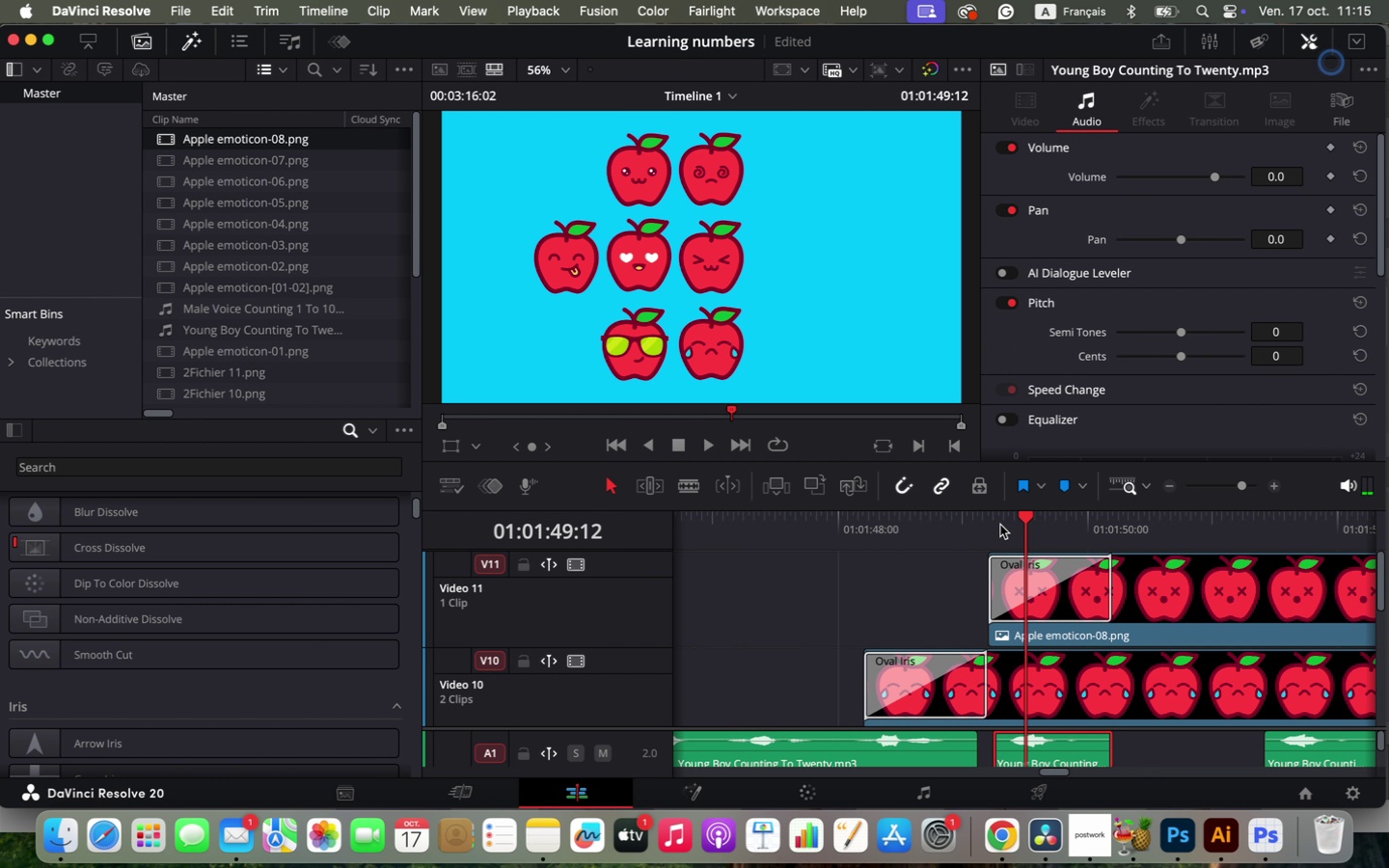 
left_click([992, 518])
 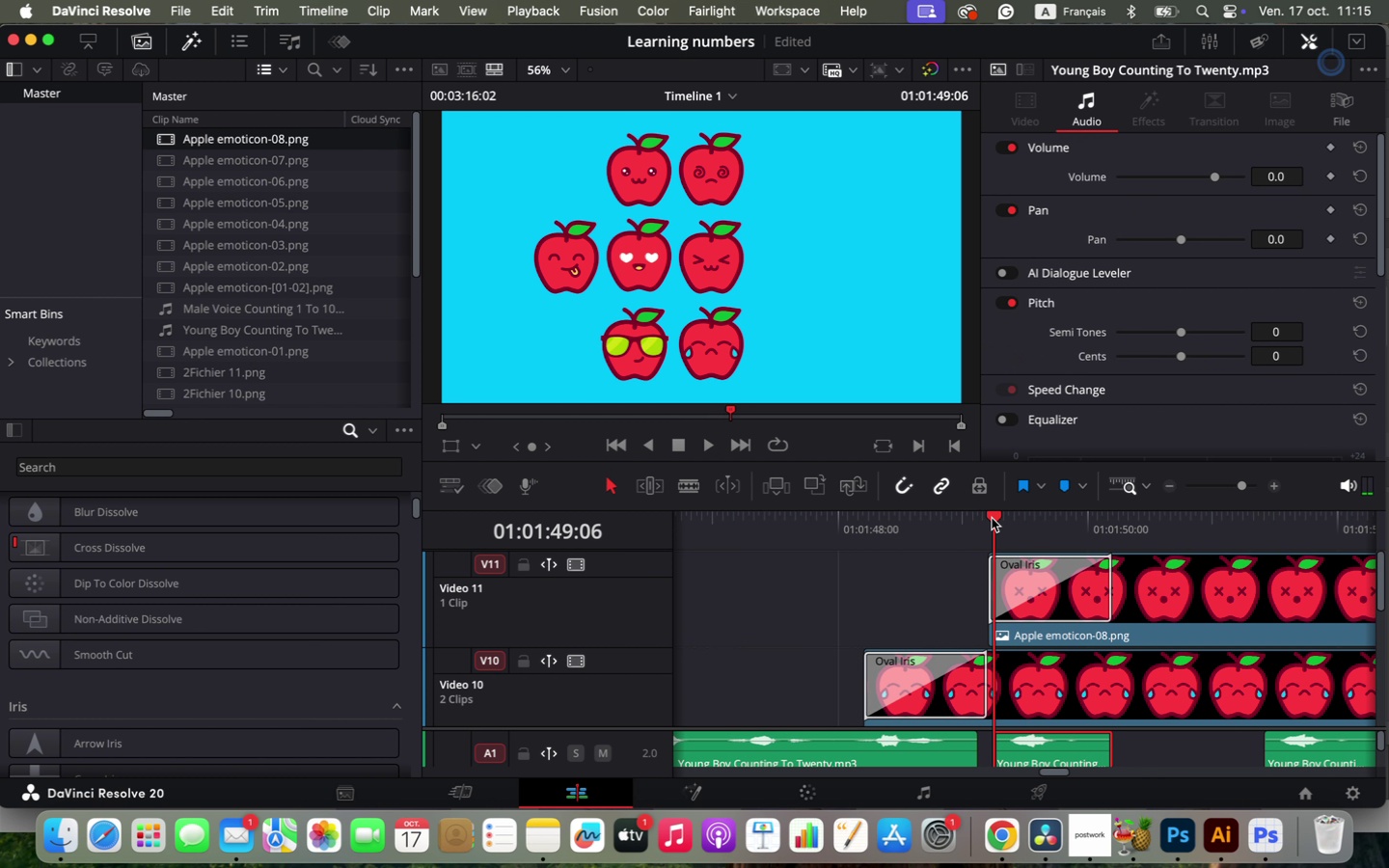 
key(Space)
 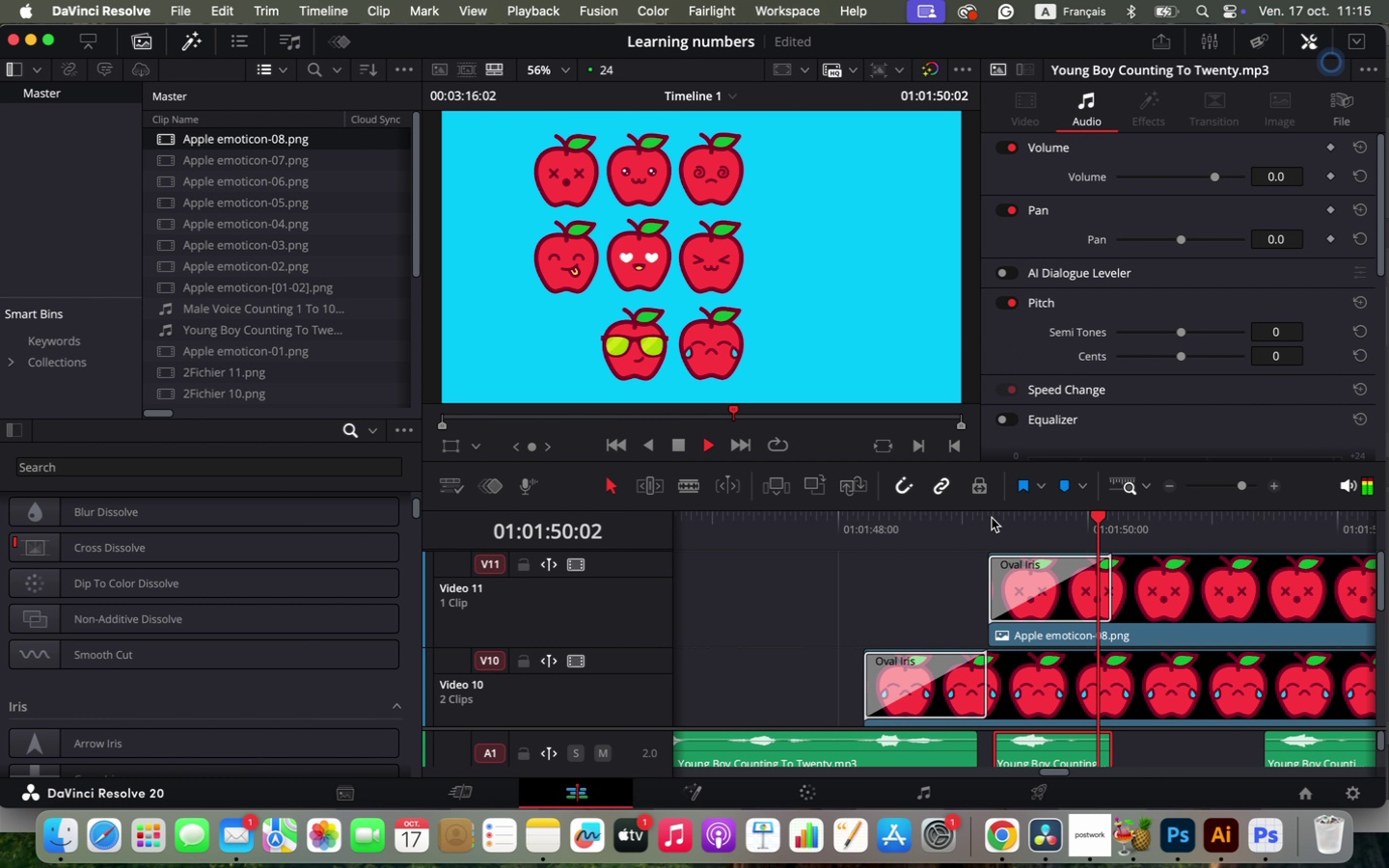 
hold_key(key=OptionLeft, duration=0.99)
scroll: coordinate [1150, 659], scroll_direction: down, amount: 3.0
 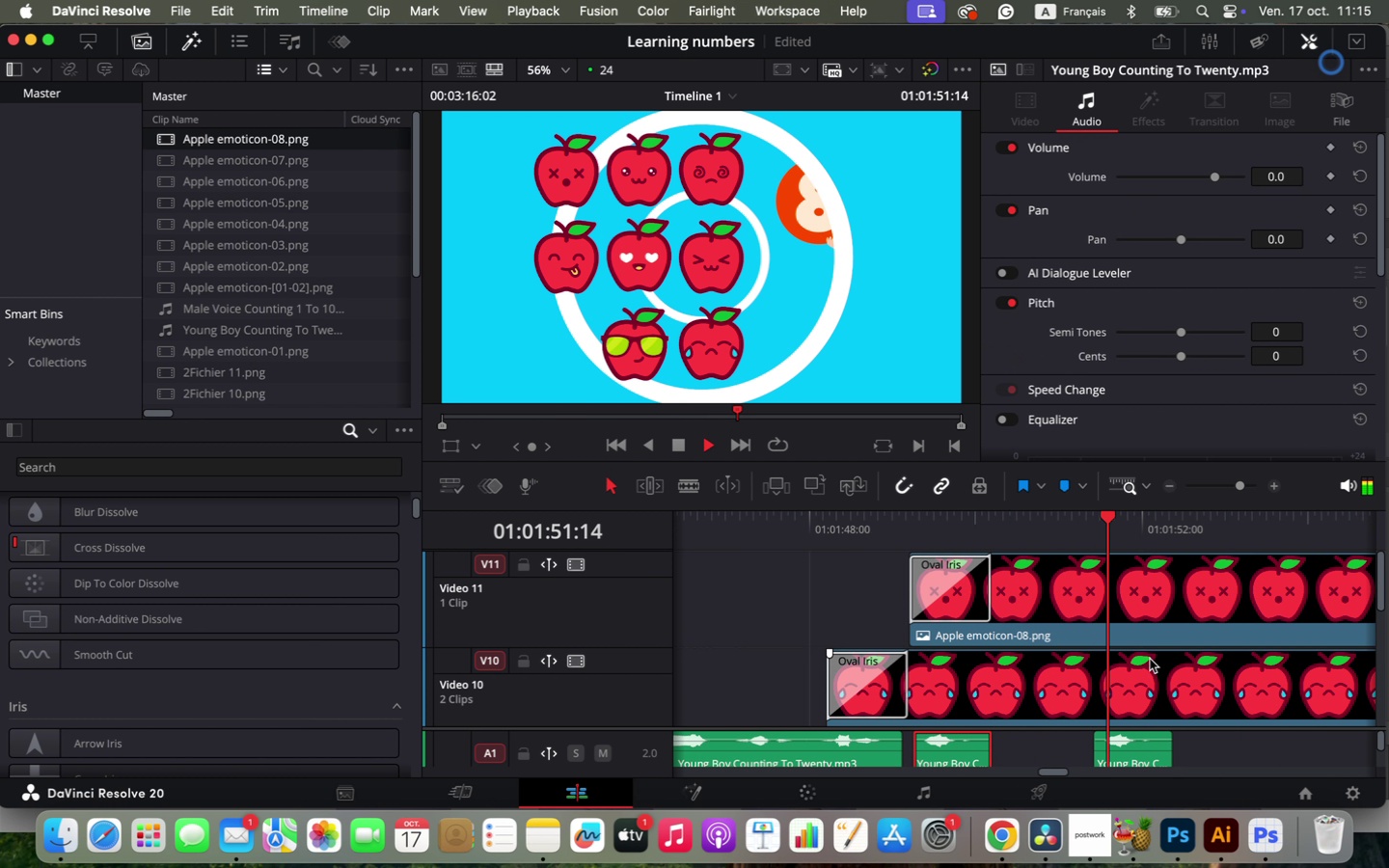 
hold_key(key=OptionLeft, duration=1.43)
scroll: coordinate [1150, 659], scroll_direction: down, amount: 4.0
 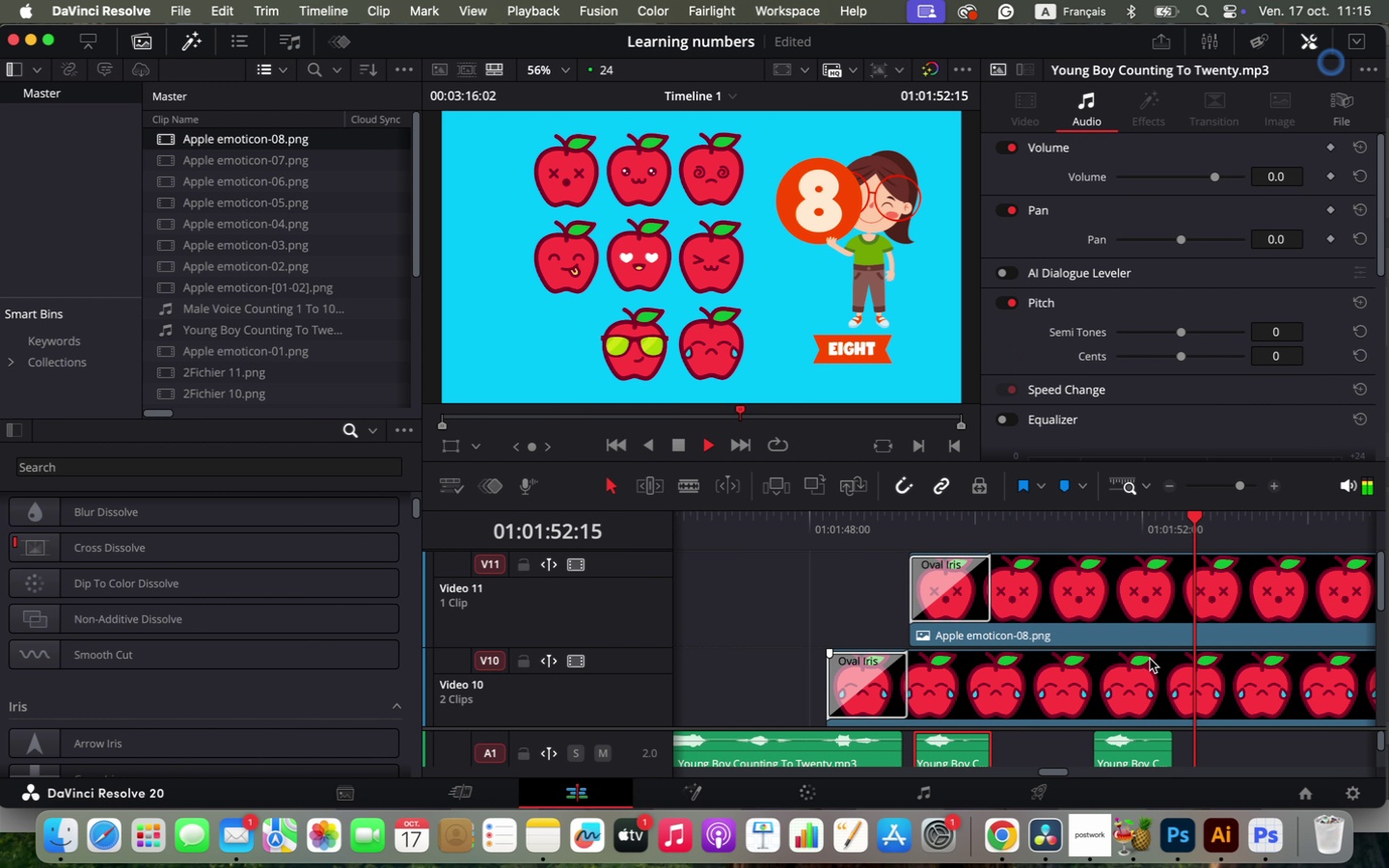 
scroll: coordinate [1150, 659], scroll_direction: up, amount: 1.0
 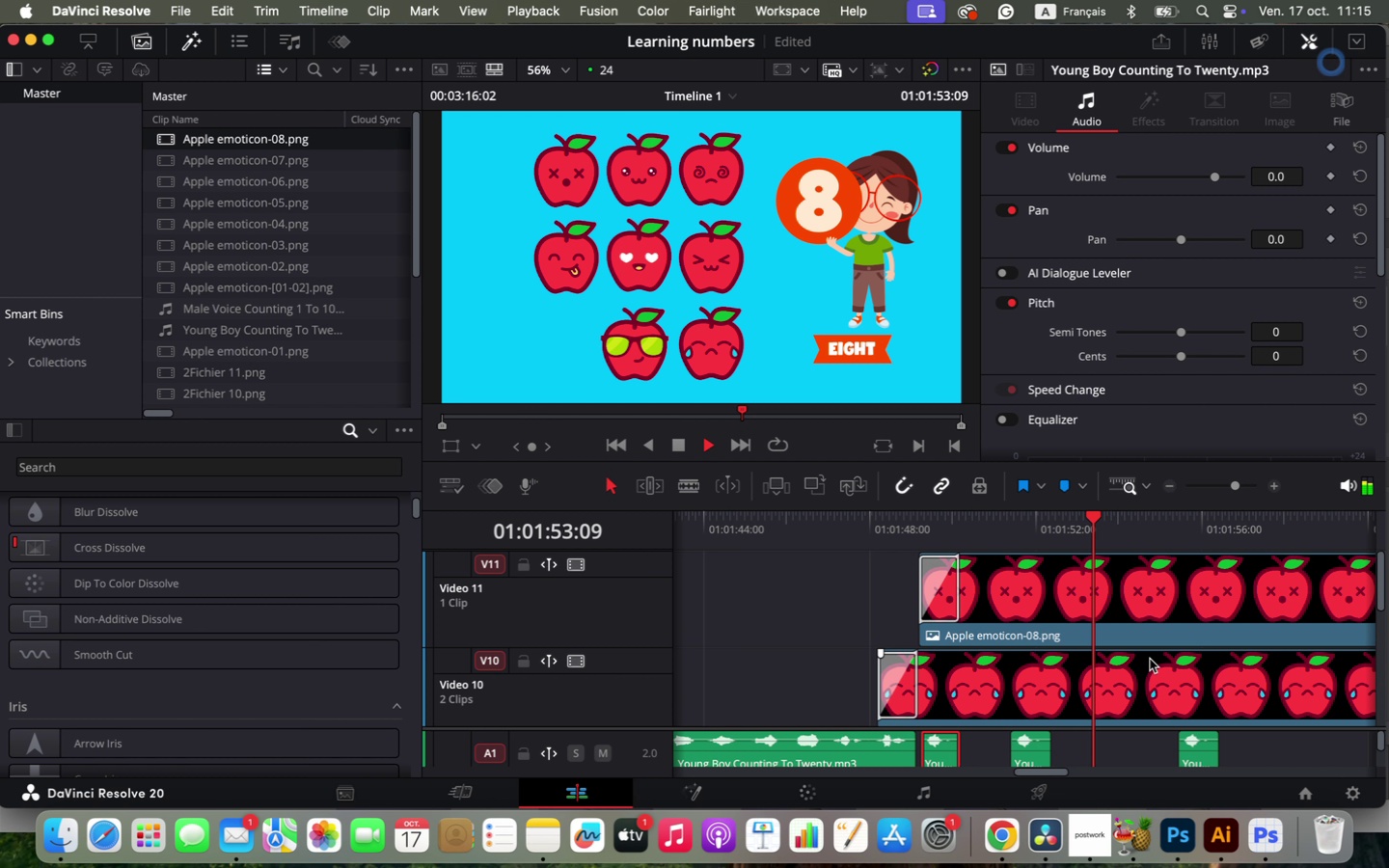 
hold_key(key=OptionLeft, duration=0.68)
scroll: coordinate [1150, 659], scroll_direction: down, amount: 2.0
 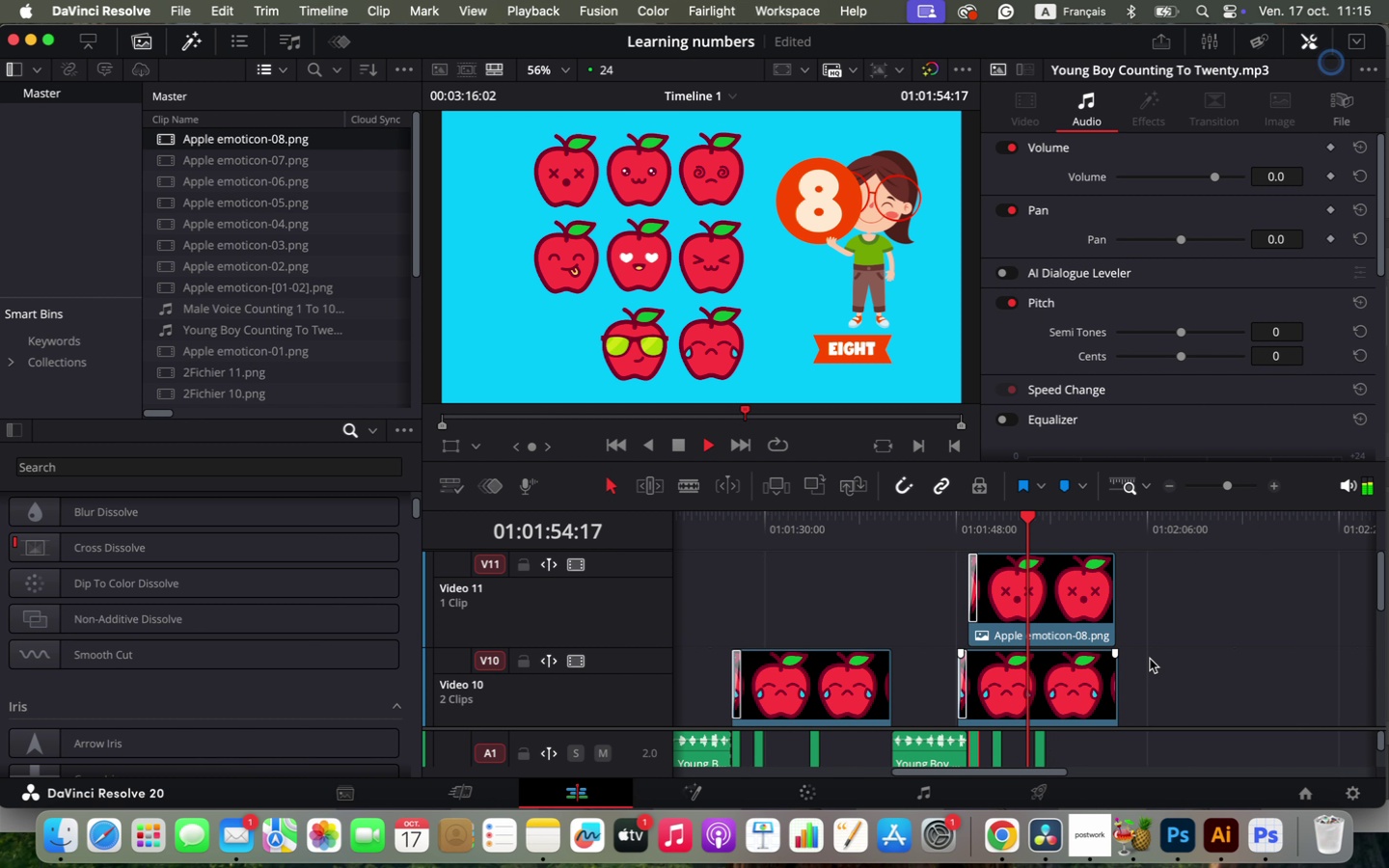 
key(Alt+OptionLeft)
 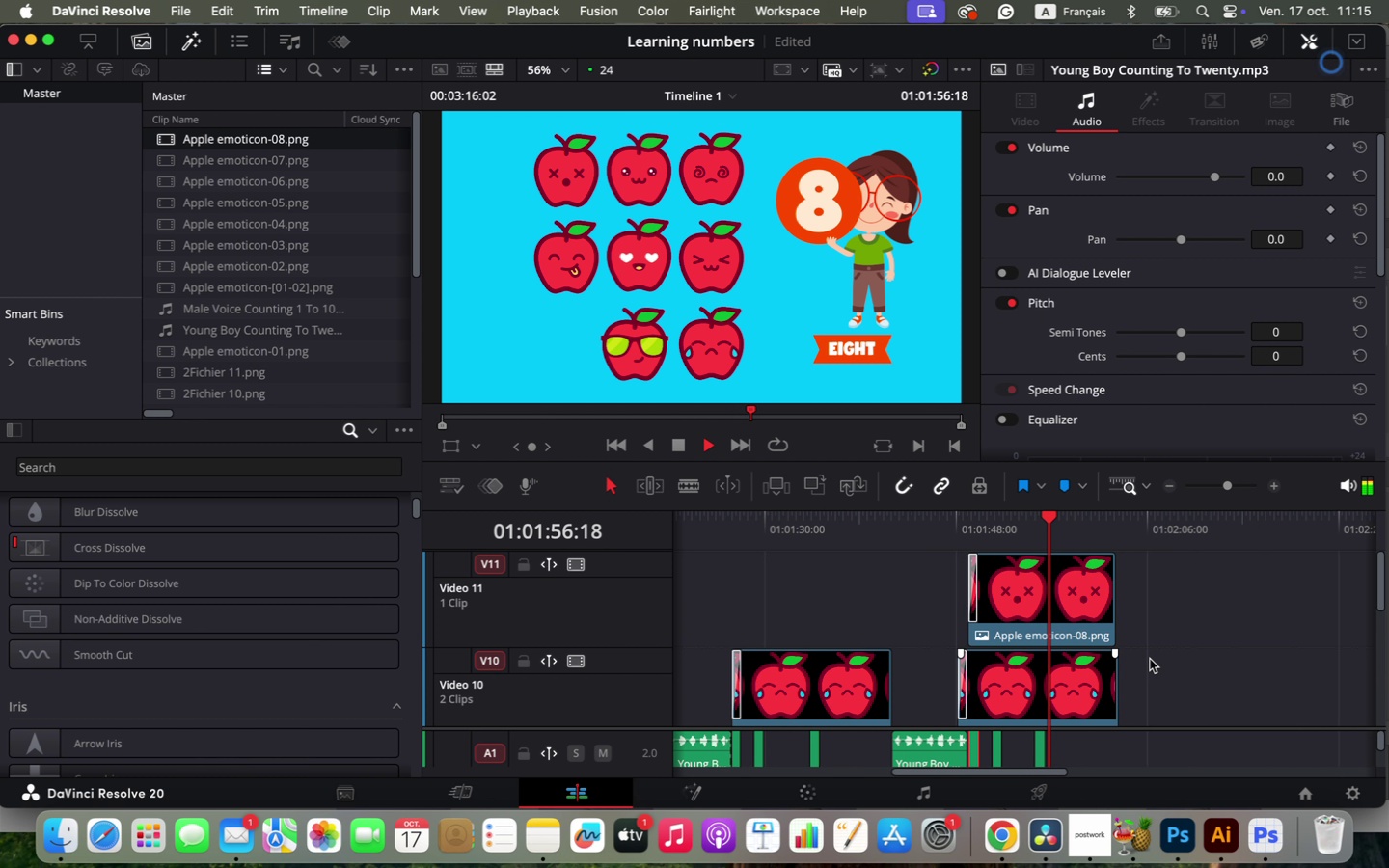 
hold_key(key=OptionLeft, duration=0.69)
scroll: coordinate [1150, 659], scroll_direction: down, amount: 2.0
 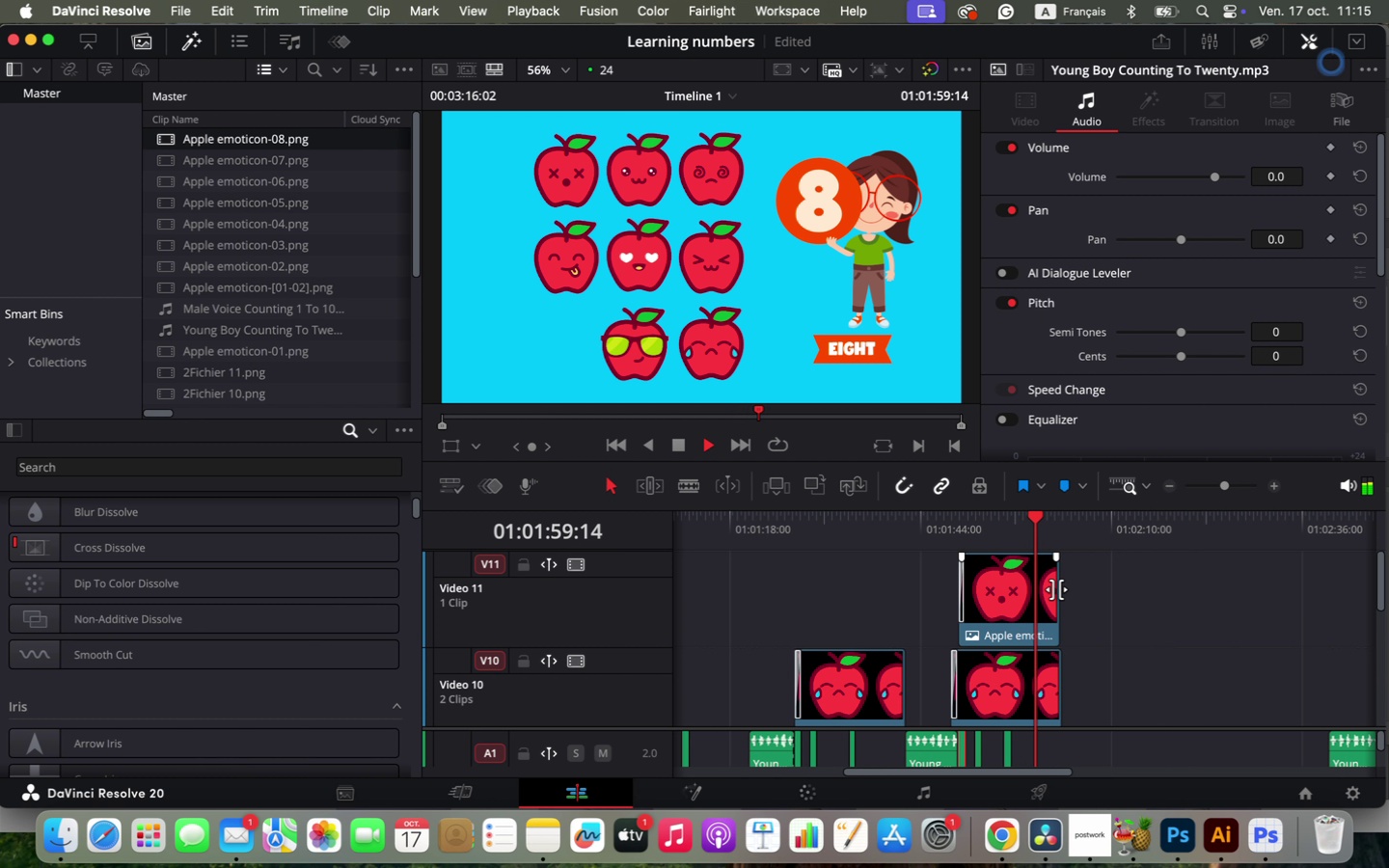 
right_click([1052, 585])
 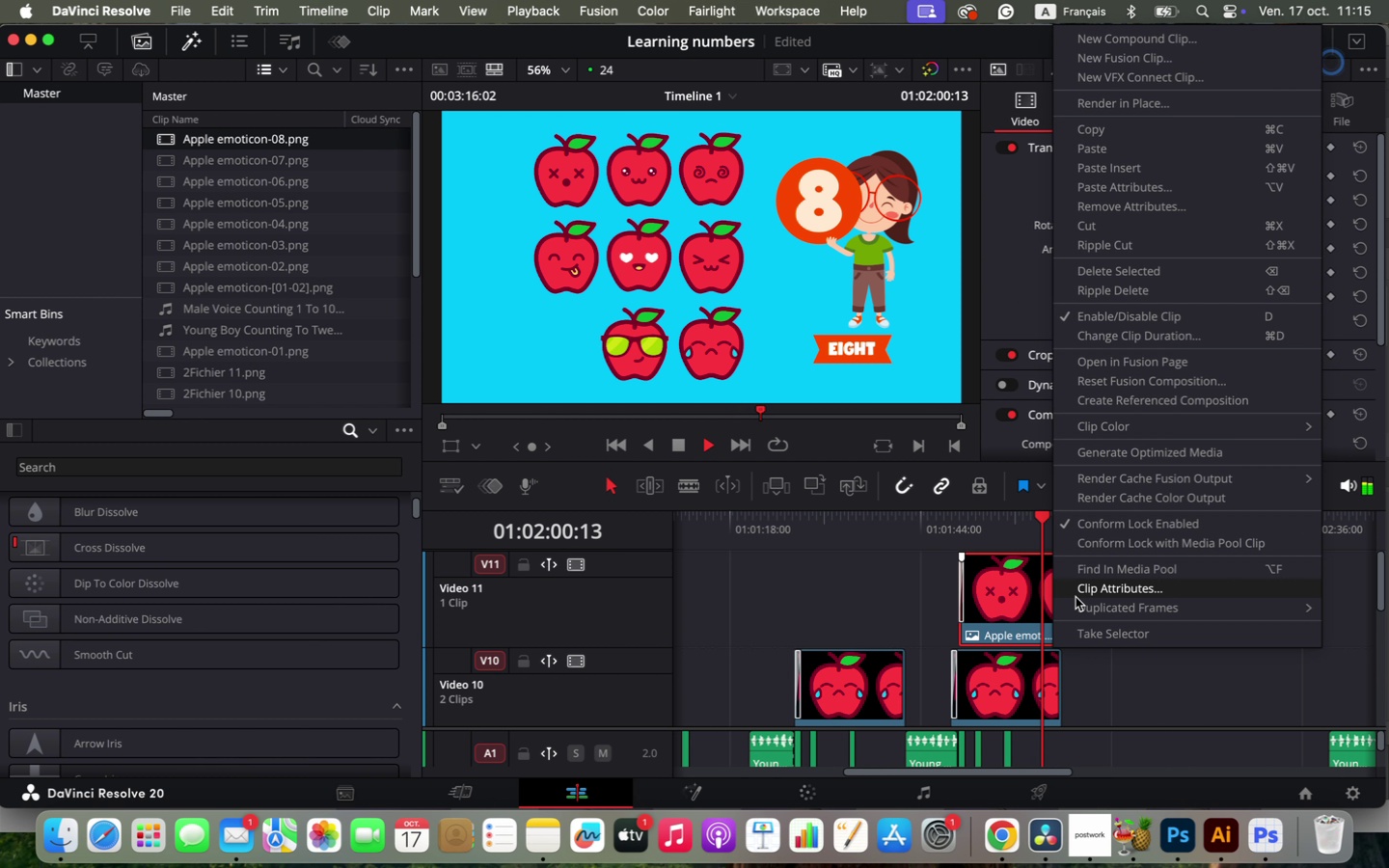 
key(Space)
 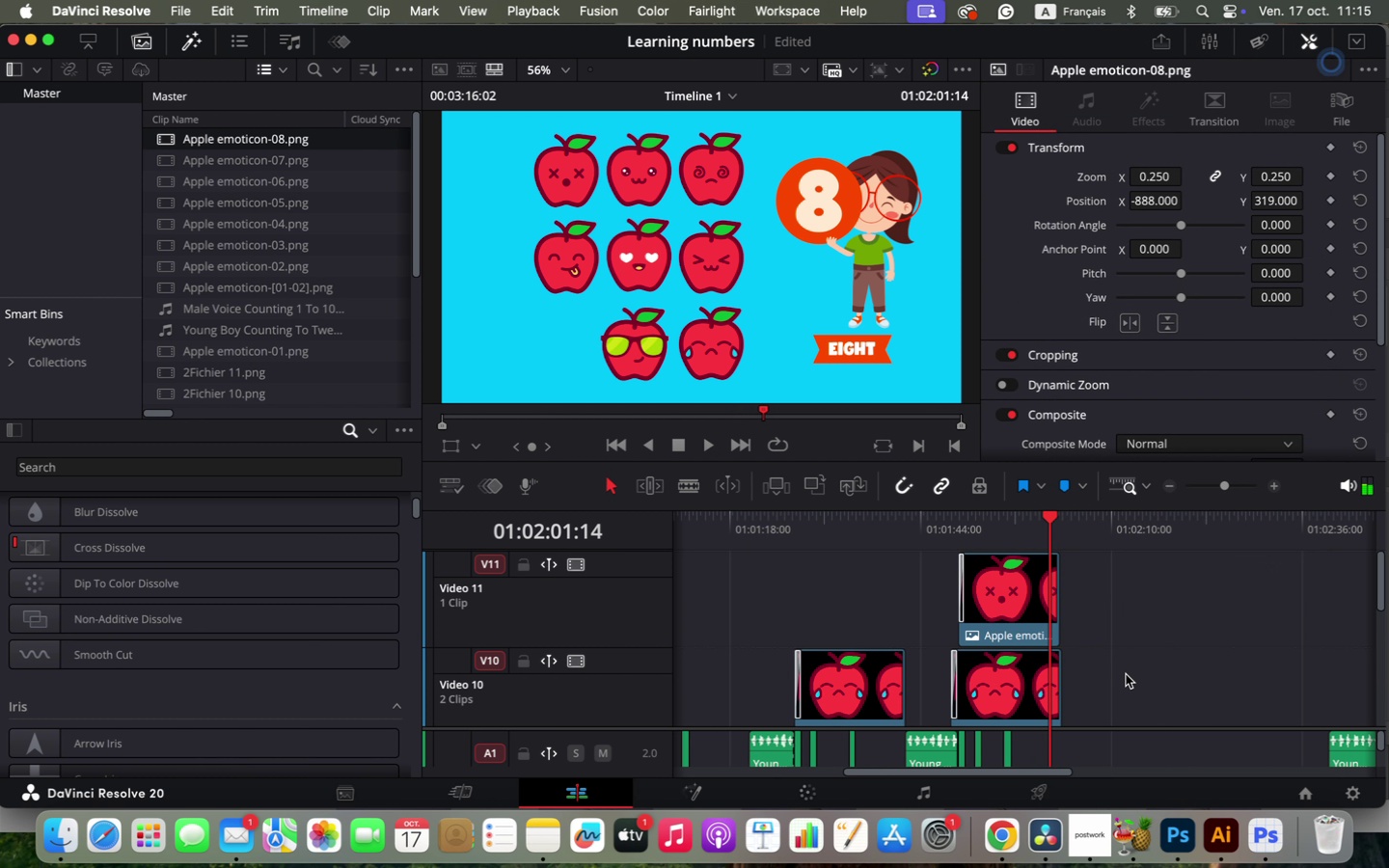 
left_click([1126, 674])
 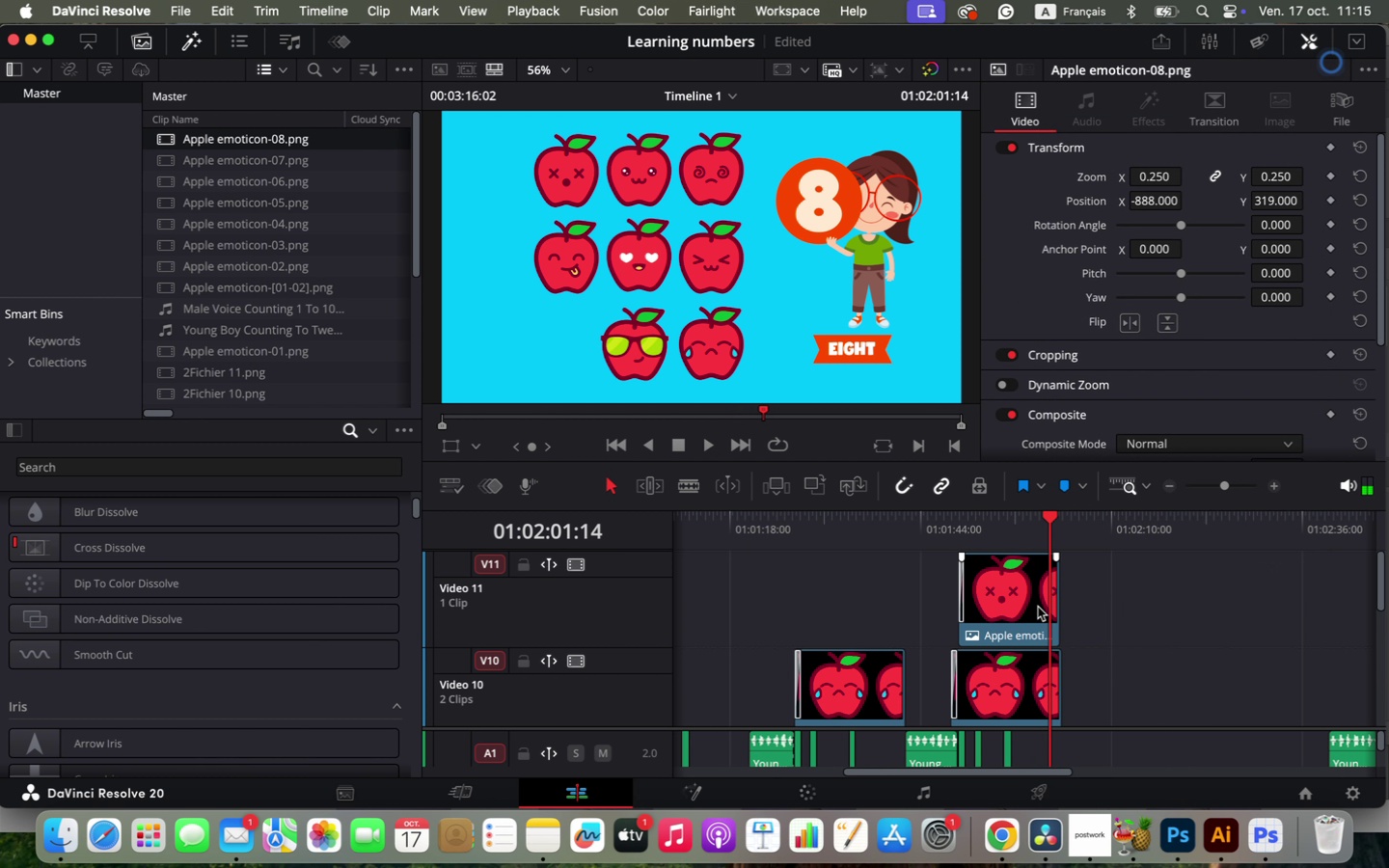 
hold_key(key=OptionLeft, duration=1.33)
scroll: coordinate [1051, 598], scroll_direction: up, amount: 22.0
 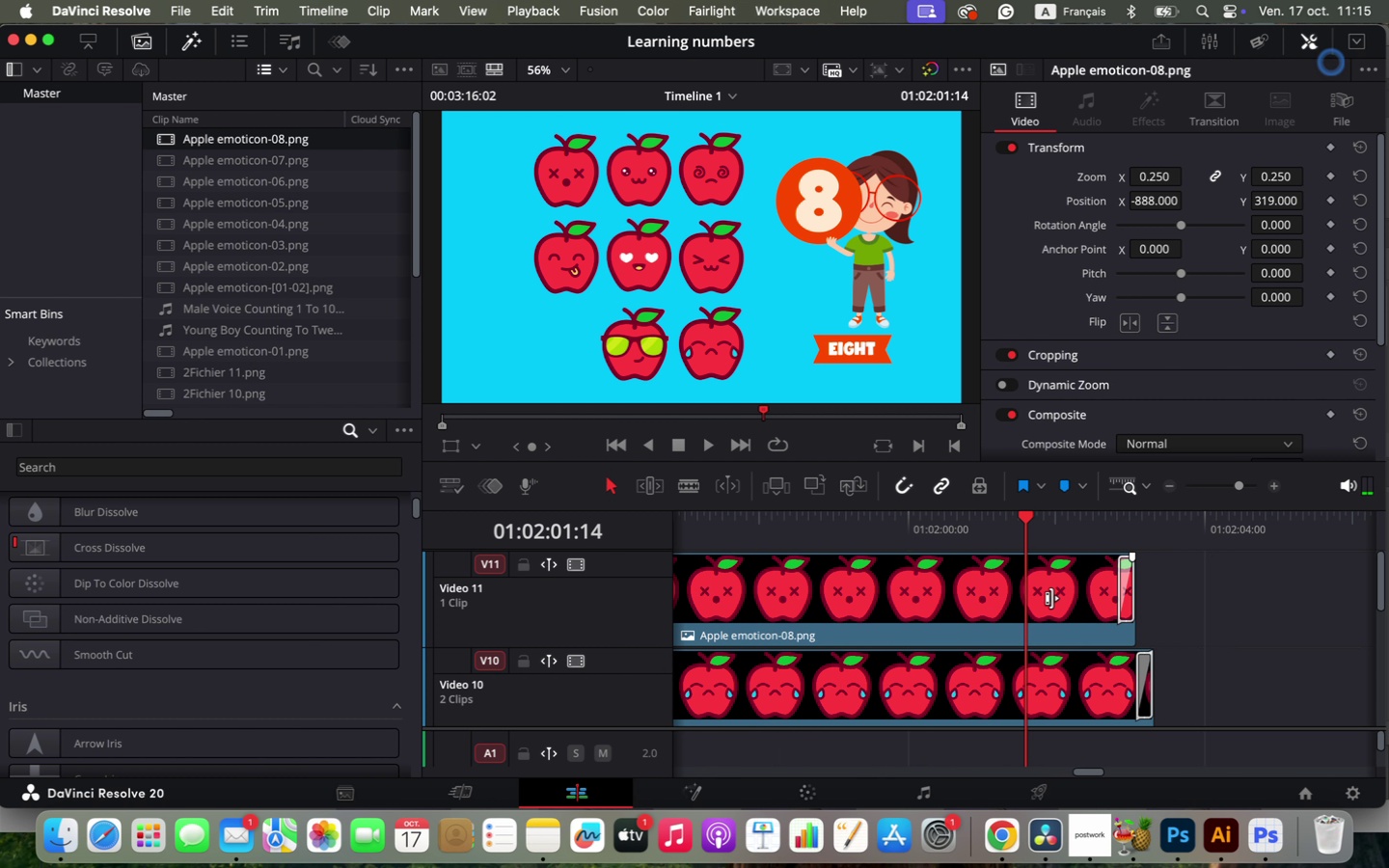 
left_click_drag(start_coordinate=[1129, 602], to_coordinate=[1146, 603])
 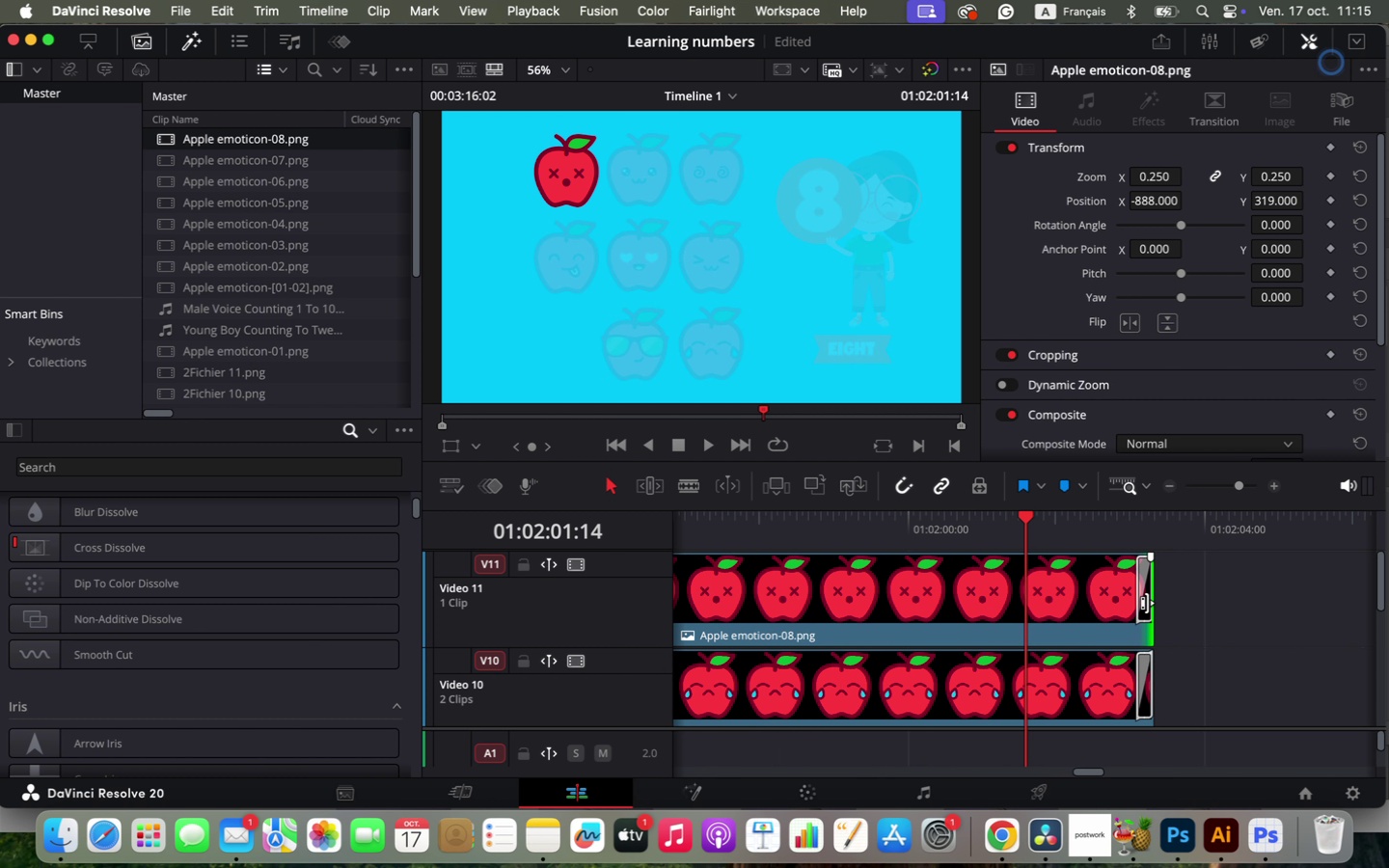 
key(Space)
 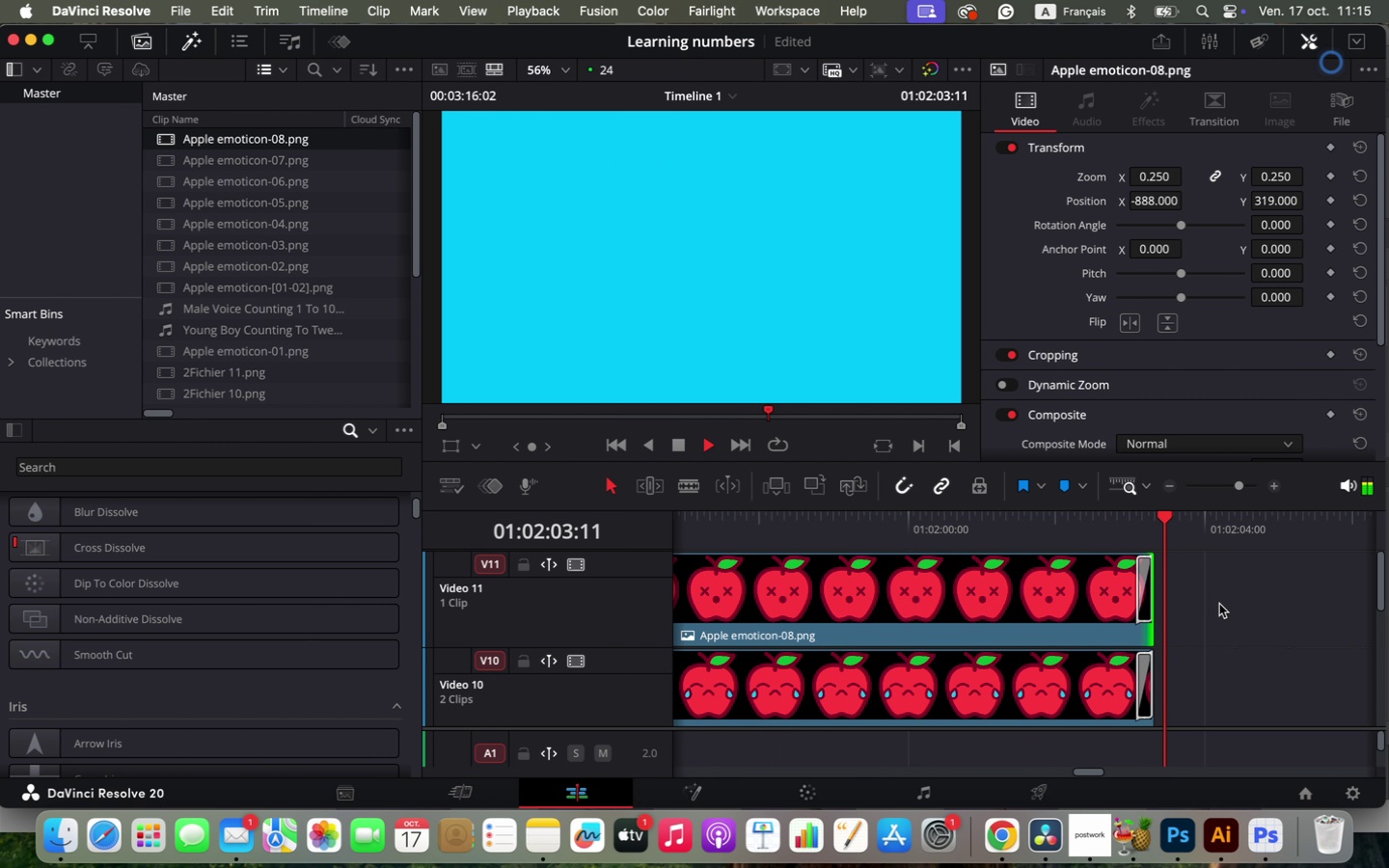 
key(Space)
 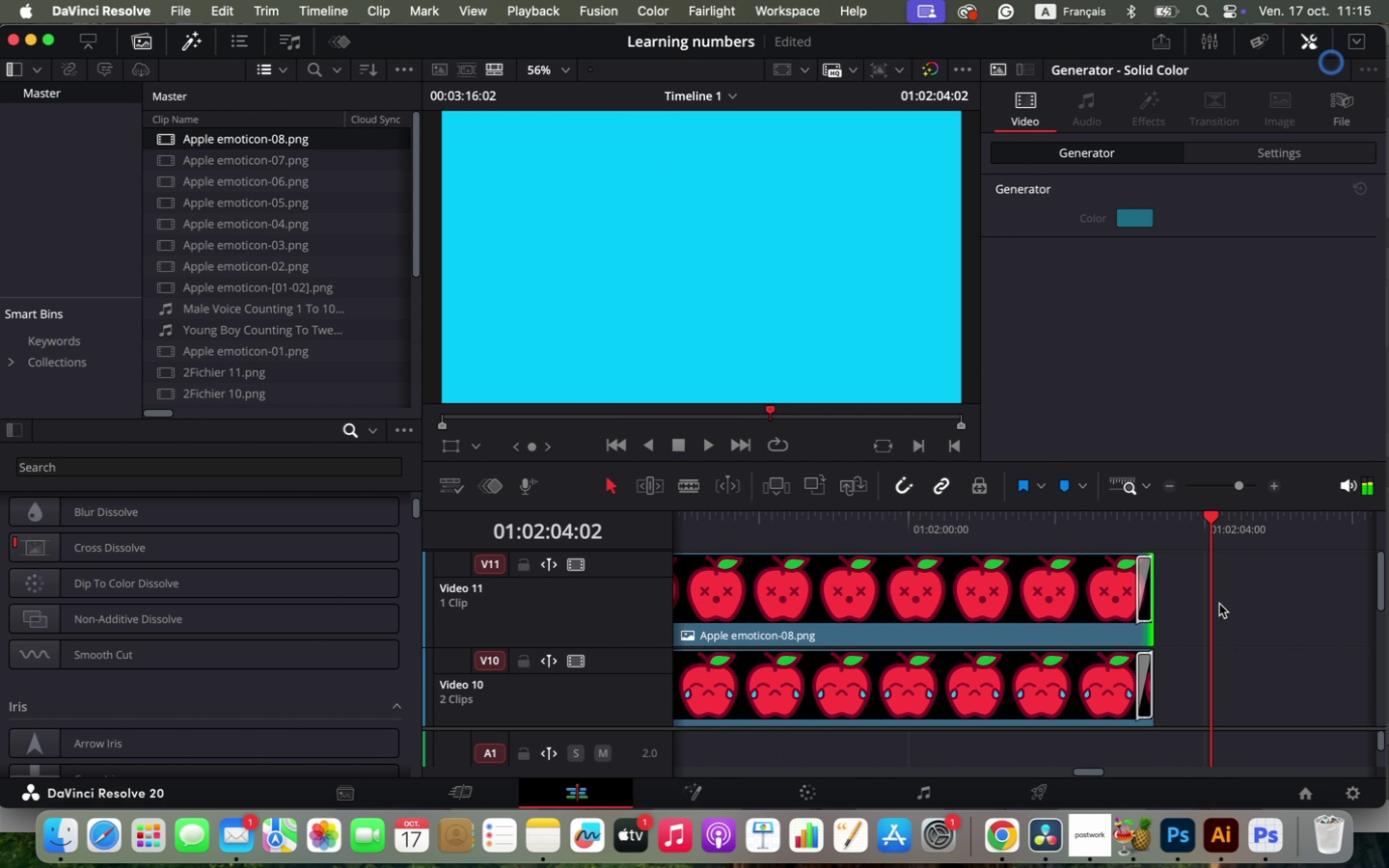 
hold_key(key=OptionLeft, duration=0.97)
scroll: coordinate [1152, 612], scroll_direction: down, amount: 8.0
 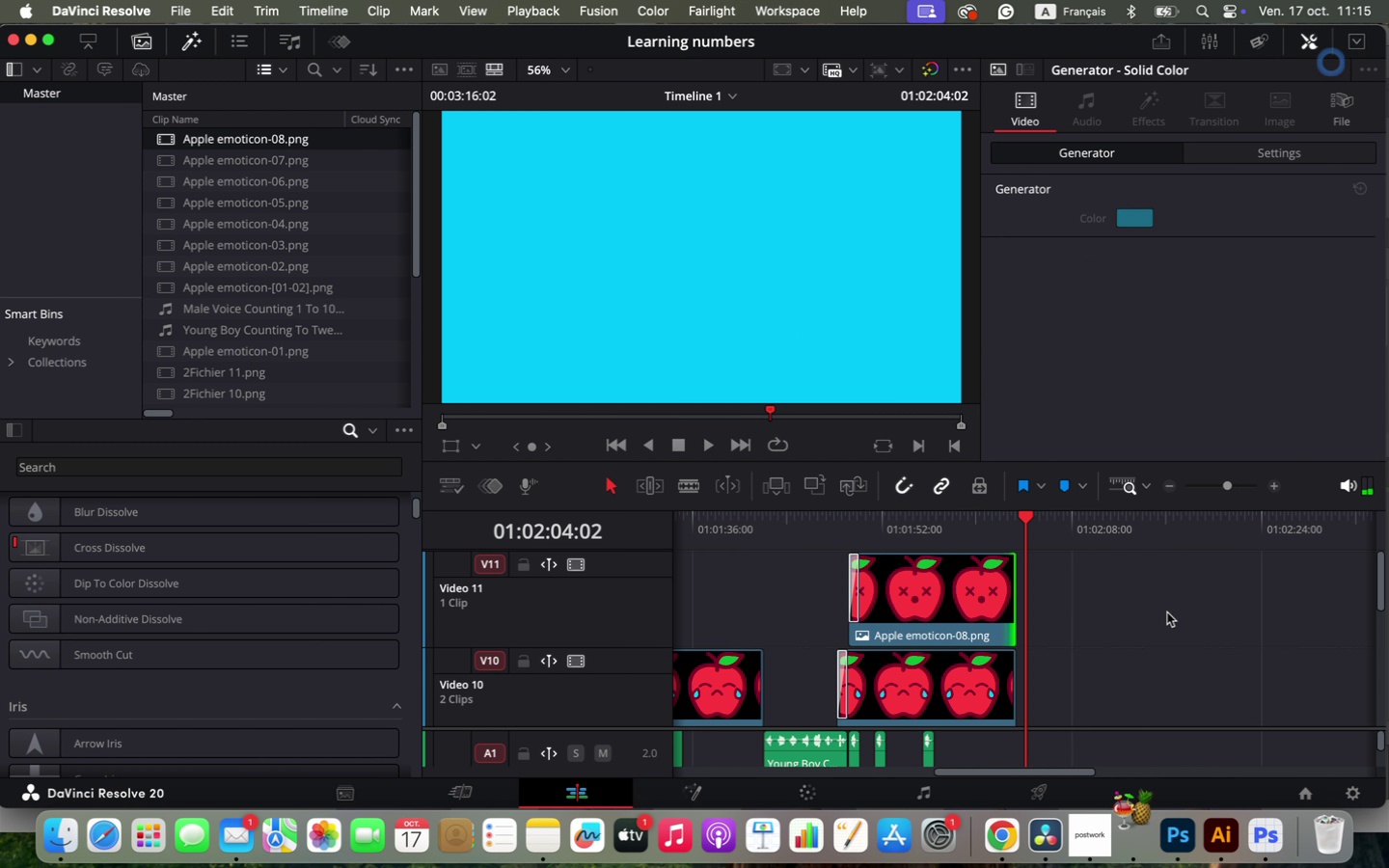 
scroll: coordinate [1152, 612], scroll_direction: up, amount: 5.0
 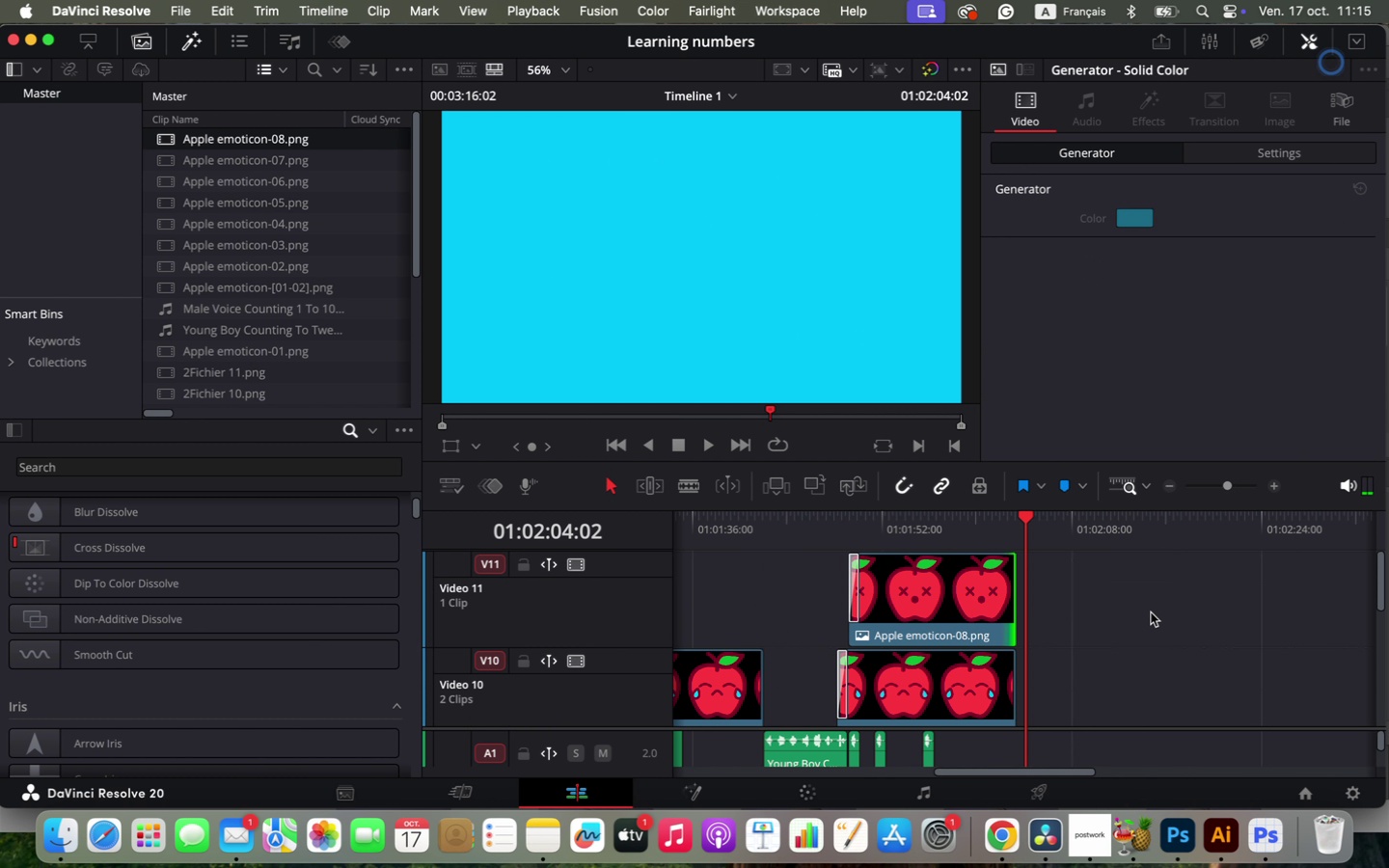 
left_click([939, 607])
 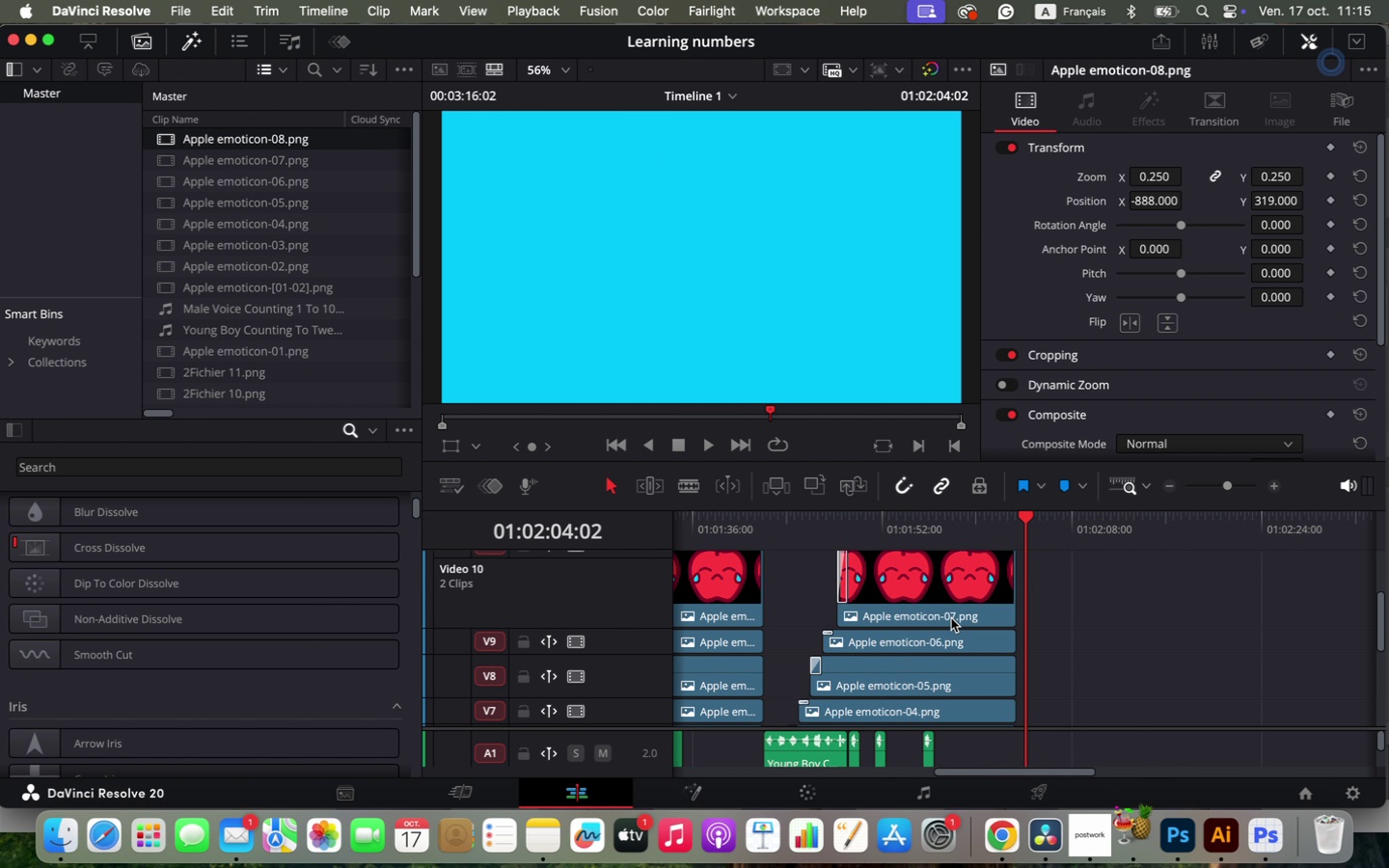 
scroll: coordinate [951, 618], scroll_direction: down, amount: 1.0
 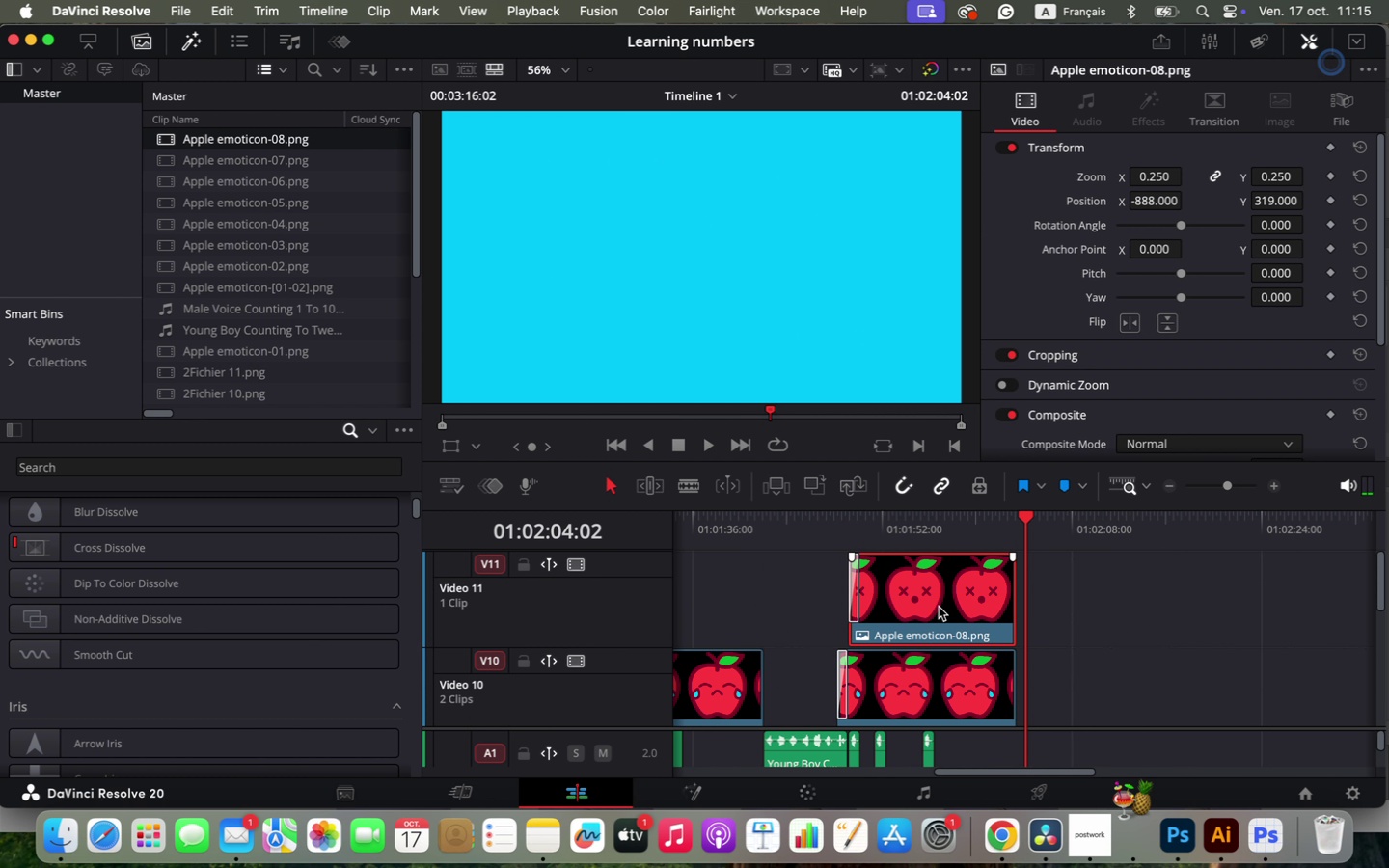 
hold_key(key=ShiftLeft, duration=0.52)
left_click([890, 610])
 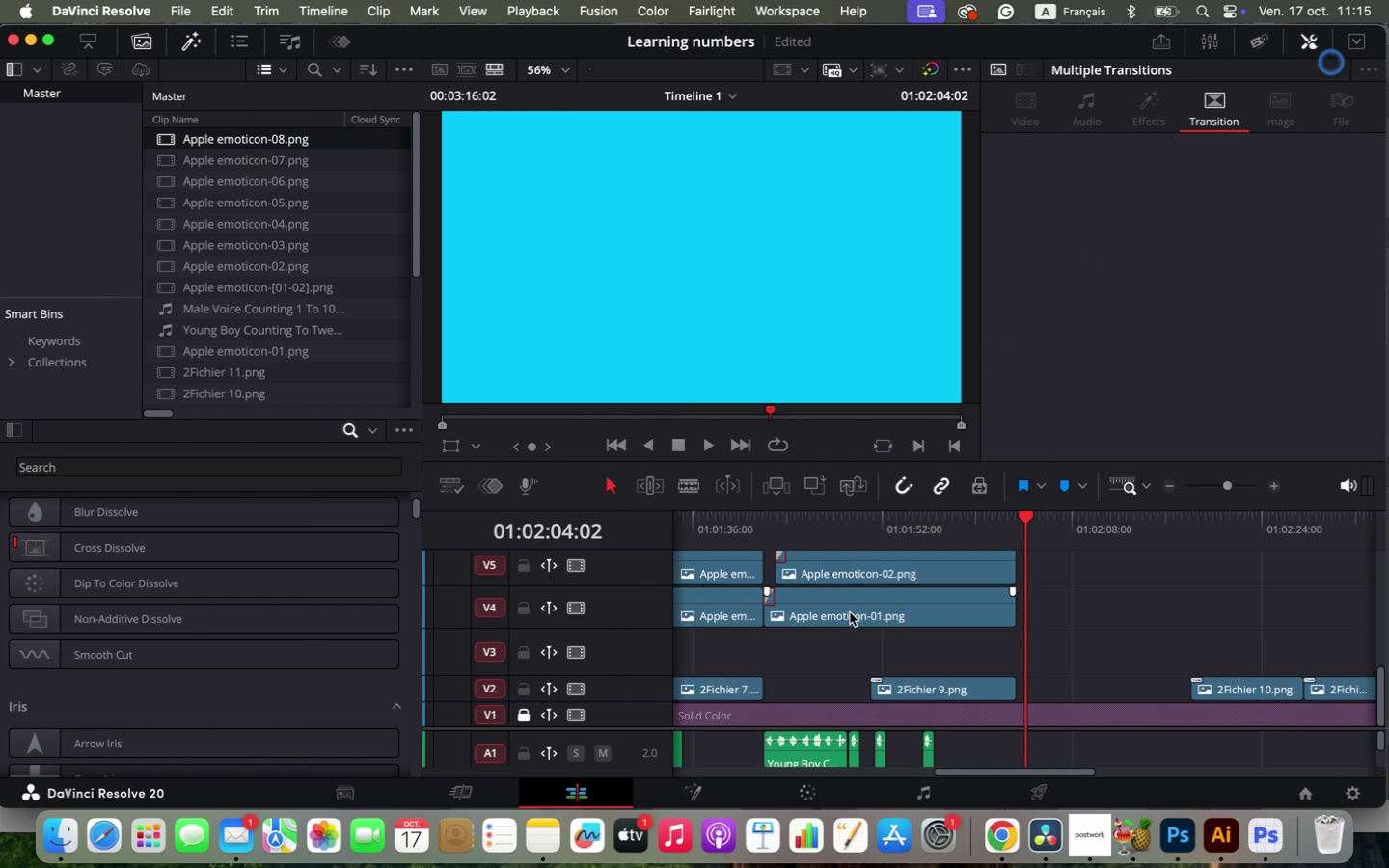 
left_click([901, 616])
 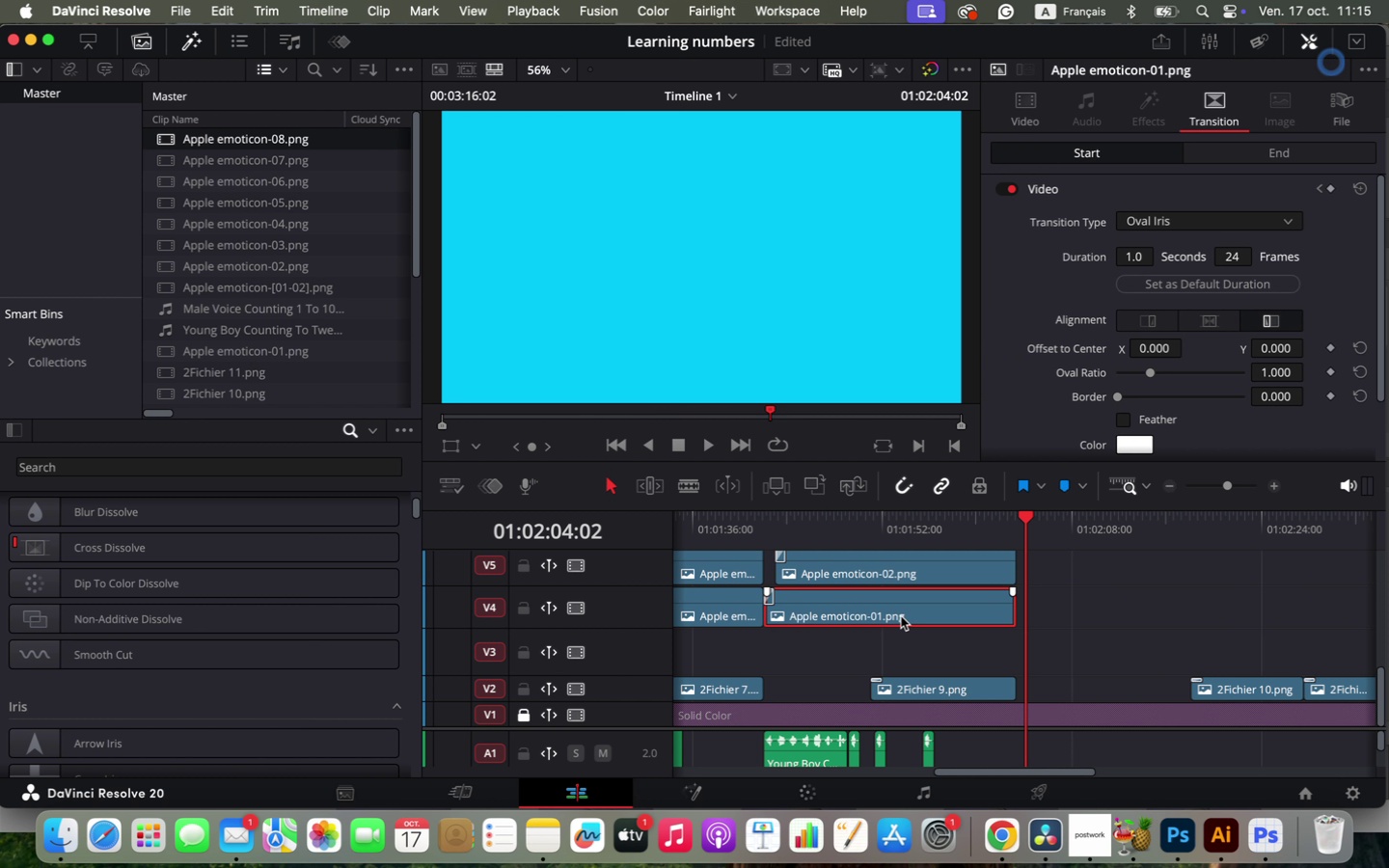 
scroll: coordinate [911, 614], scroll_direction: up, amount: 16.0
 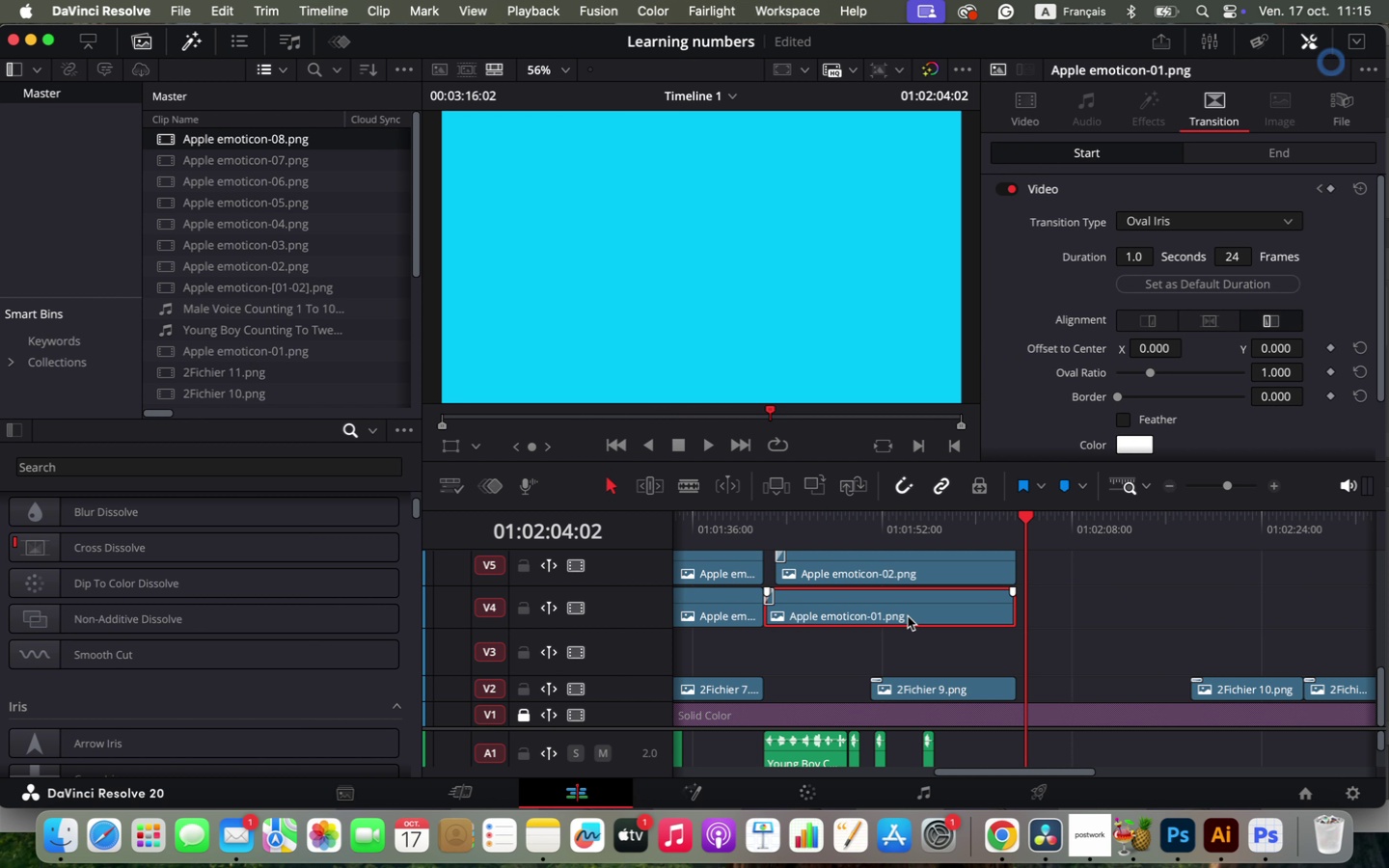 
hold_key(key=ShiftLeft, duration=0.36)
left_click([911, 614])
 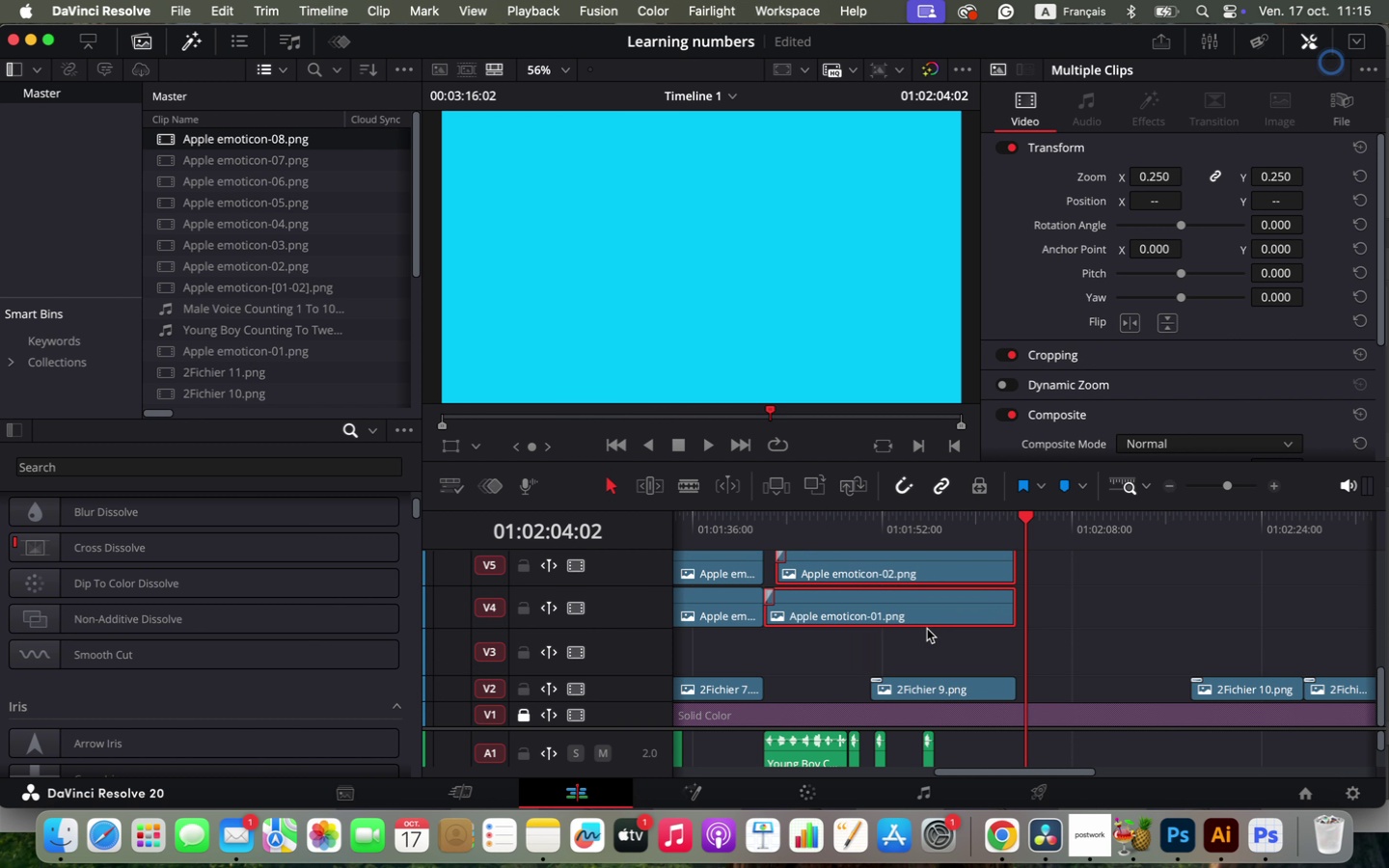 
scroll: coordinate [927, 629], scroll_direction: down, amount: 6.0
 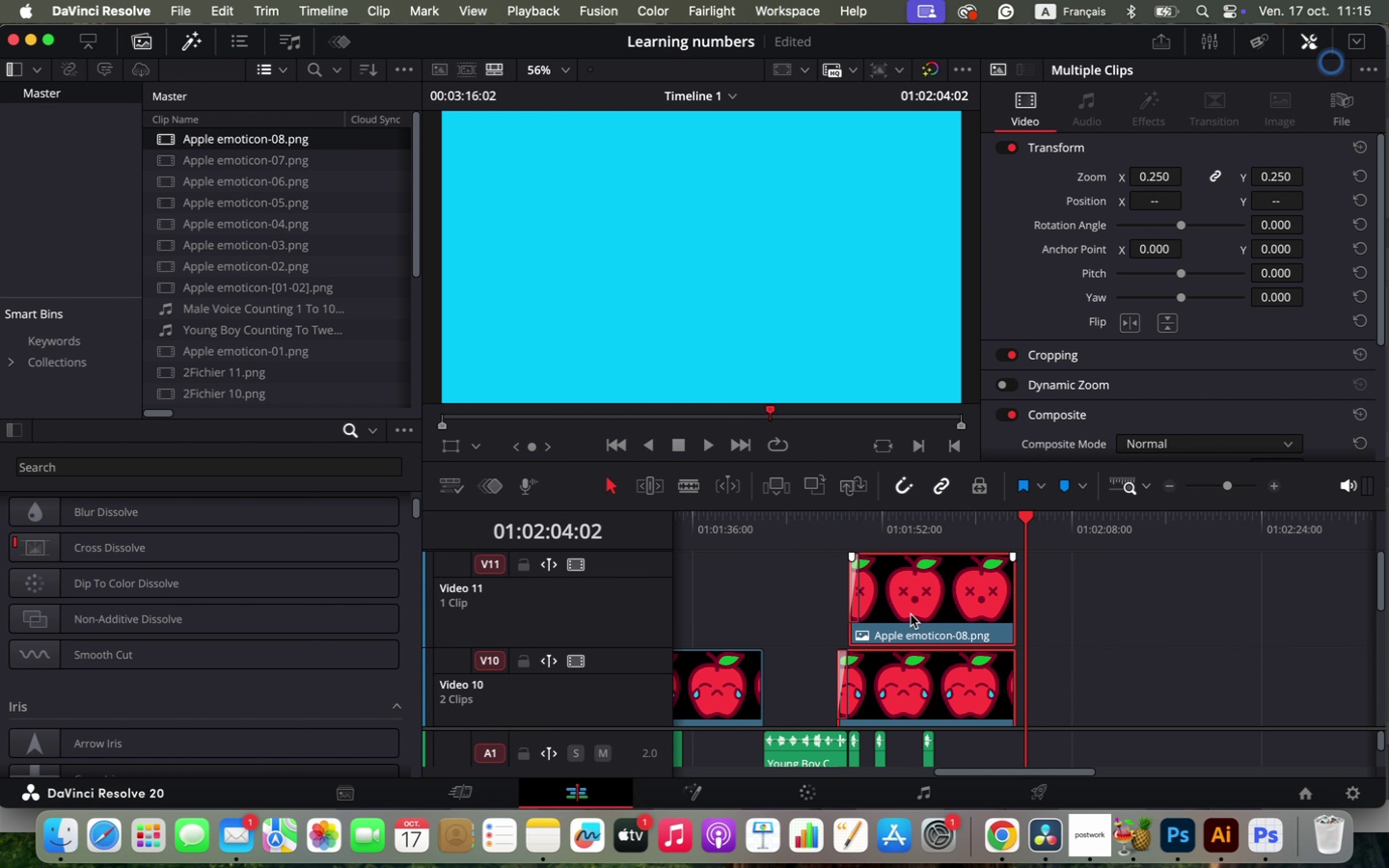 
left_click_drag(start_coordinate=[898, 613], to_coordinate=[1155, 618])
 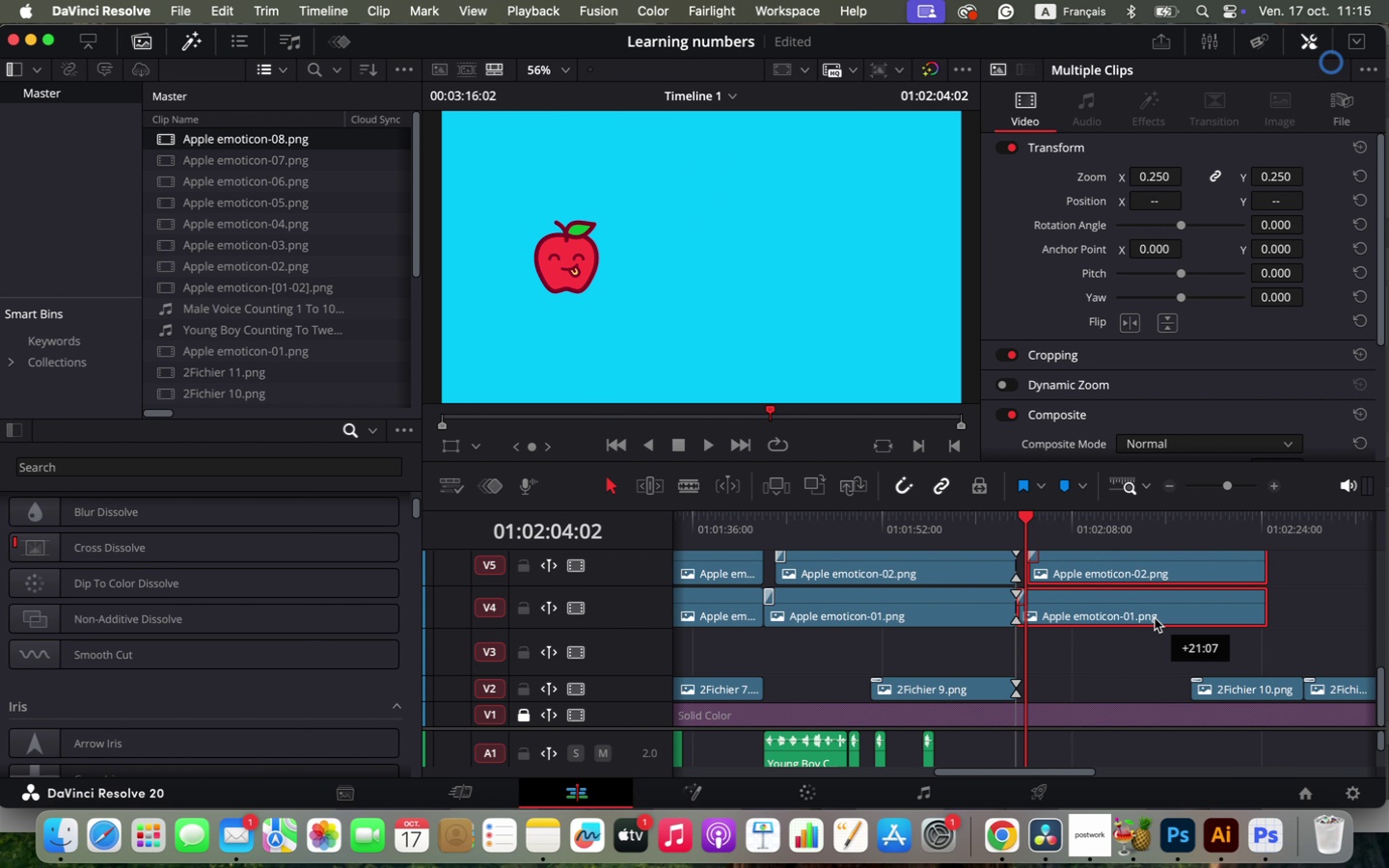 
hold_key(key=OptionLeft, duration=1.99)
 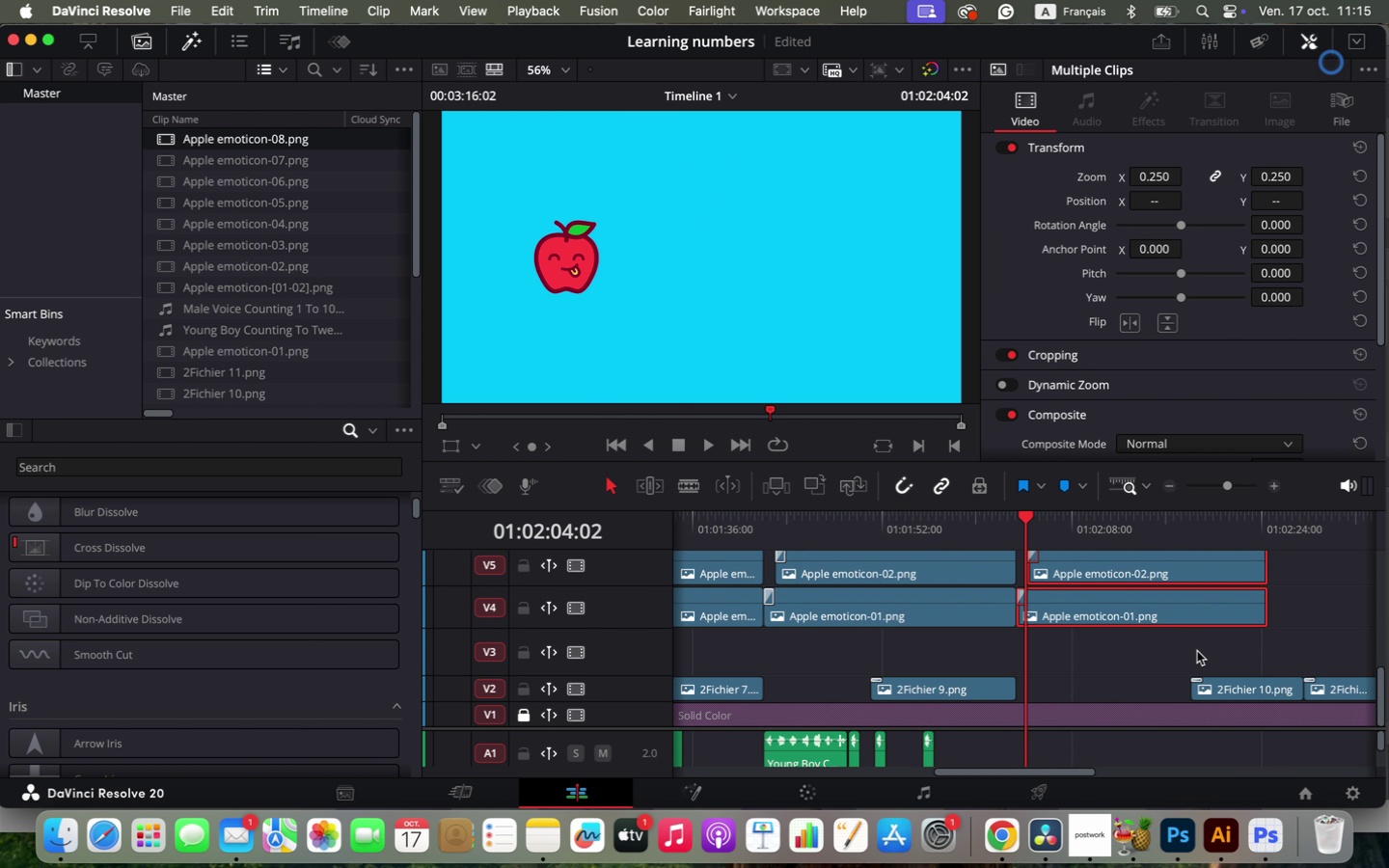 
scroll: coordinate [861, 625], scroll_direction: down, amount: 9.0
 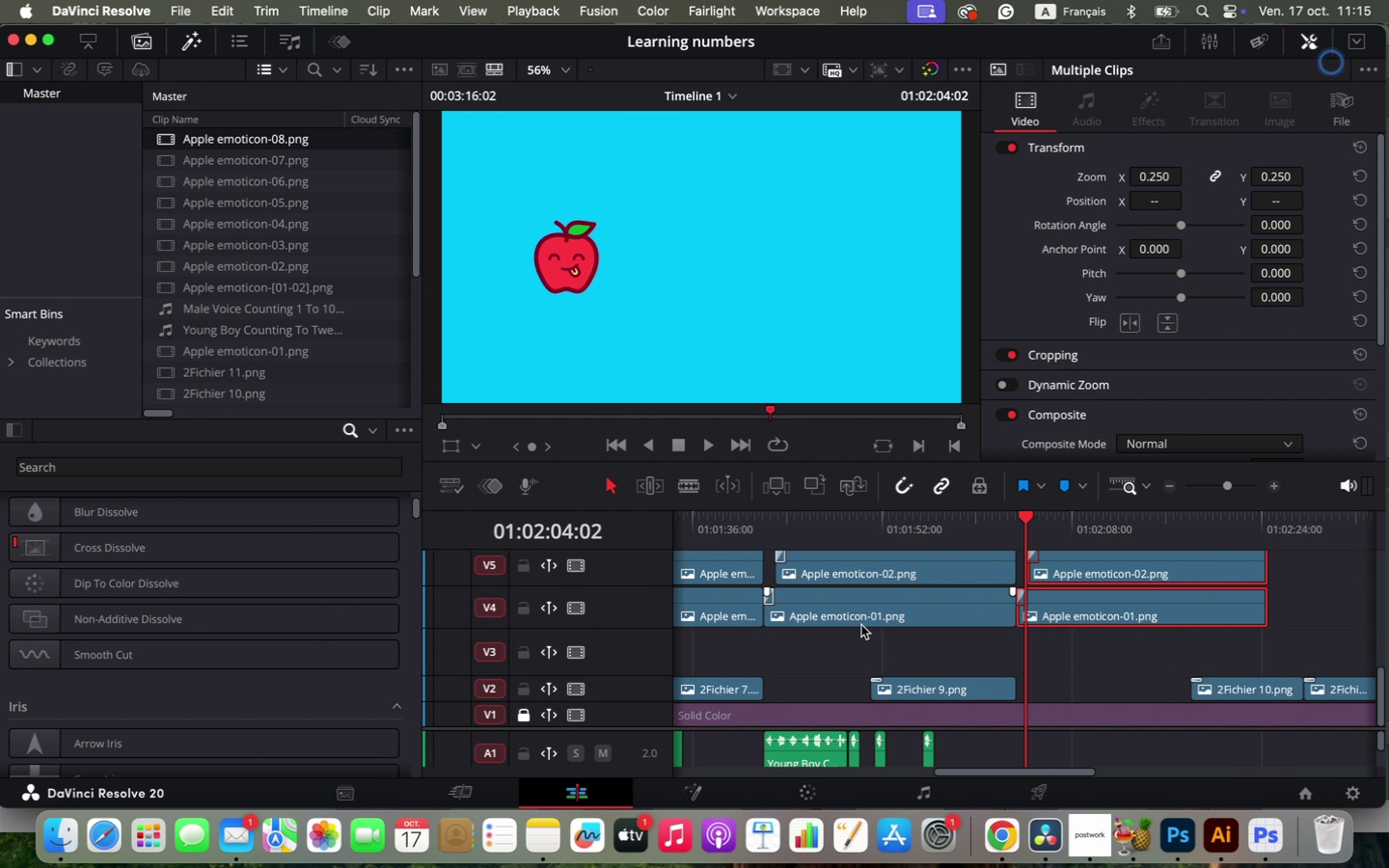 
scroll: coordinate [827, 741], scroll_direction: up, amount: 6.0
 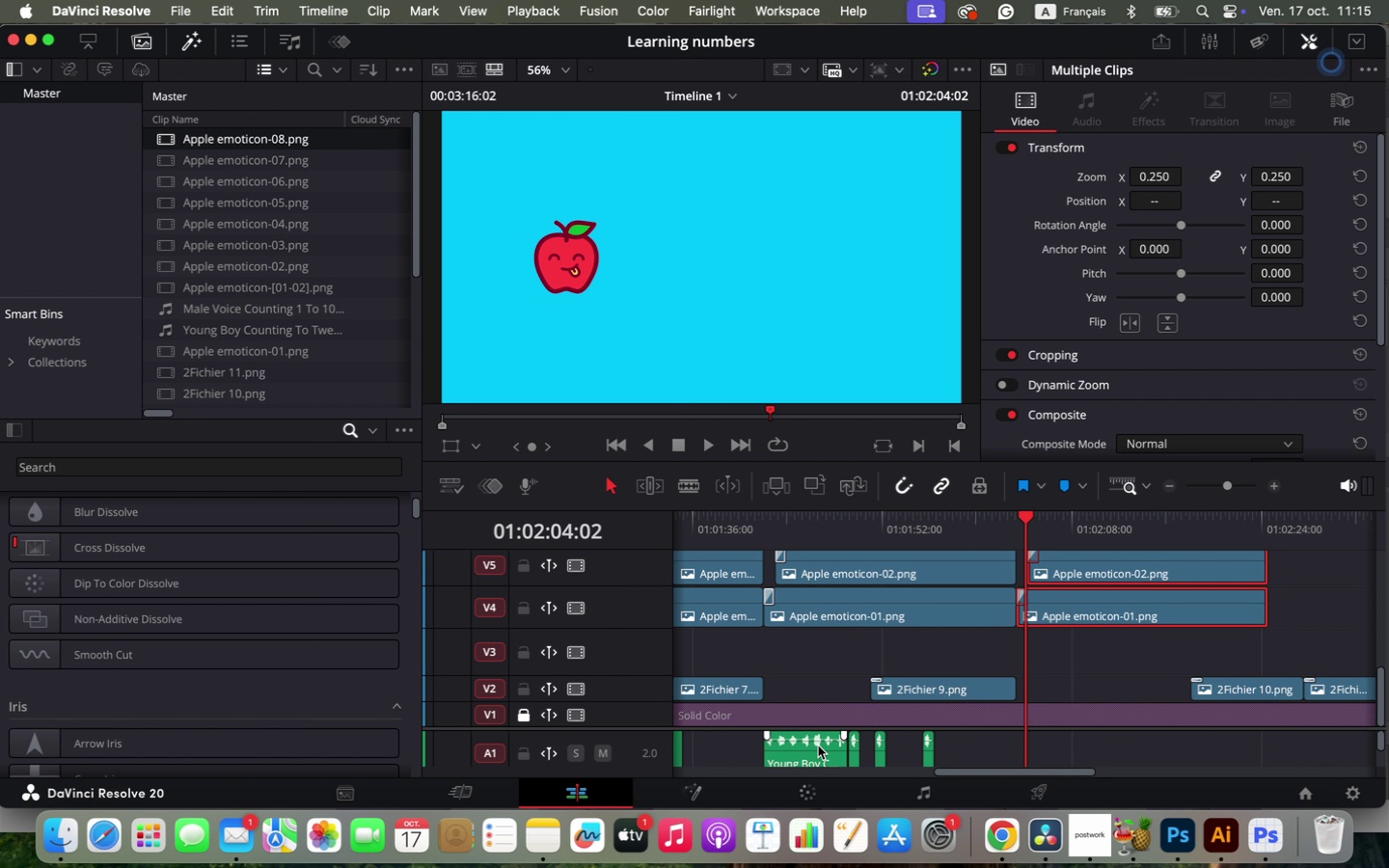 
left_click([818, 746])
 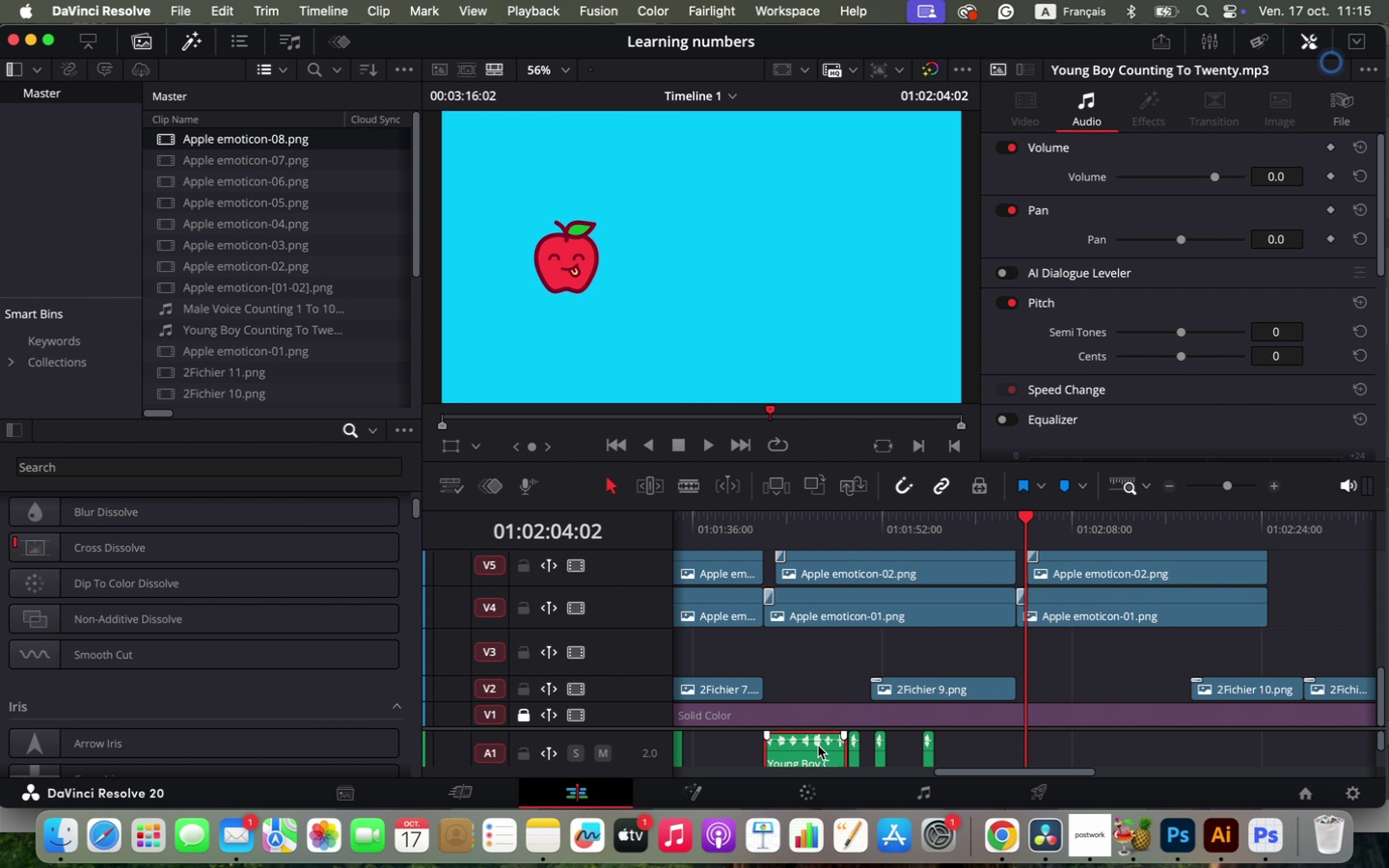 
left_click_drag(start_coordinate=[814, 747], to_coordinate=[1075, 746])
 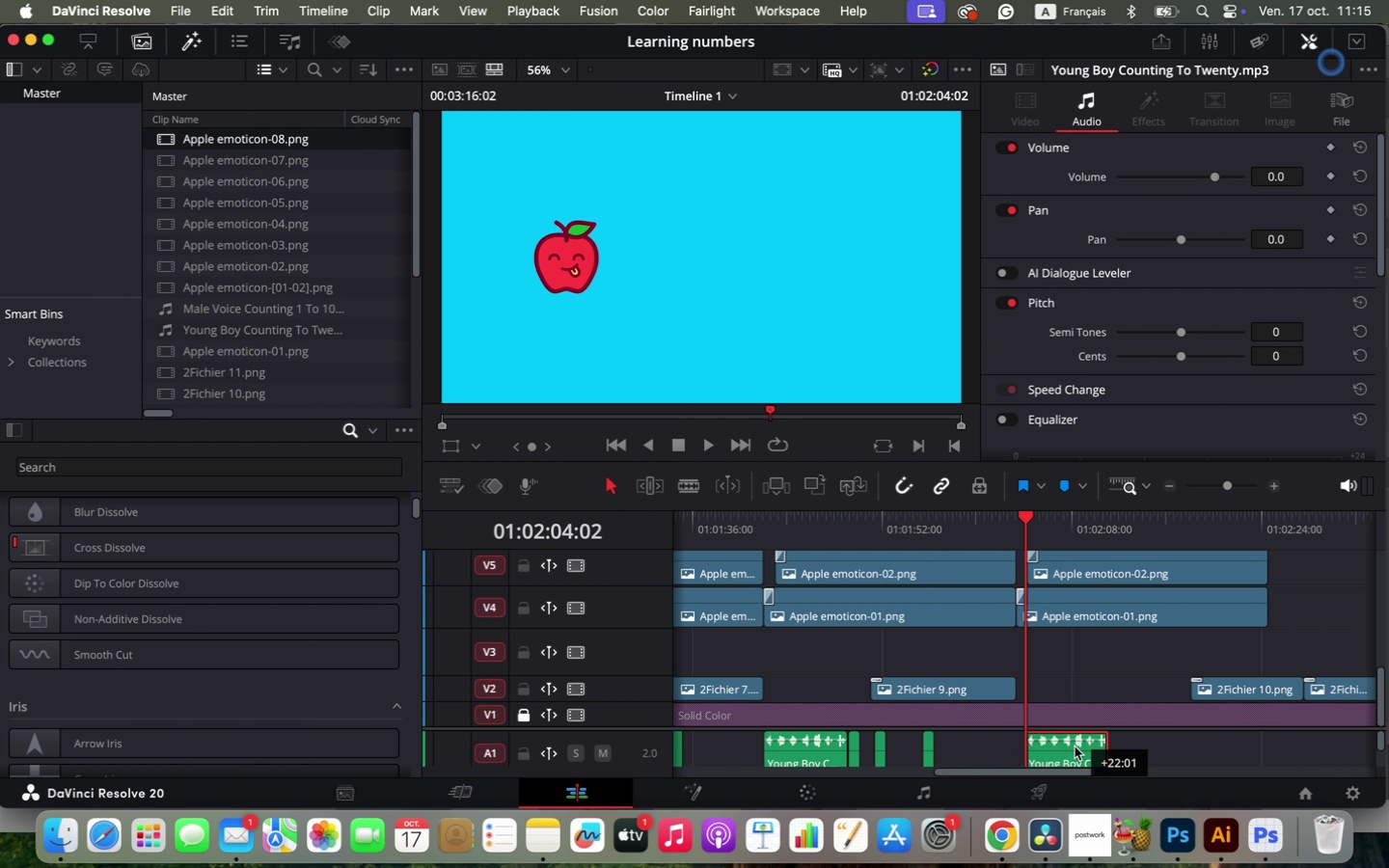 
hold_key(key=OptionLeft, duration=1.68)
 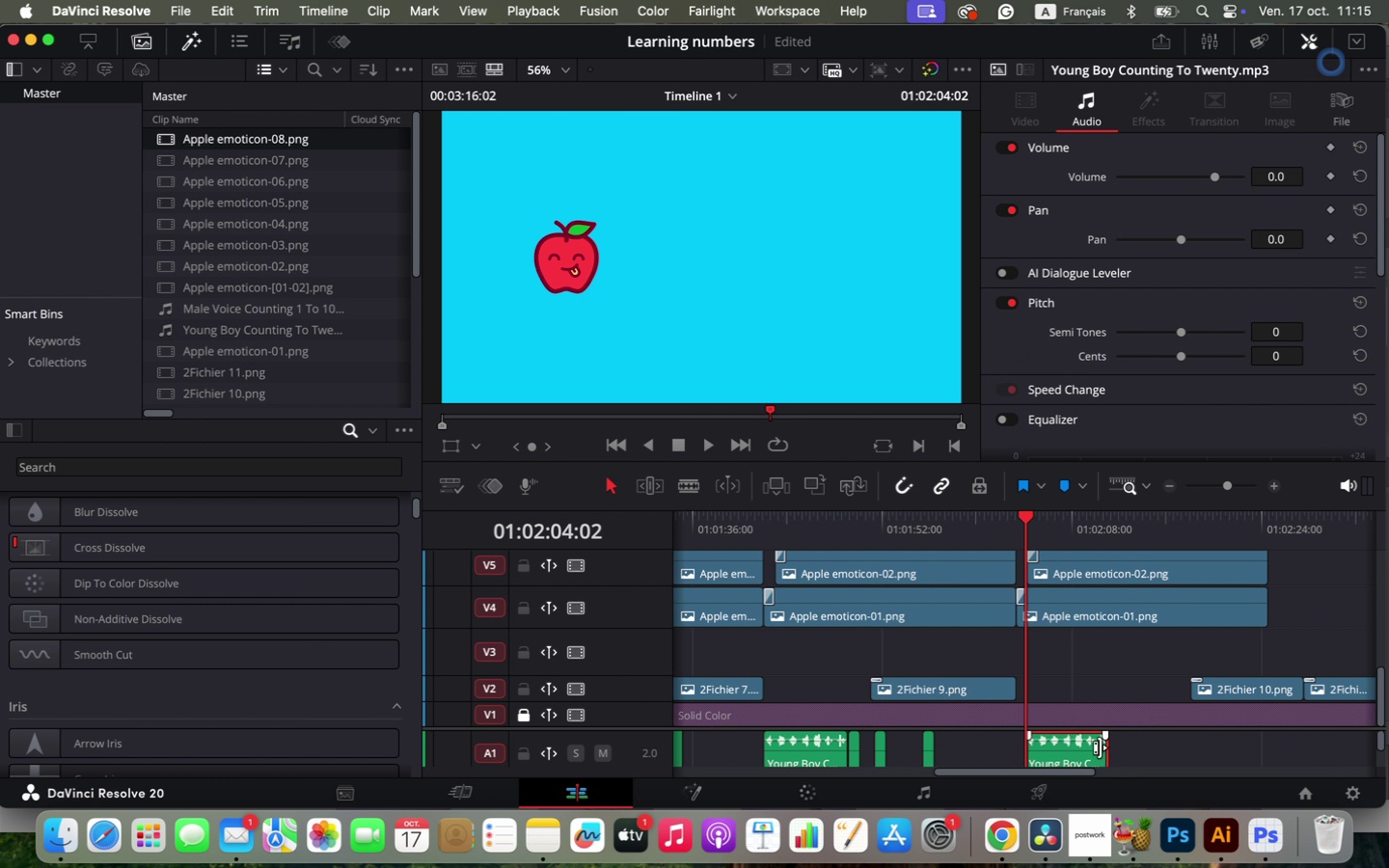 
left_click([1100, 747])
 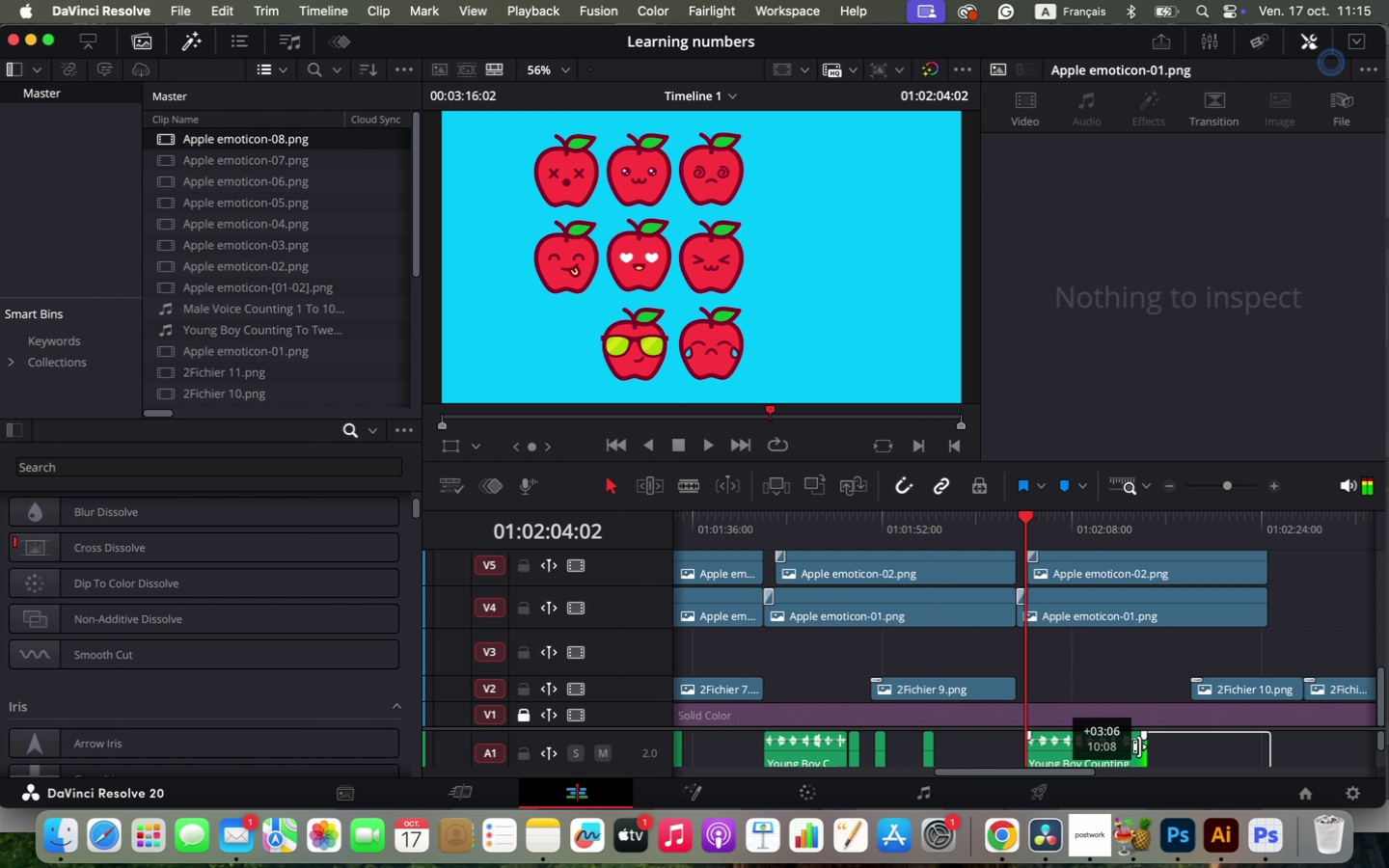 
left_click_drag(start_coordinate=[1100, 747], to_coordinate=[1139, 746])
 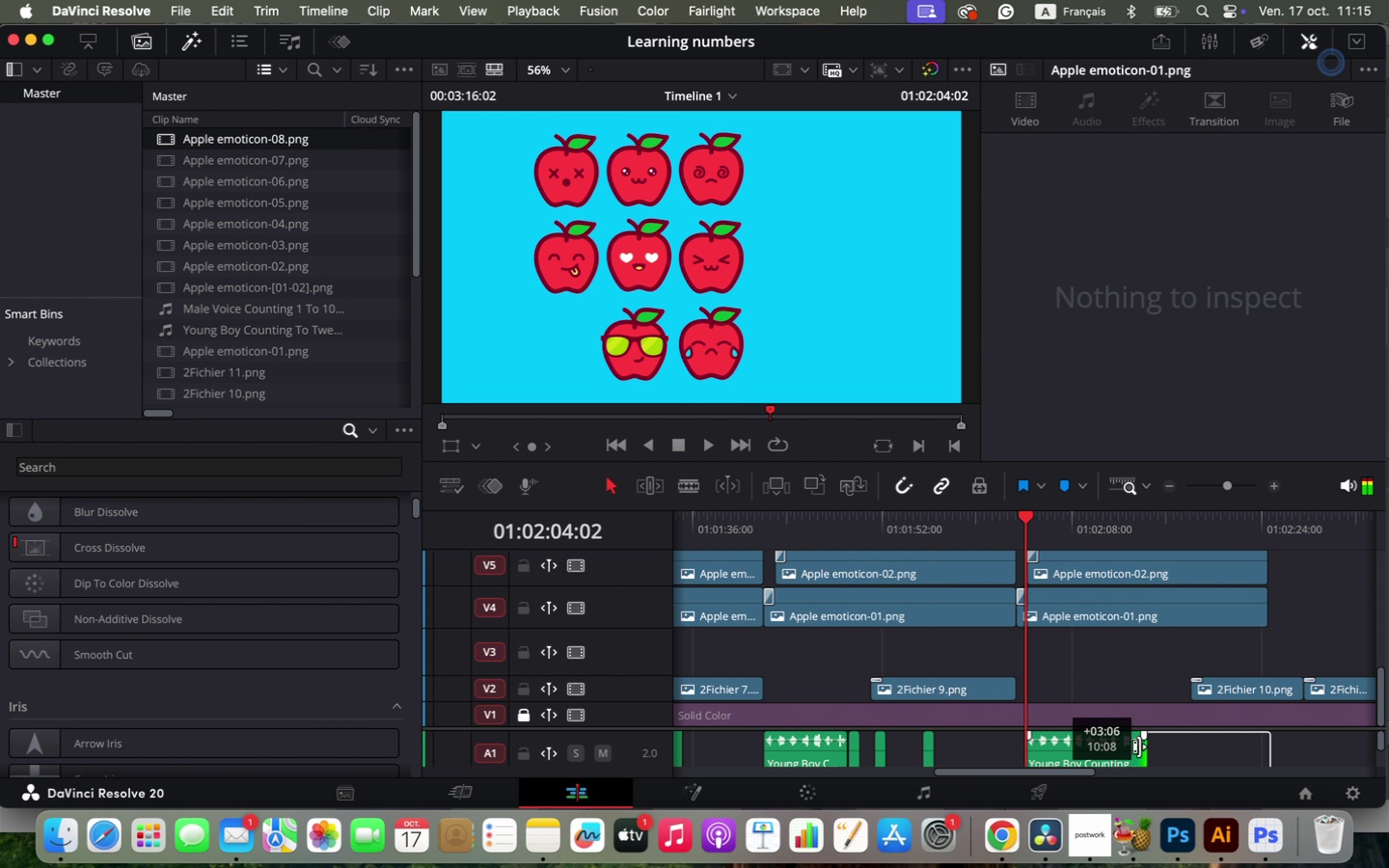 
key(Space)
 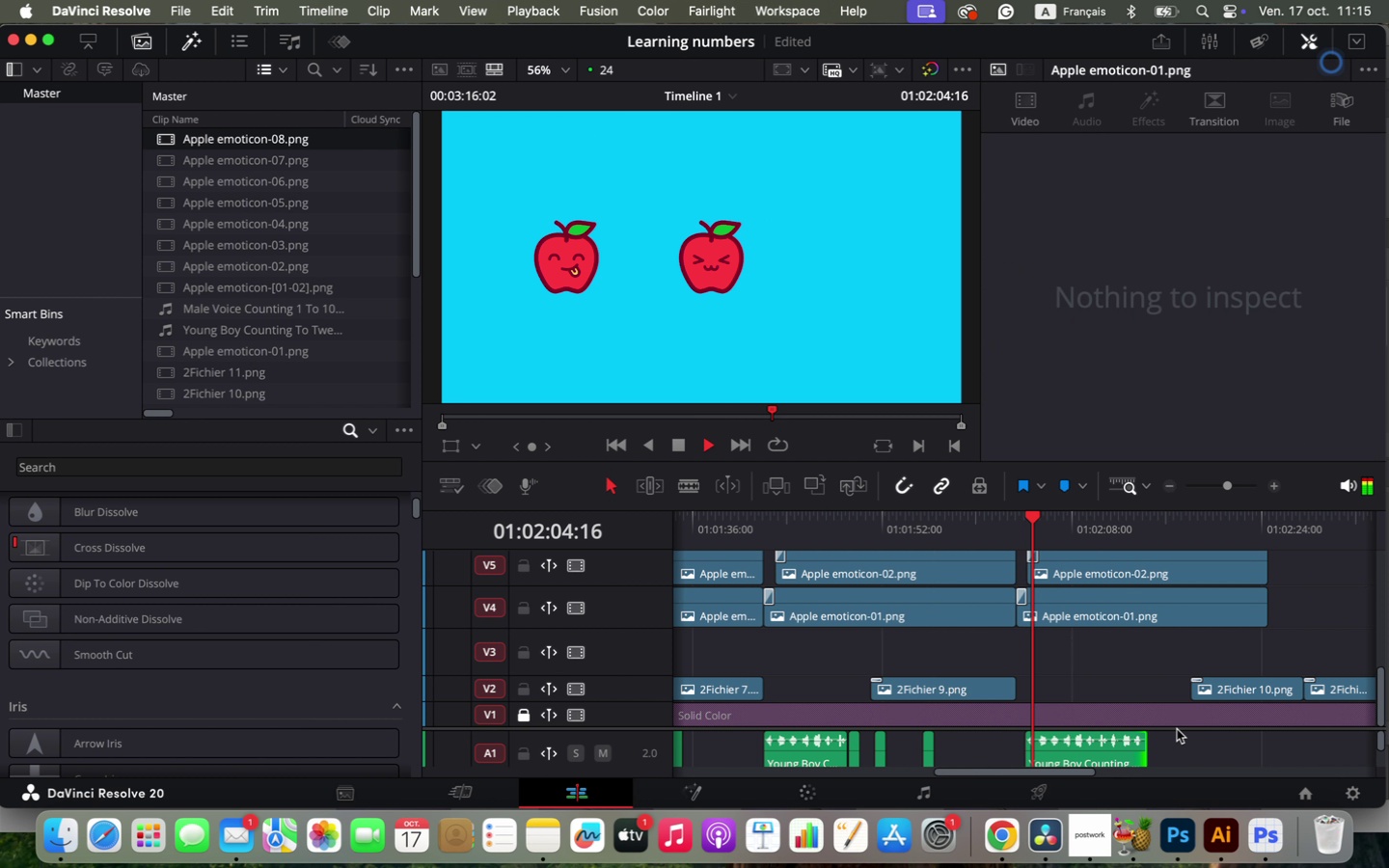 
hold_key(key=OptionLeft, duration=0.72)
scroll: coordinate [1178, 719], scroll_direction: up, amount: 16.0
 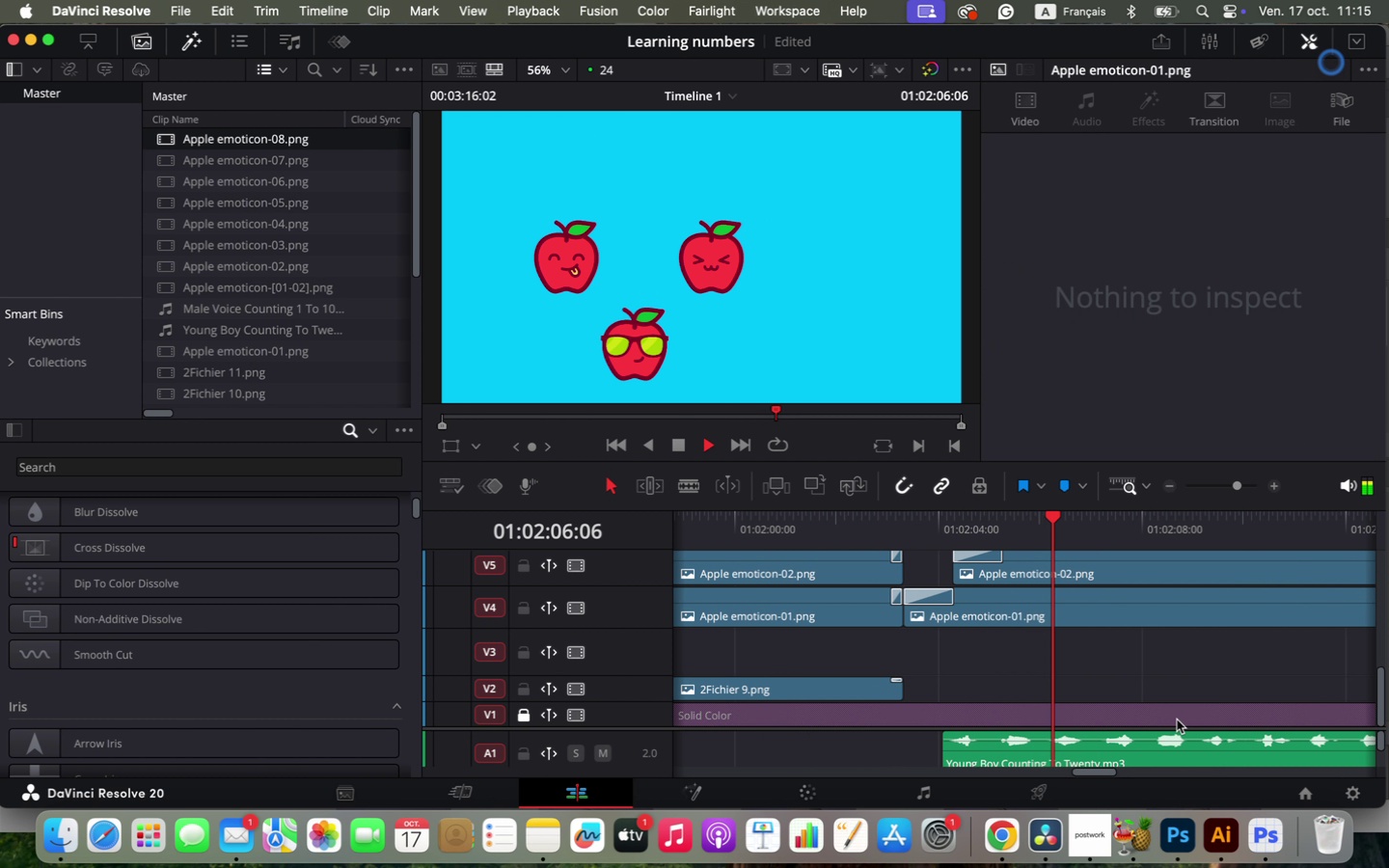 
key(Space)
 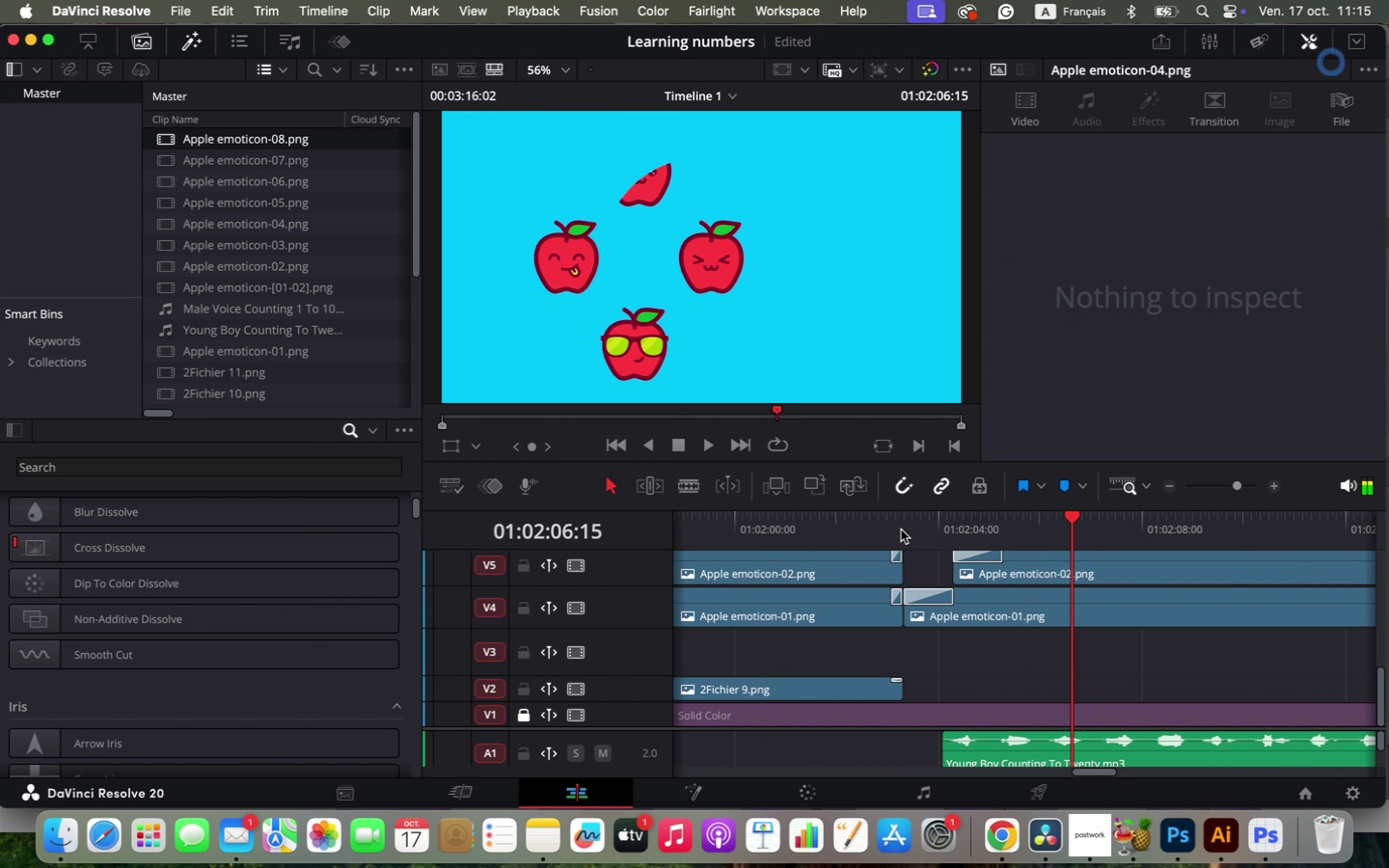 
left_click([901, 529])
 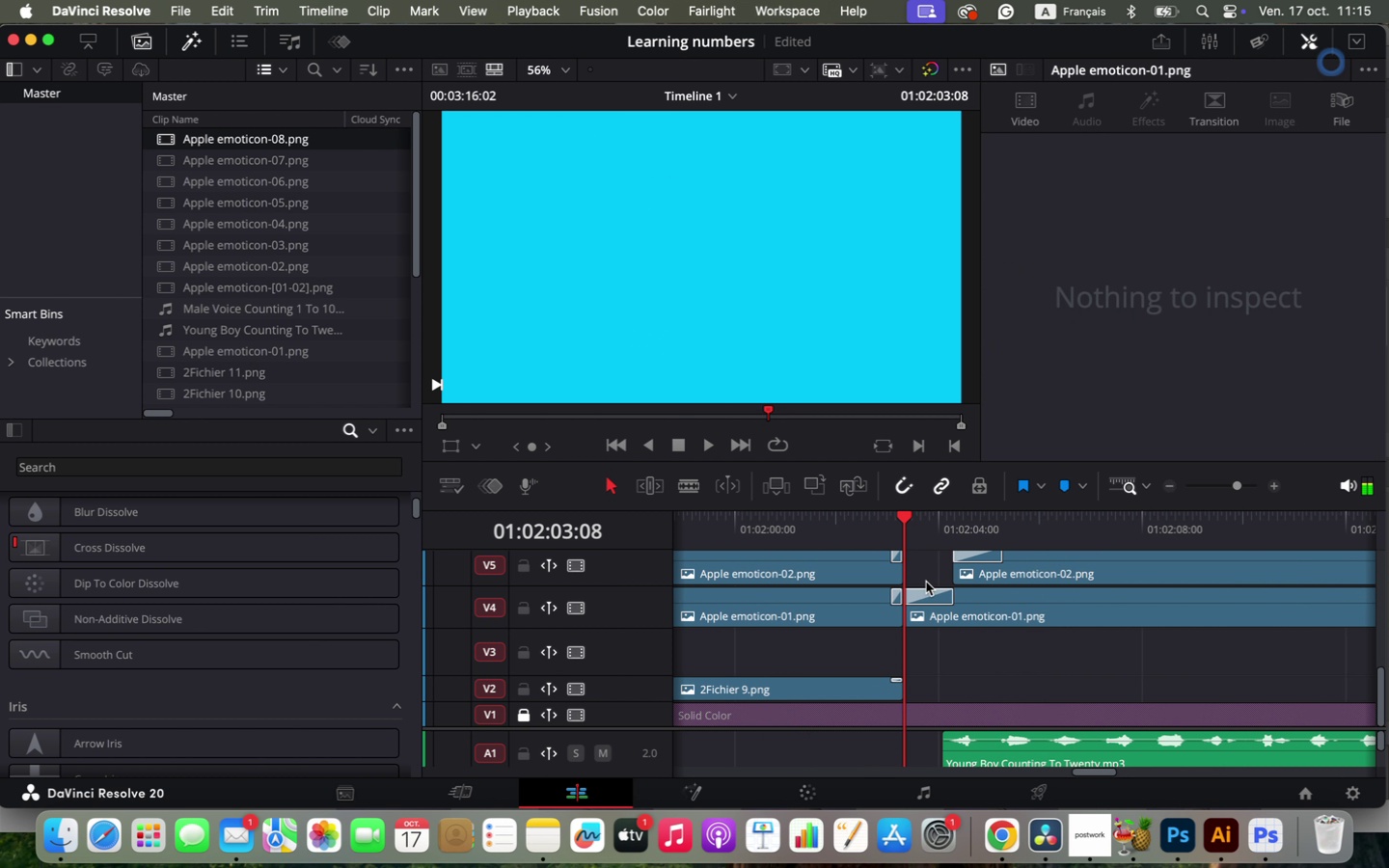 
left_click_drag(start_coordinate=[995, 746], to_coordinate=[947, 746])
 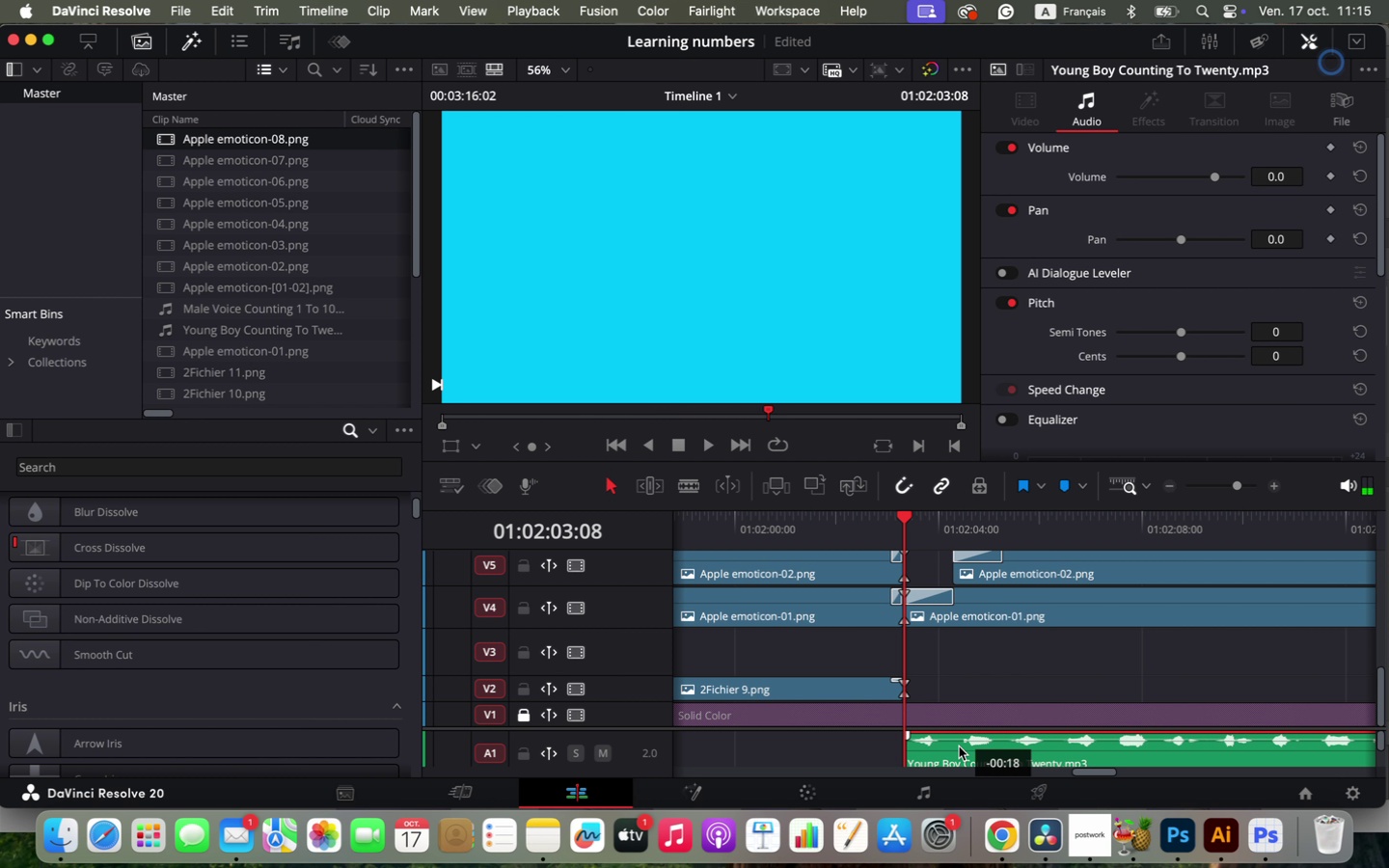 
left_click_drag(start_coordinate=[951, 748], to_coordinate=[969, 747])
 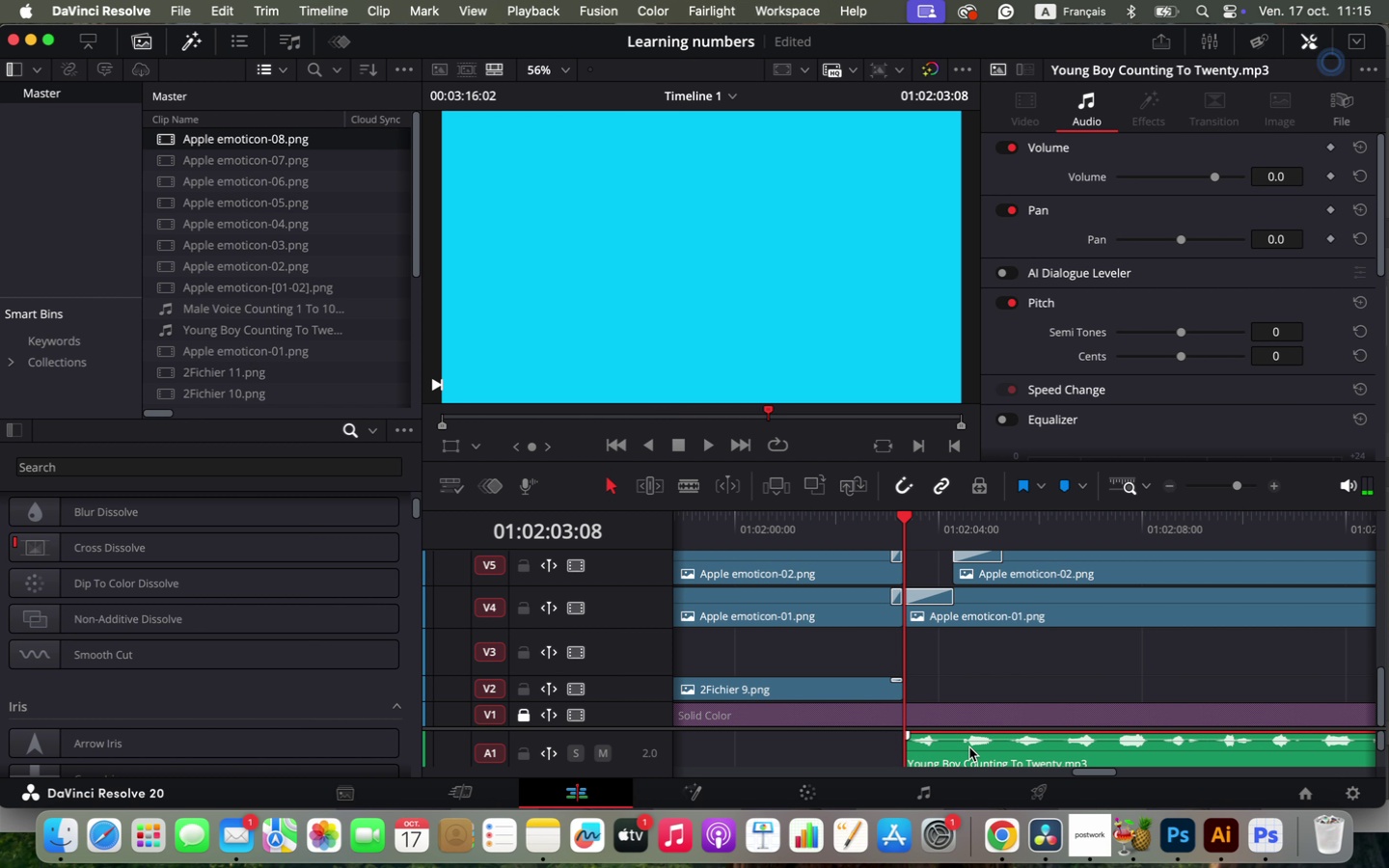 
key(Space)
 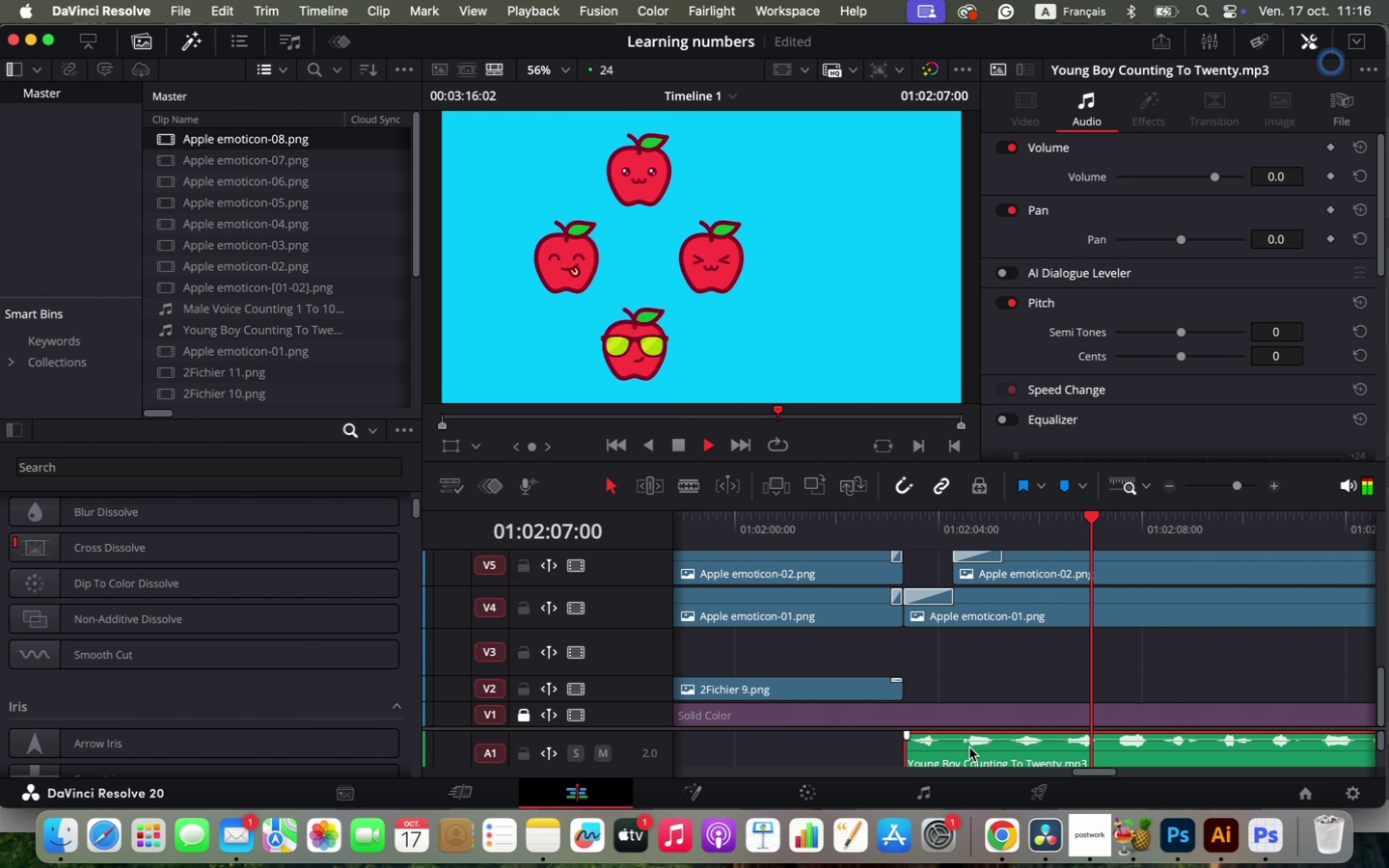 
wait(8.78)
 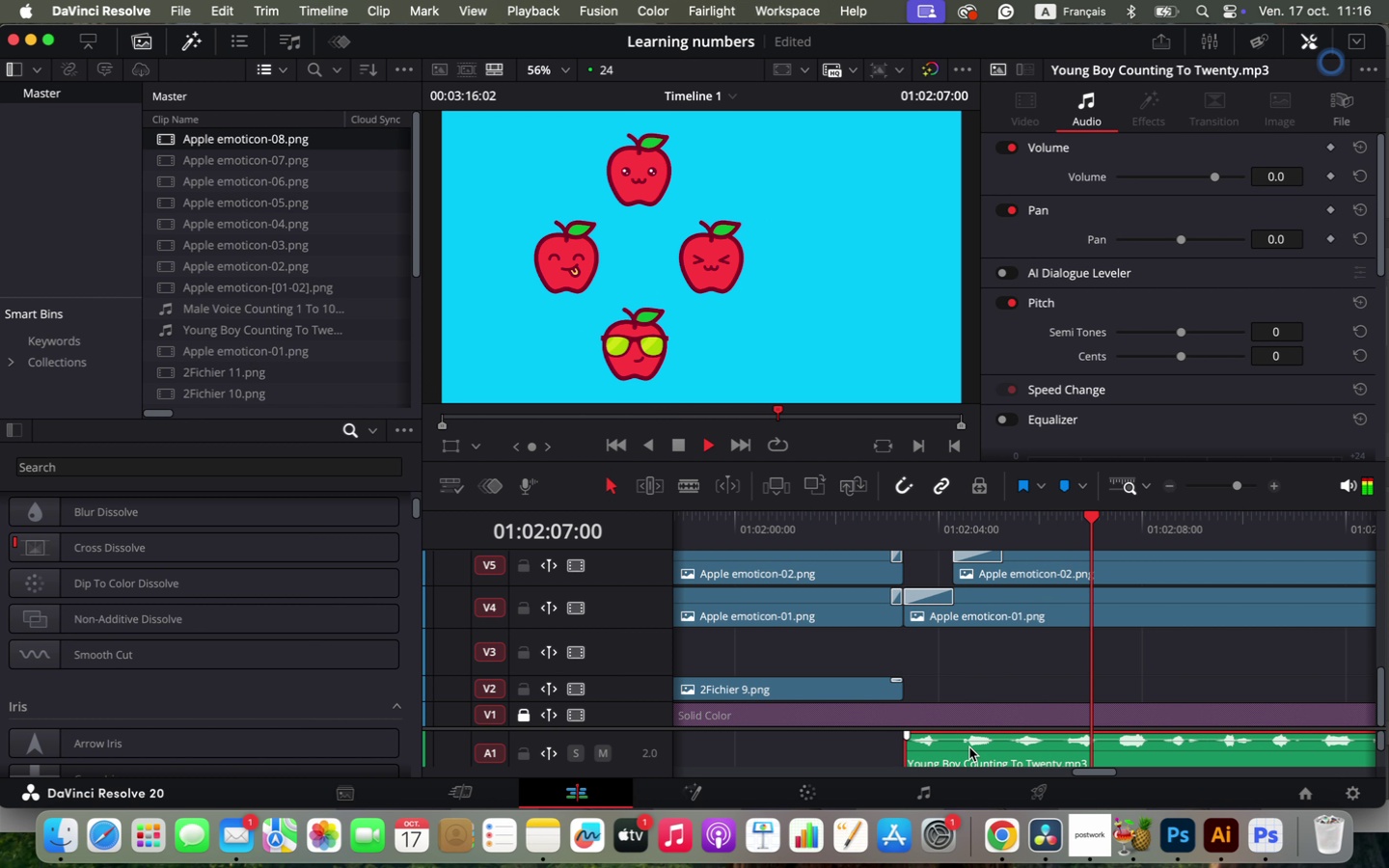 
key(Space)
 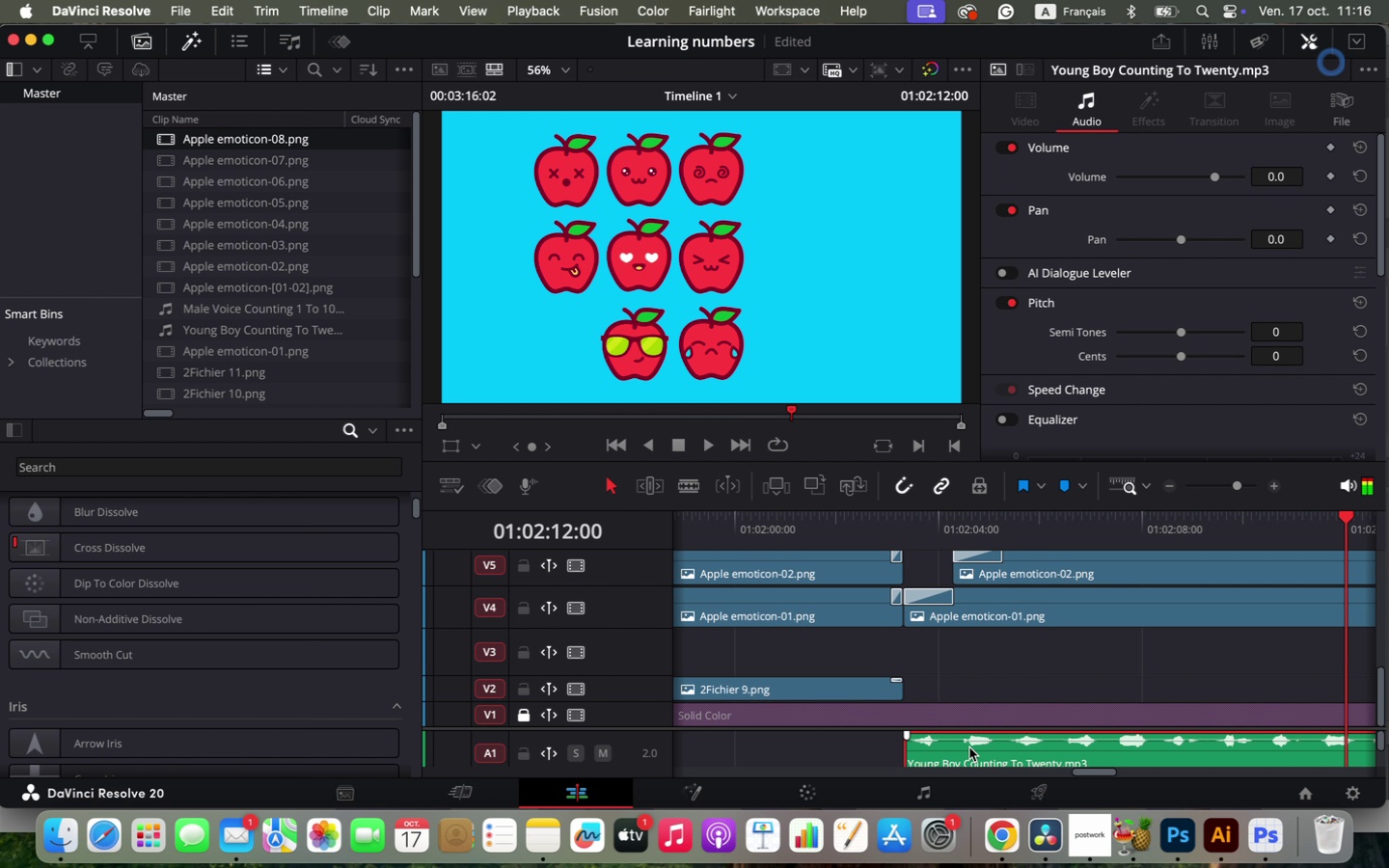 
hold_key(key=OptionLeft, duration=1.11)
scroll: coordinate [998, 698], scroll_direction: down, amount: 1.0
 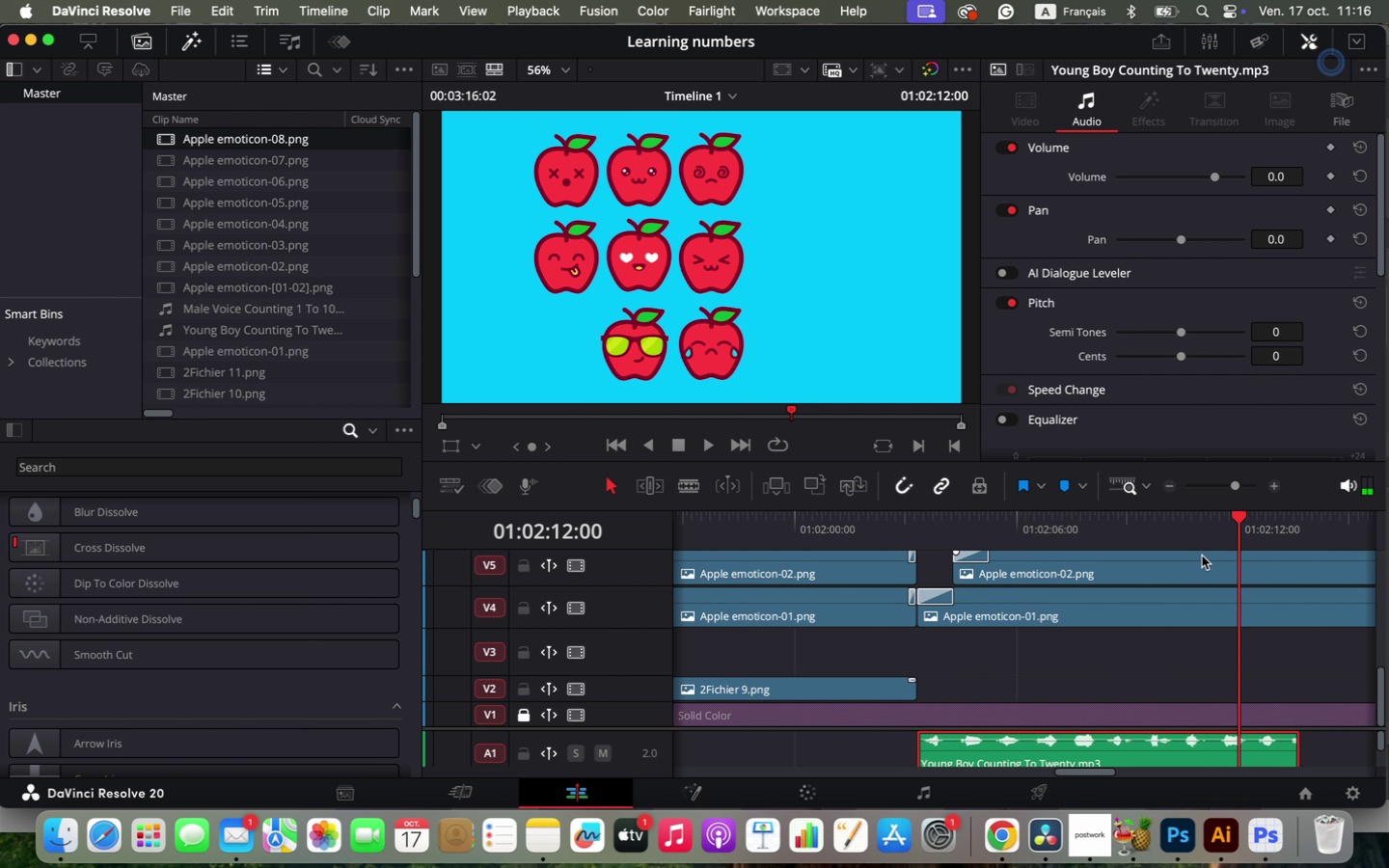 
left_click([1180, 526])
 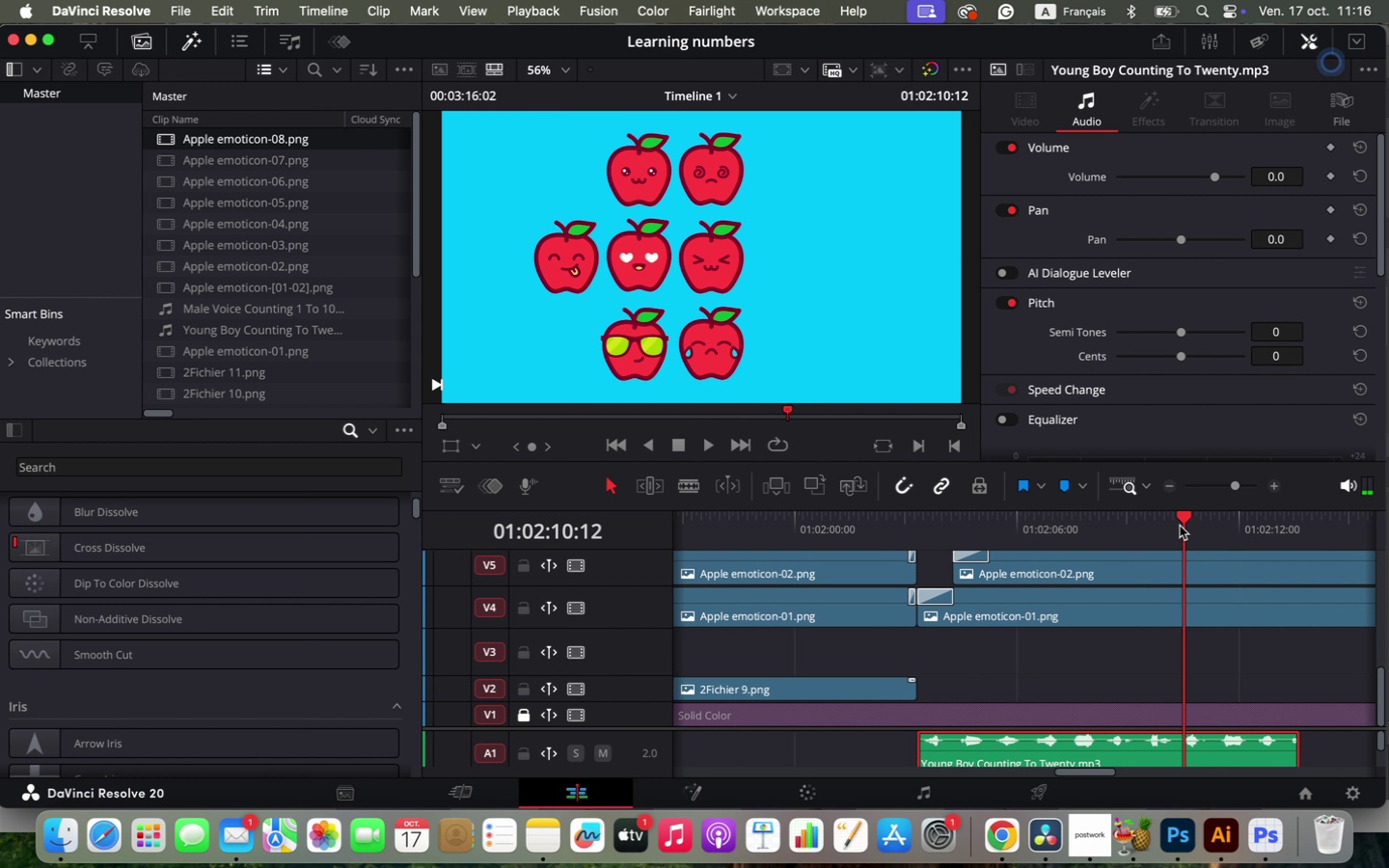 
key(Space)
 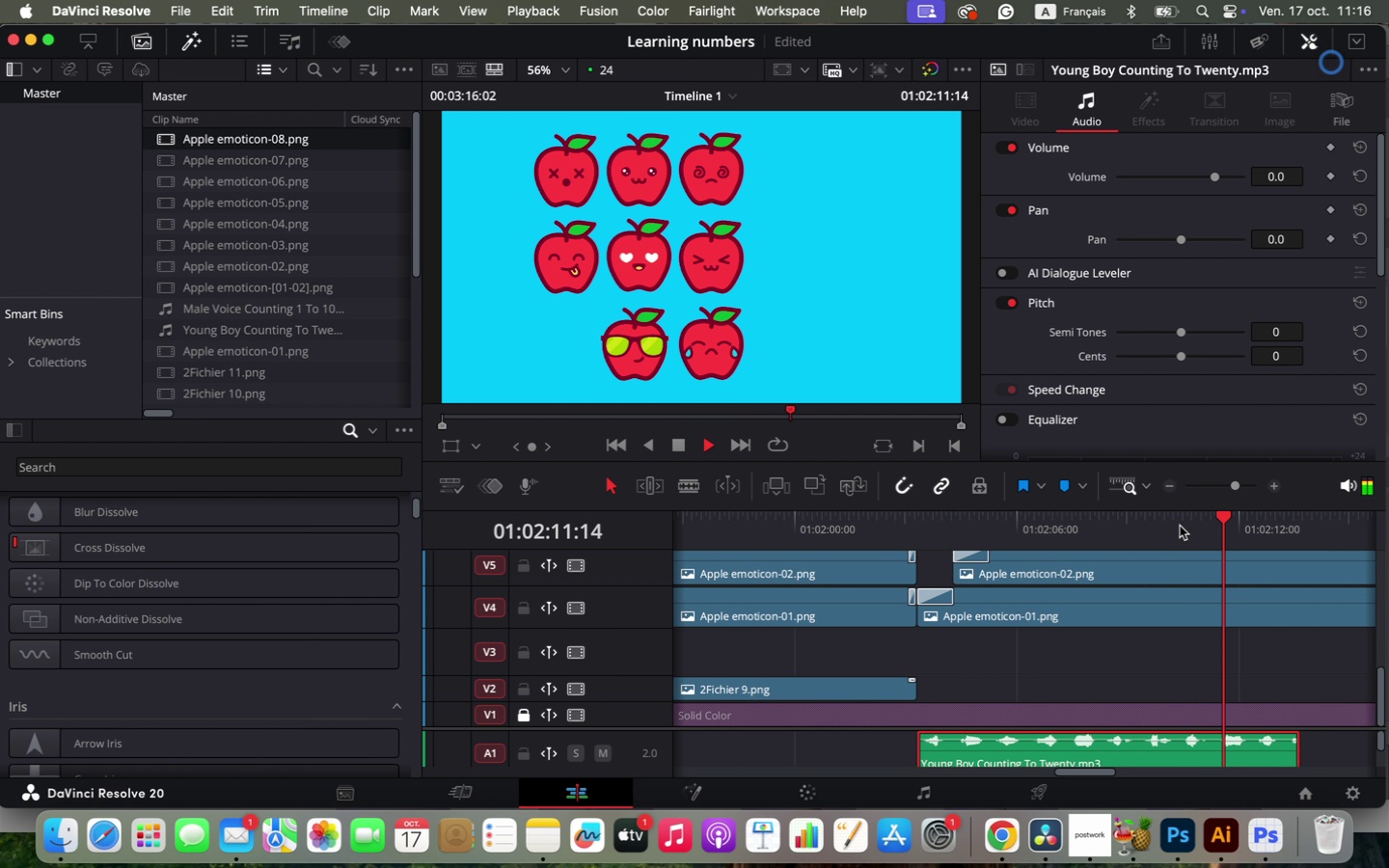 
key(Space)
 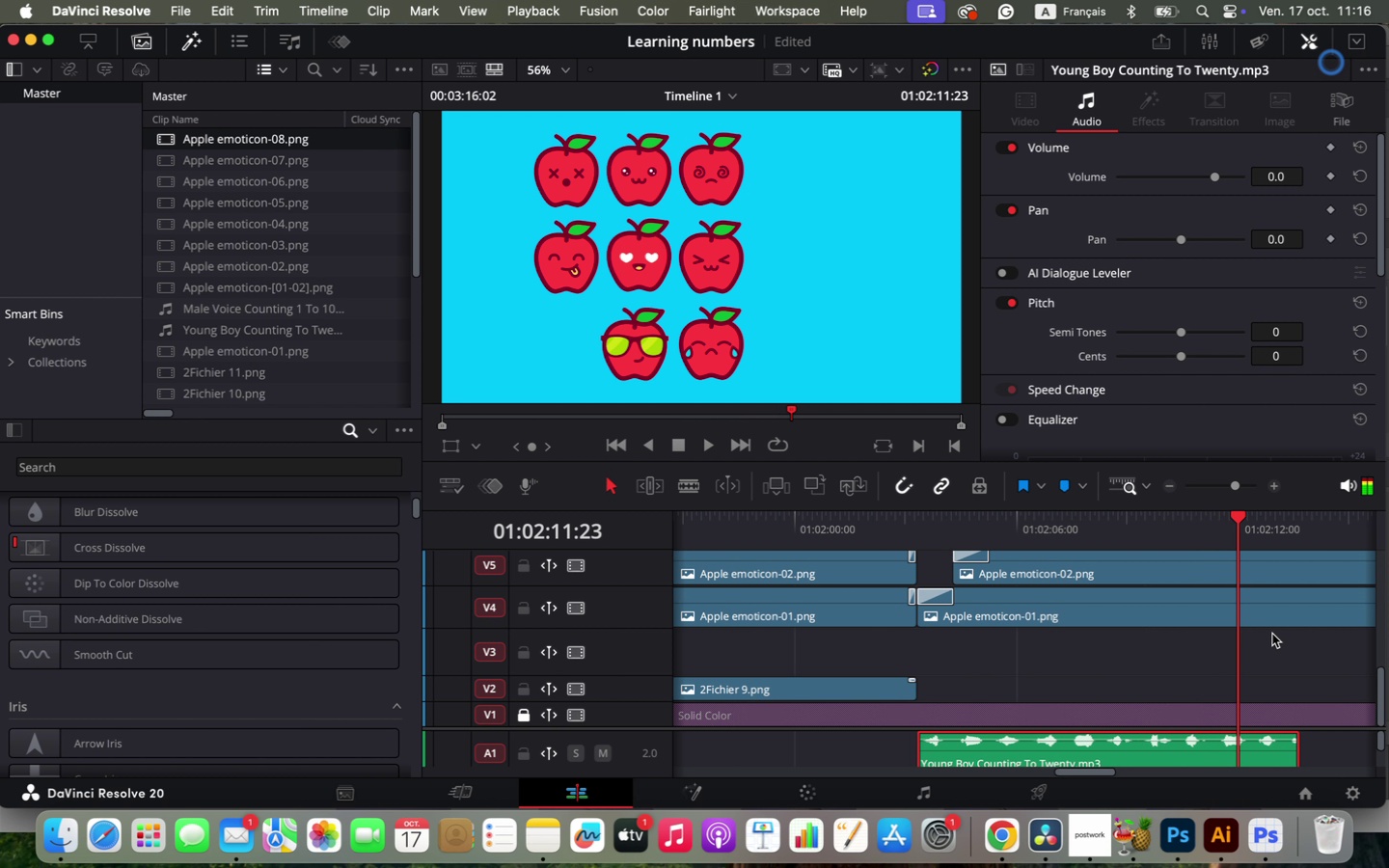 
key(Space)
 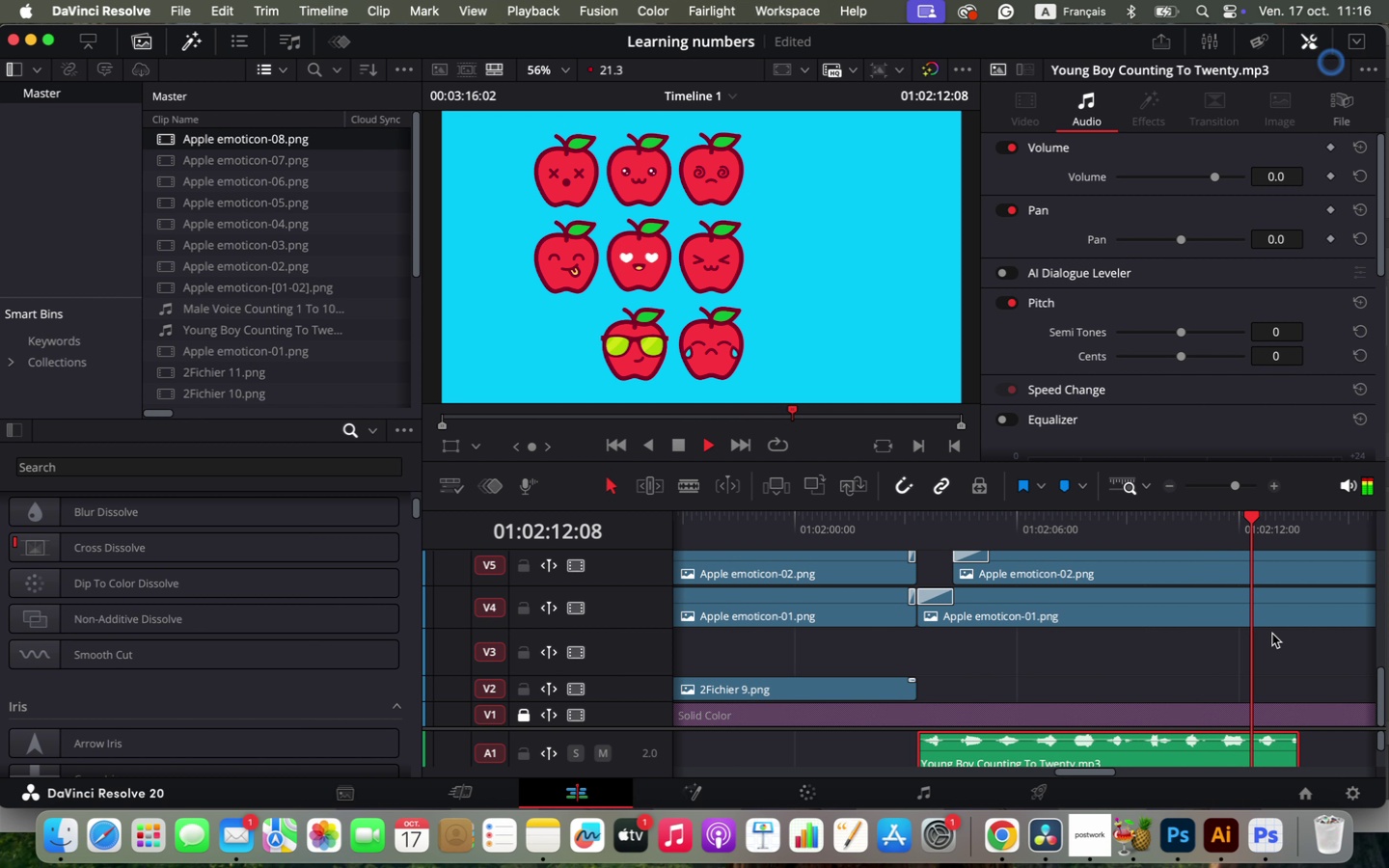 
key(Space)
 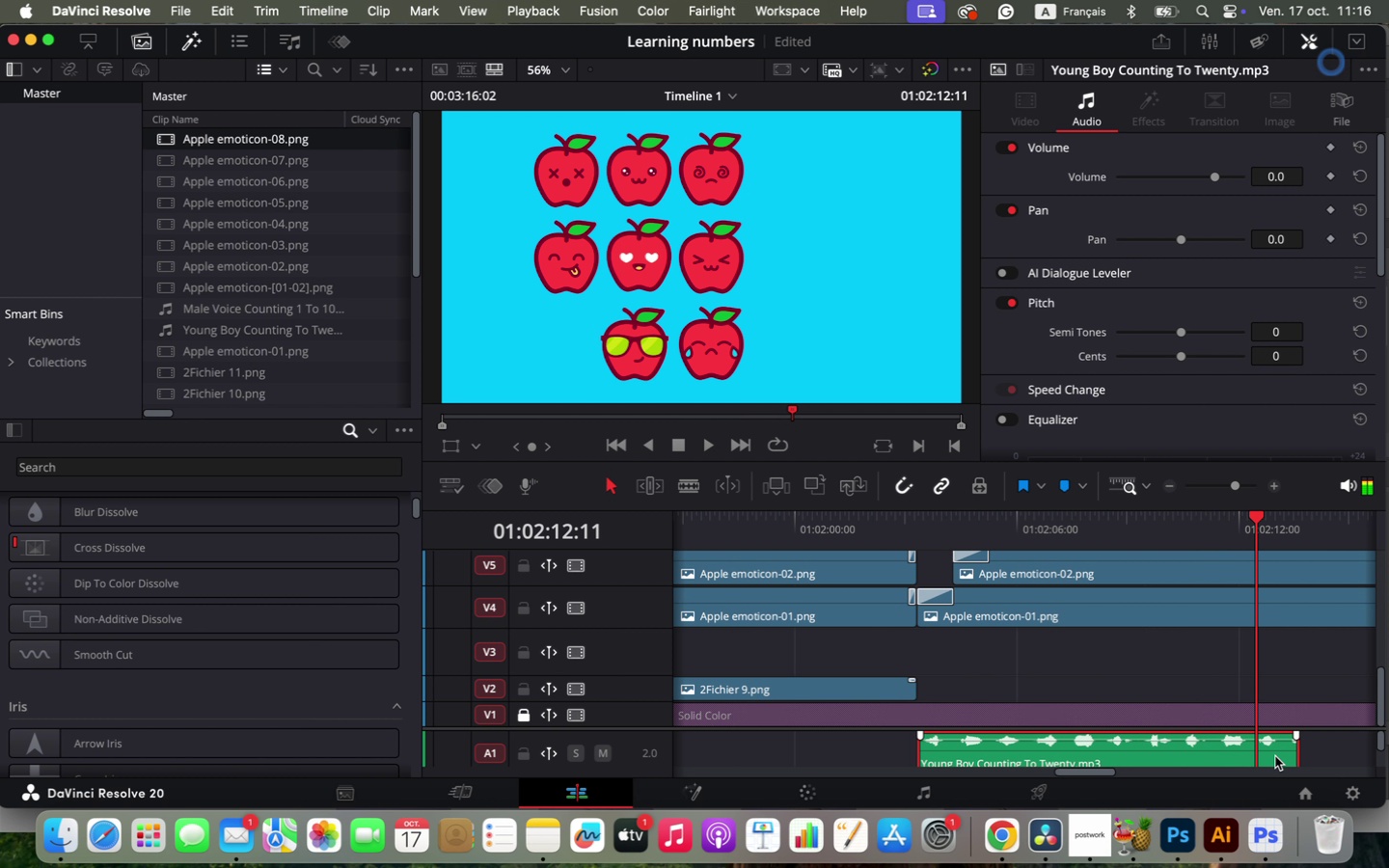 
hold_key(key=OptionLeft, duration=1.17)
scroll: coordinate [1257, 736], scroll_direction: up, amount: 5.0
 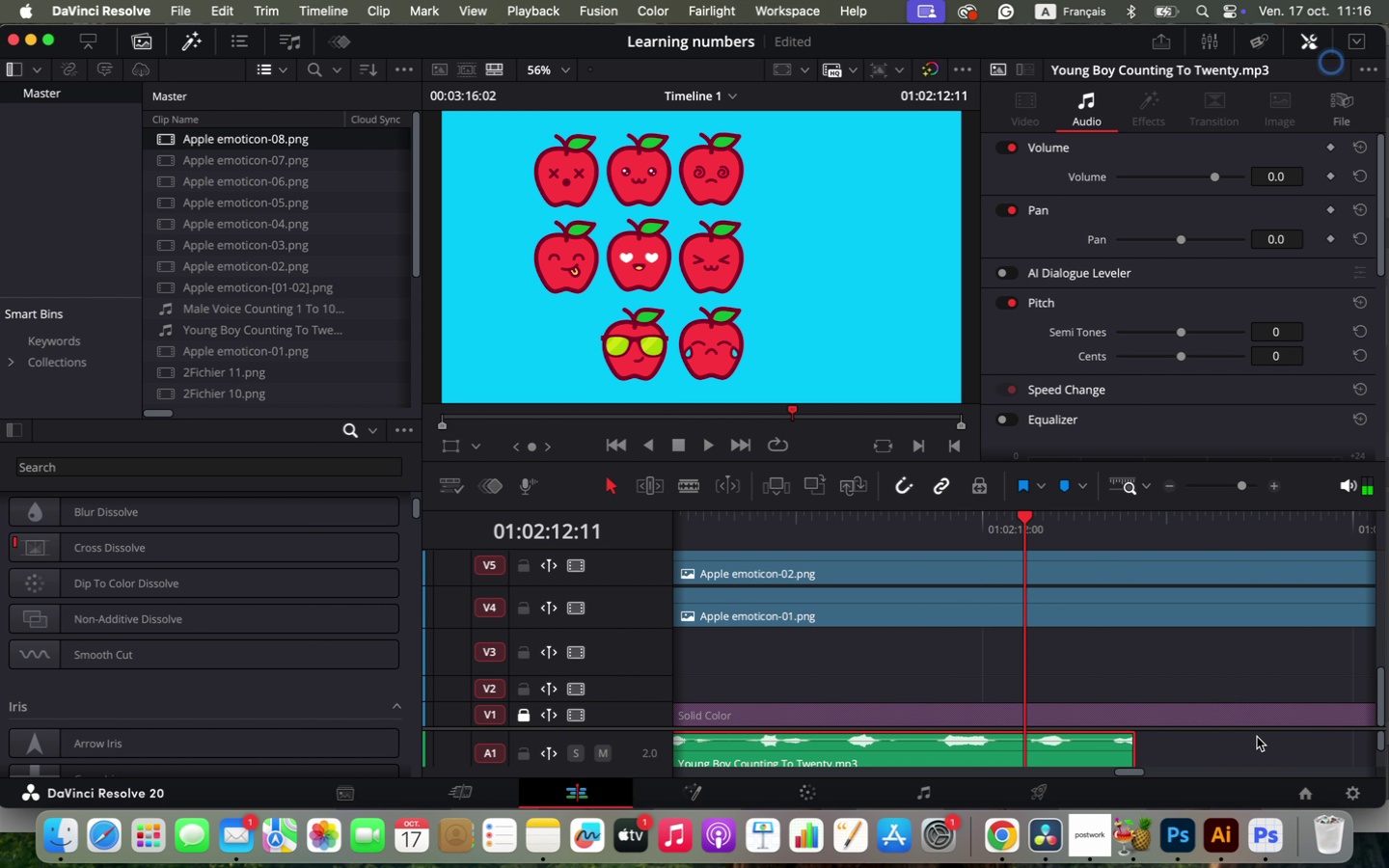 
left_click_drag(start_coordinate=[1021, 519], to_coordinate=[1009, 527])
 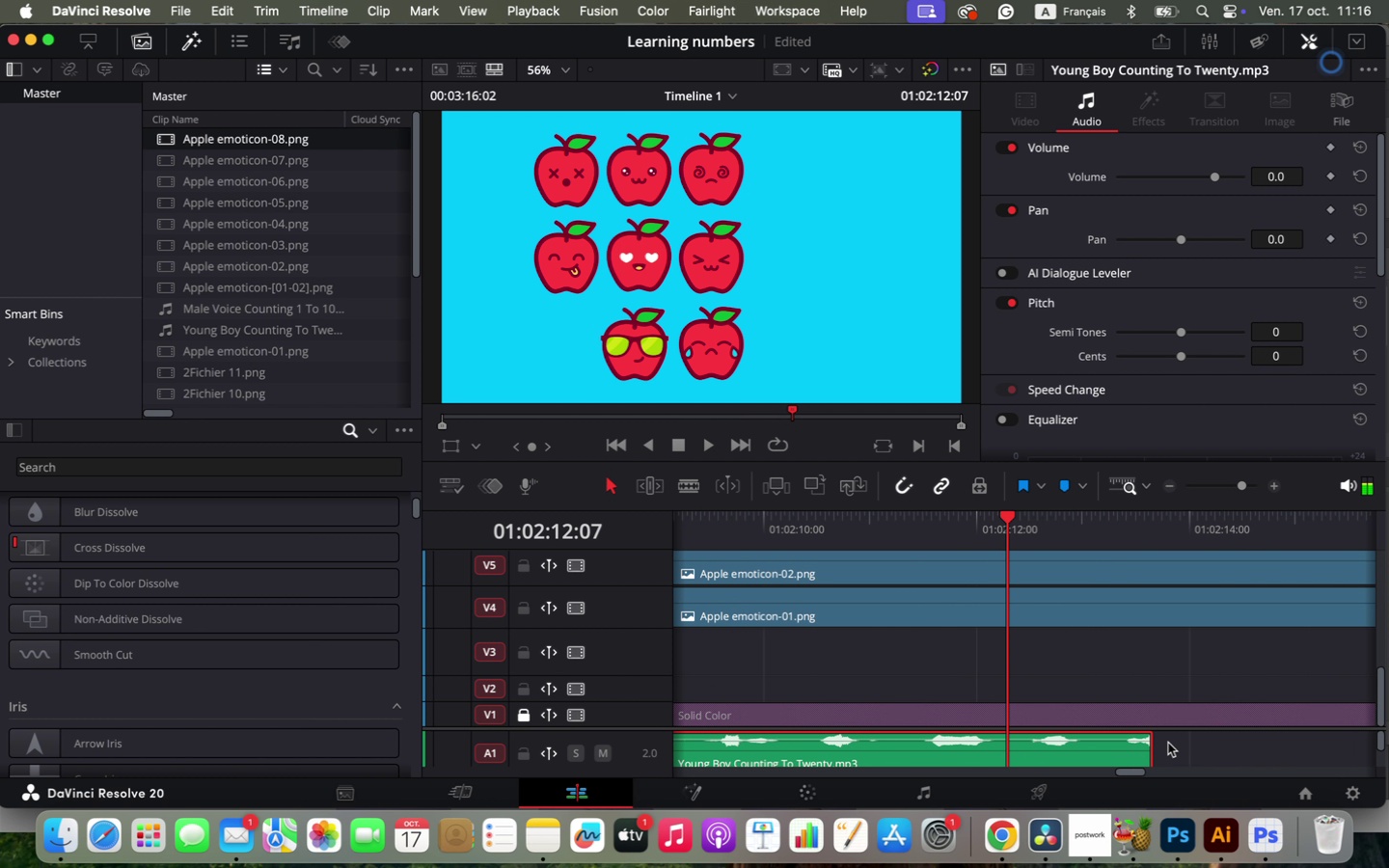 
left_click_drag(start_coordinate=[1144, 746], to_coordinate=[1005, 753])
 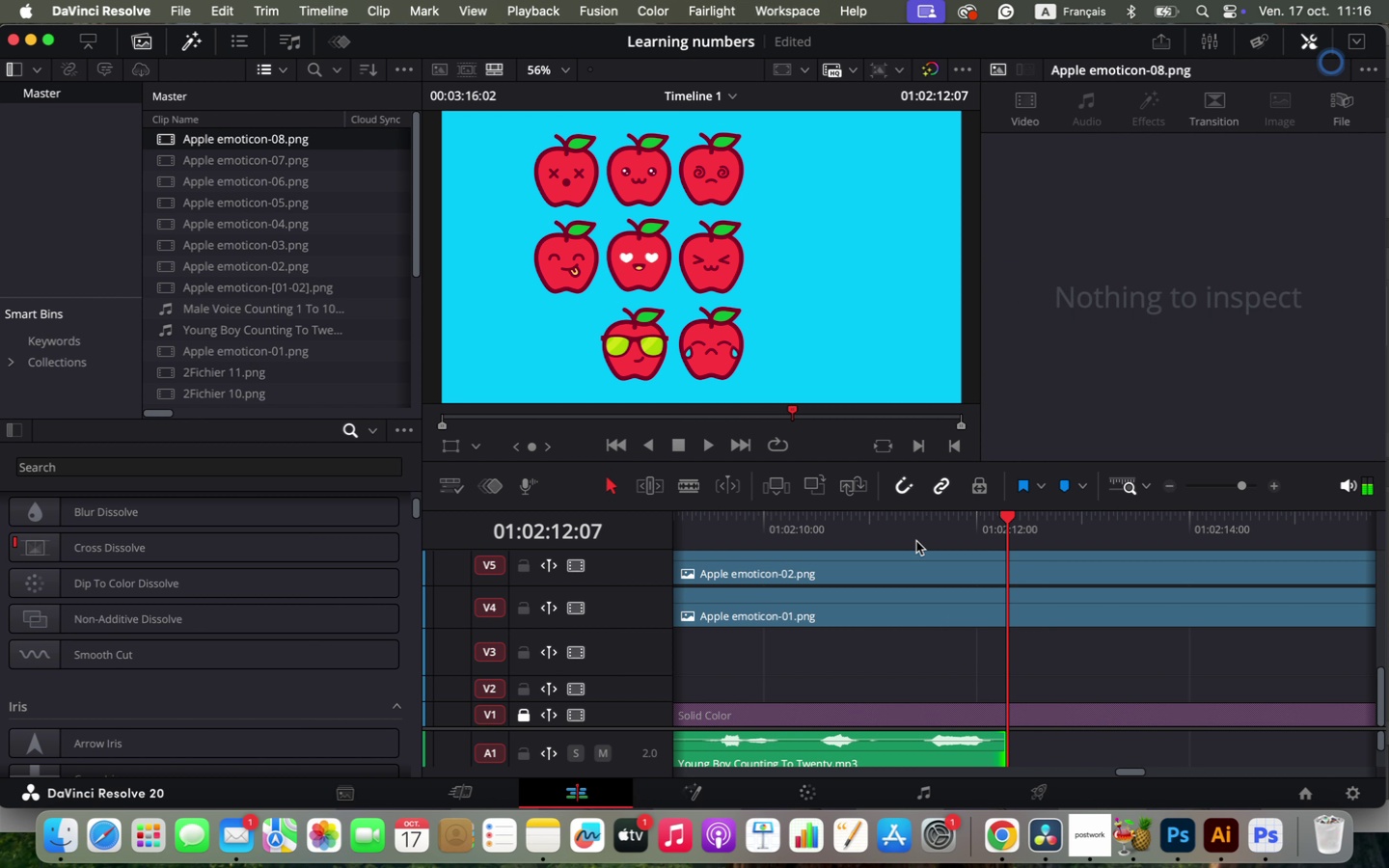 
left_click([913, 532])
 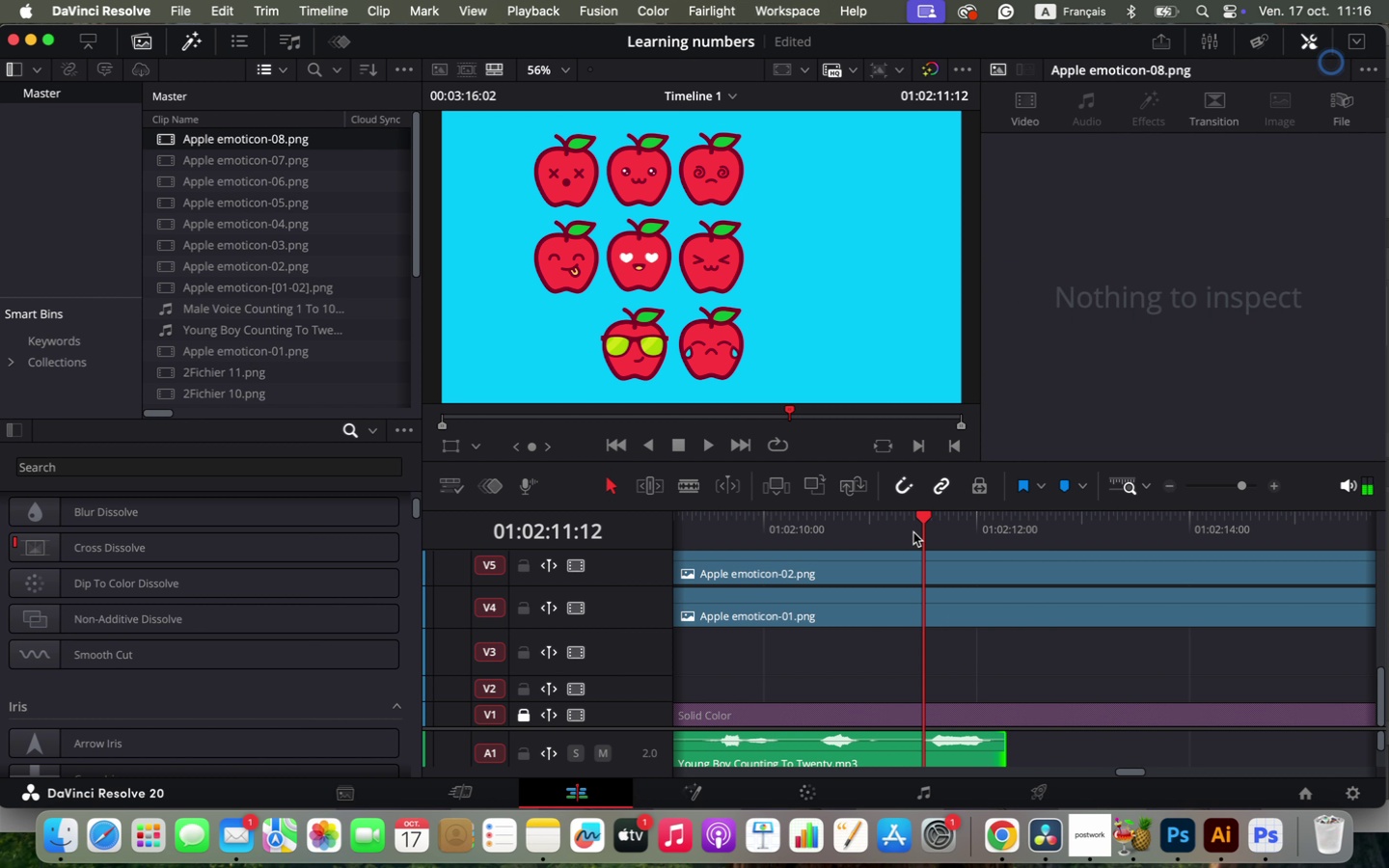 
key(Space)
 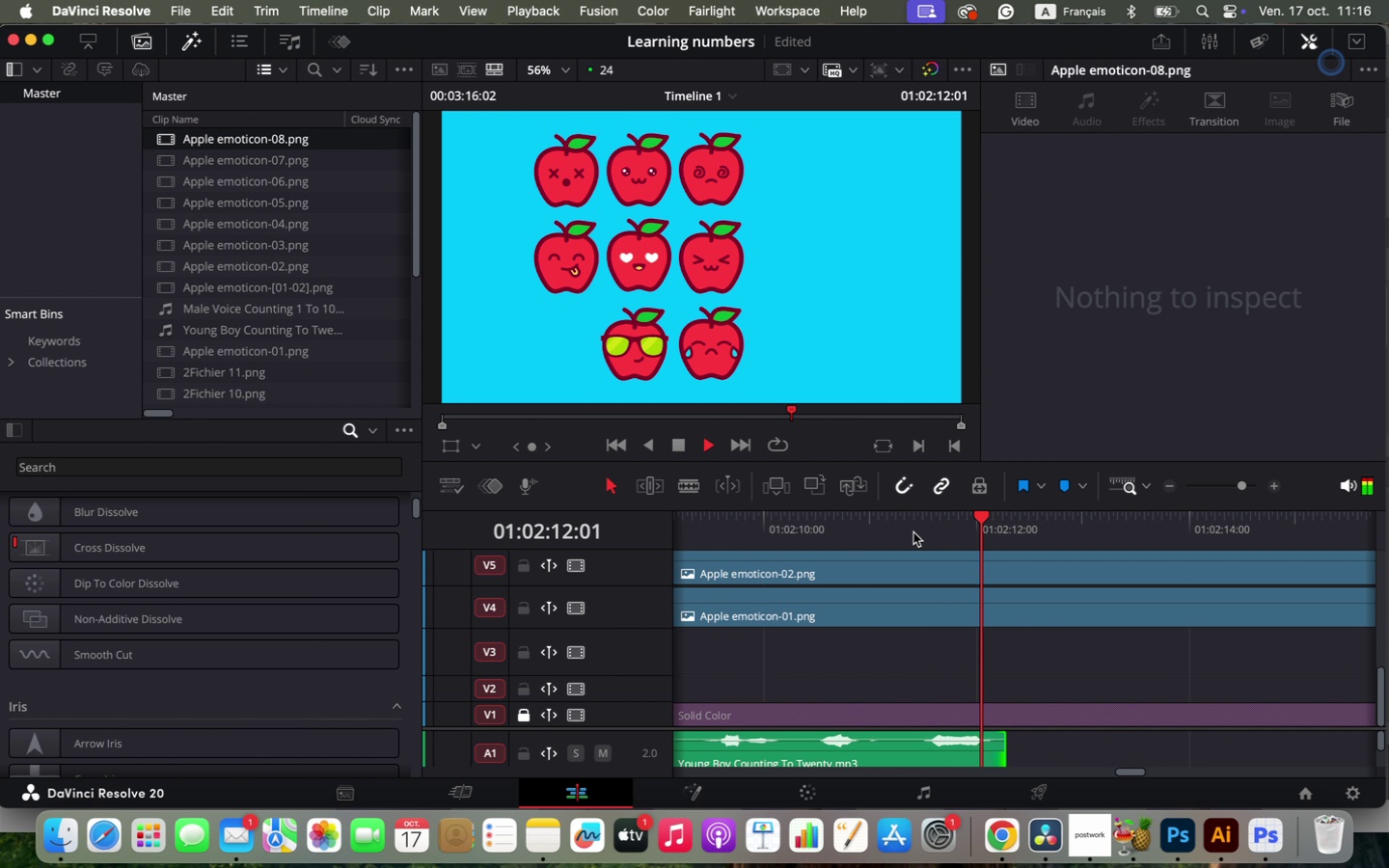 
key(Space)
 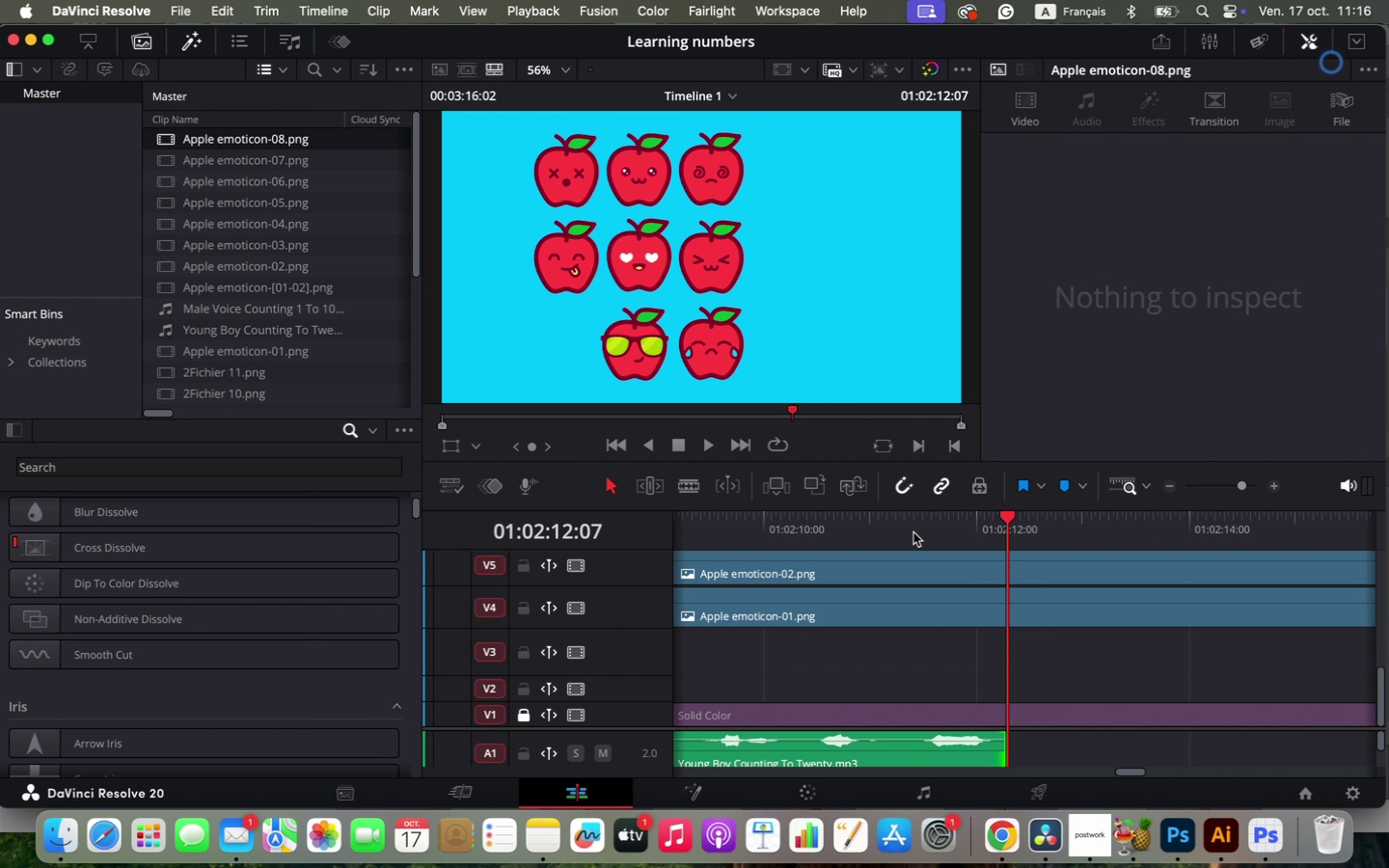 
wait(24.98)
 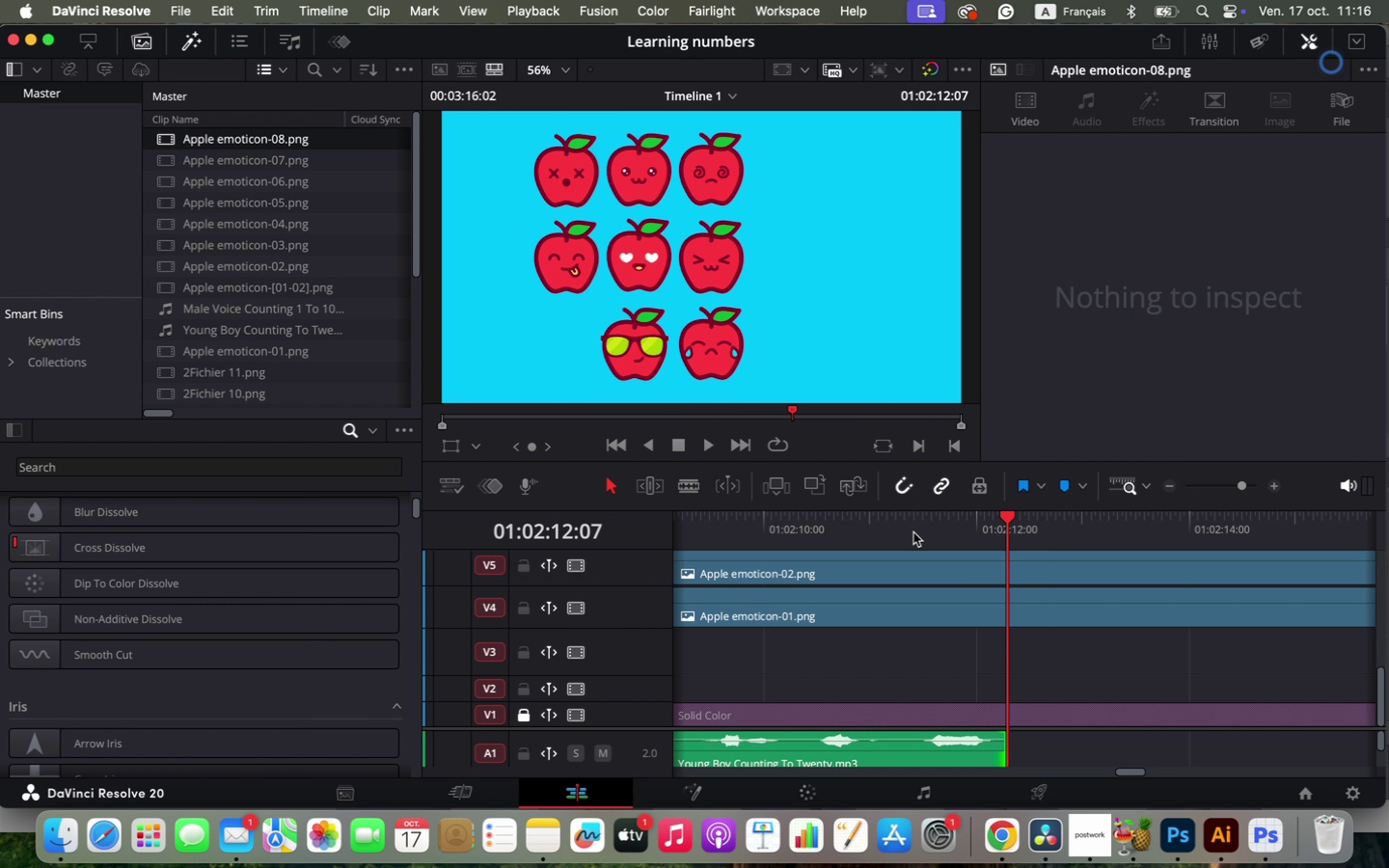 
left_click_drag(start_coordinate=[834, 461], to_coordinate=[881, 187])
 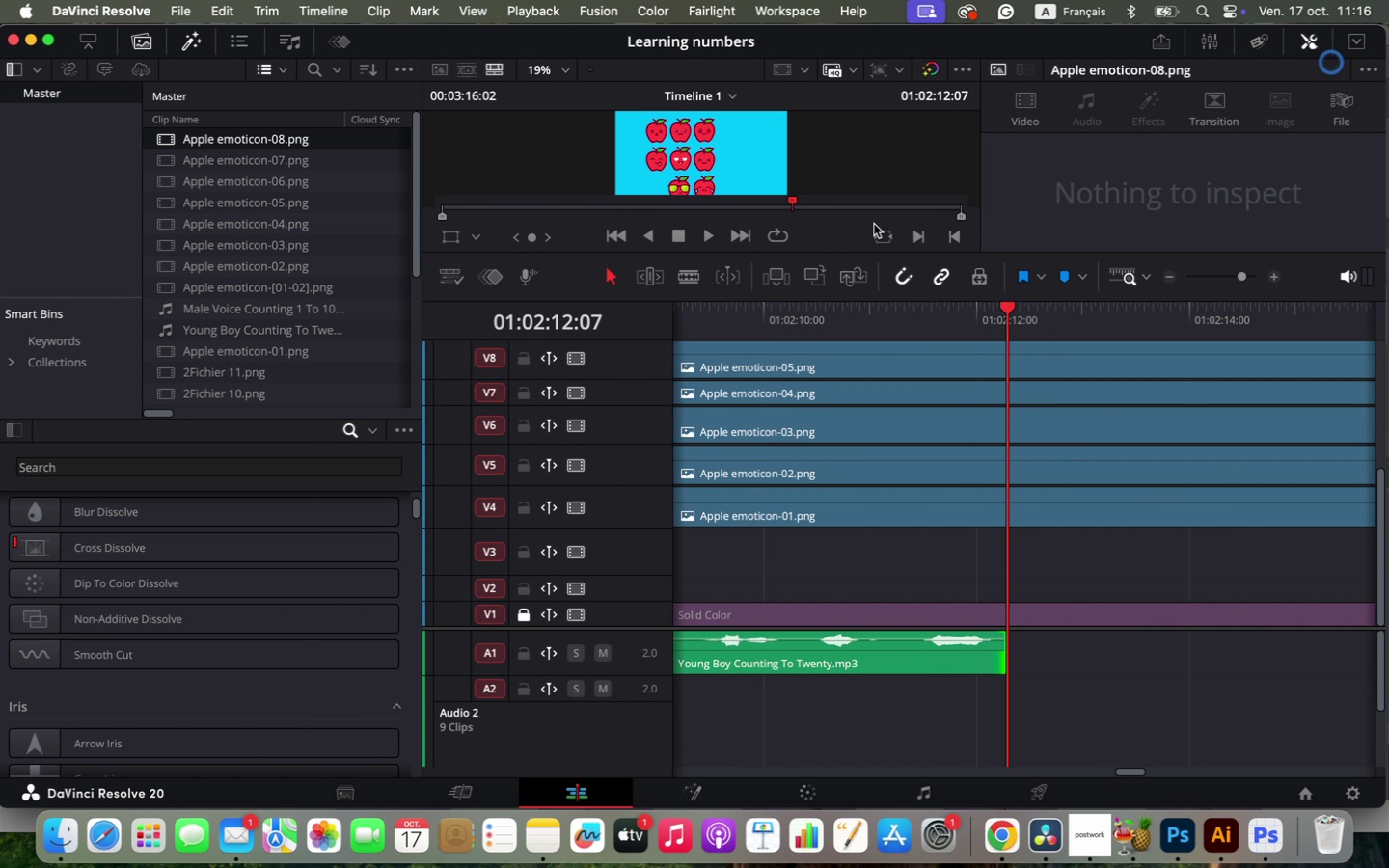 
scroll: coordinate [854, 413], scroll_direction: up, amount: 5.0
 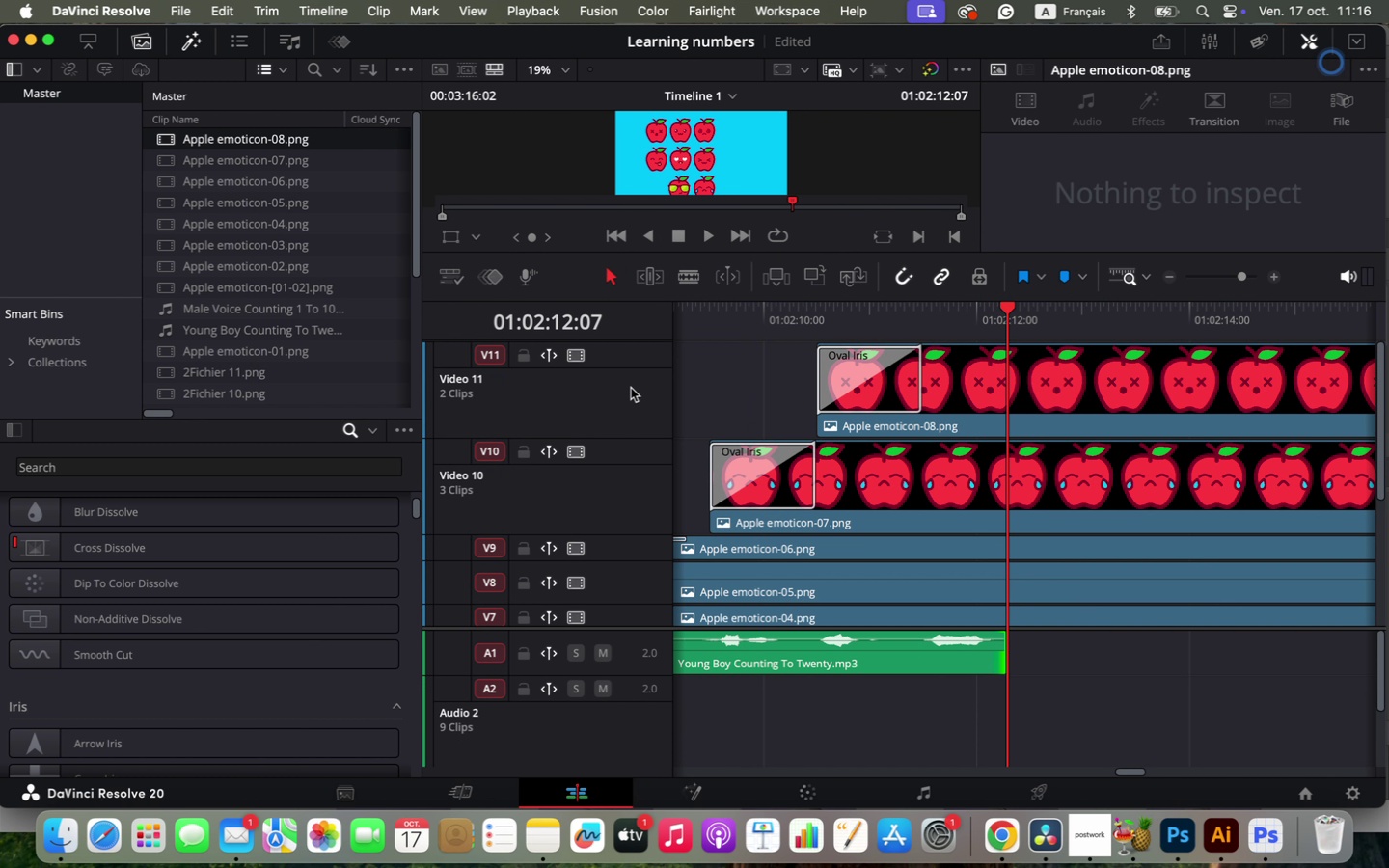 
left_click_drag(start_coordinate=[650, 346], to_coordinate=[643, 399])
 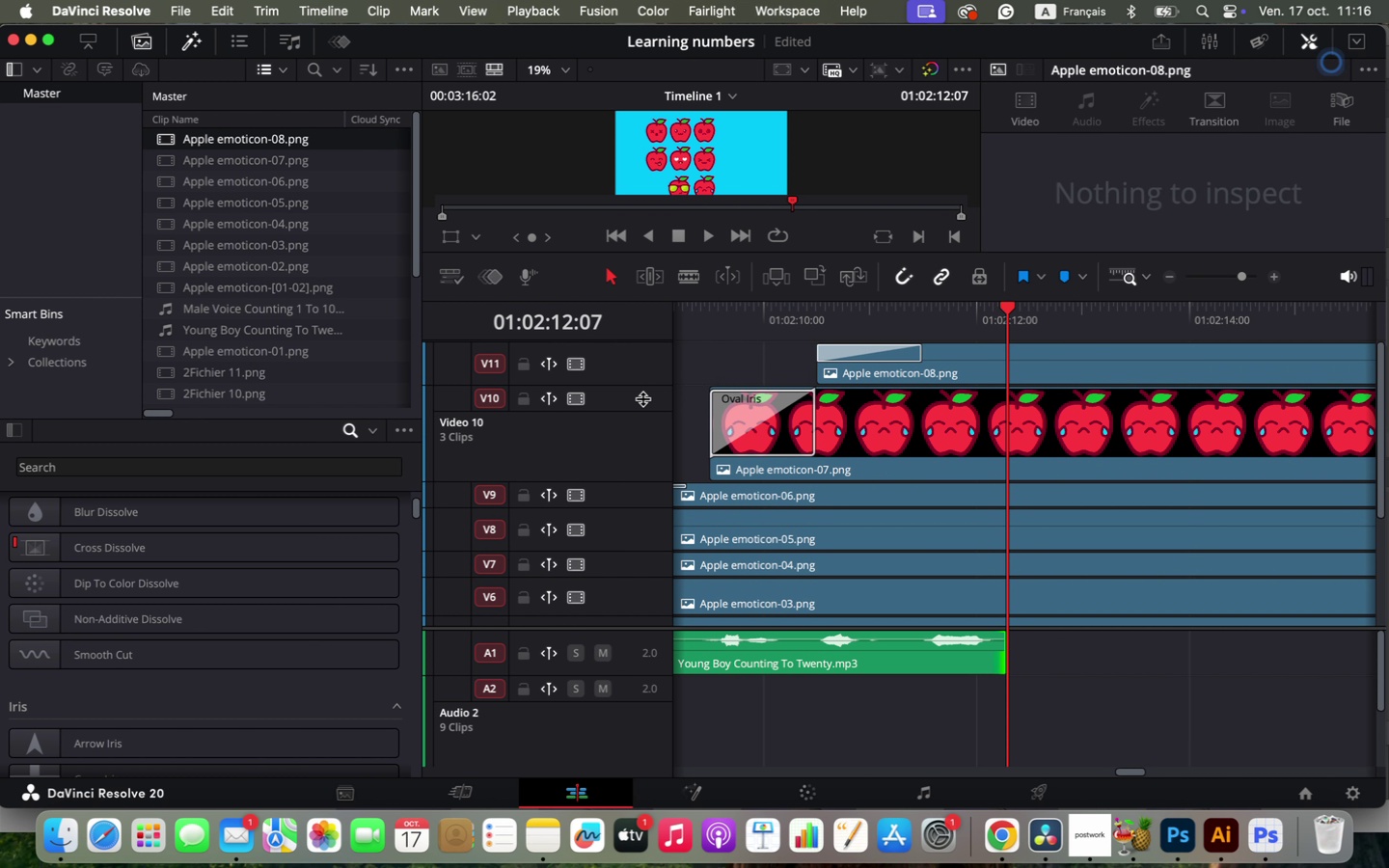 
left_click_drag(start_coordinate=[642, 388], to_coordinate=[637, 439])
 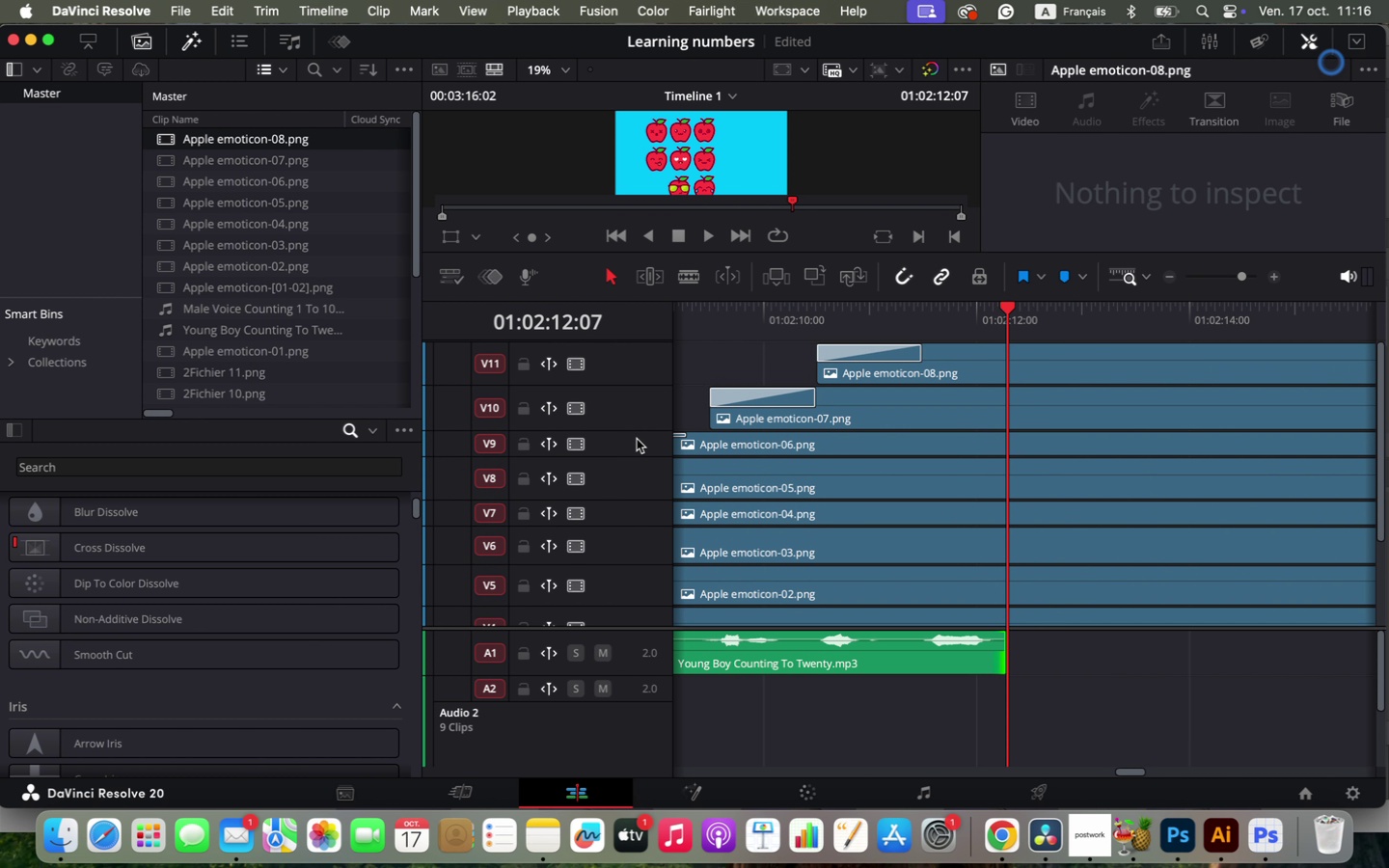 
hold_key(key=OptionLeft, duration=1.12)
scroll: coordinate [993, 464], scroll_direction: down, amount: 9.0
 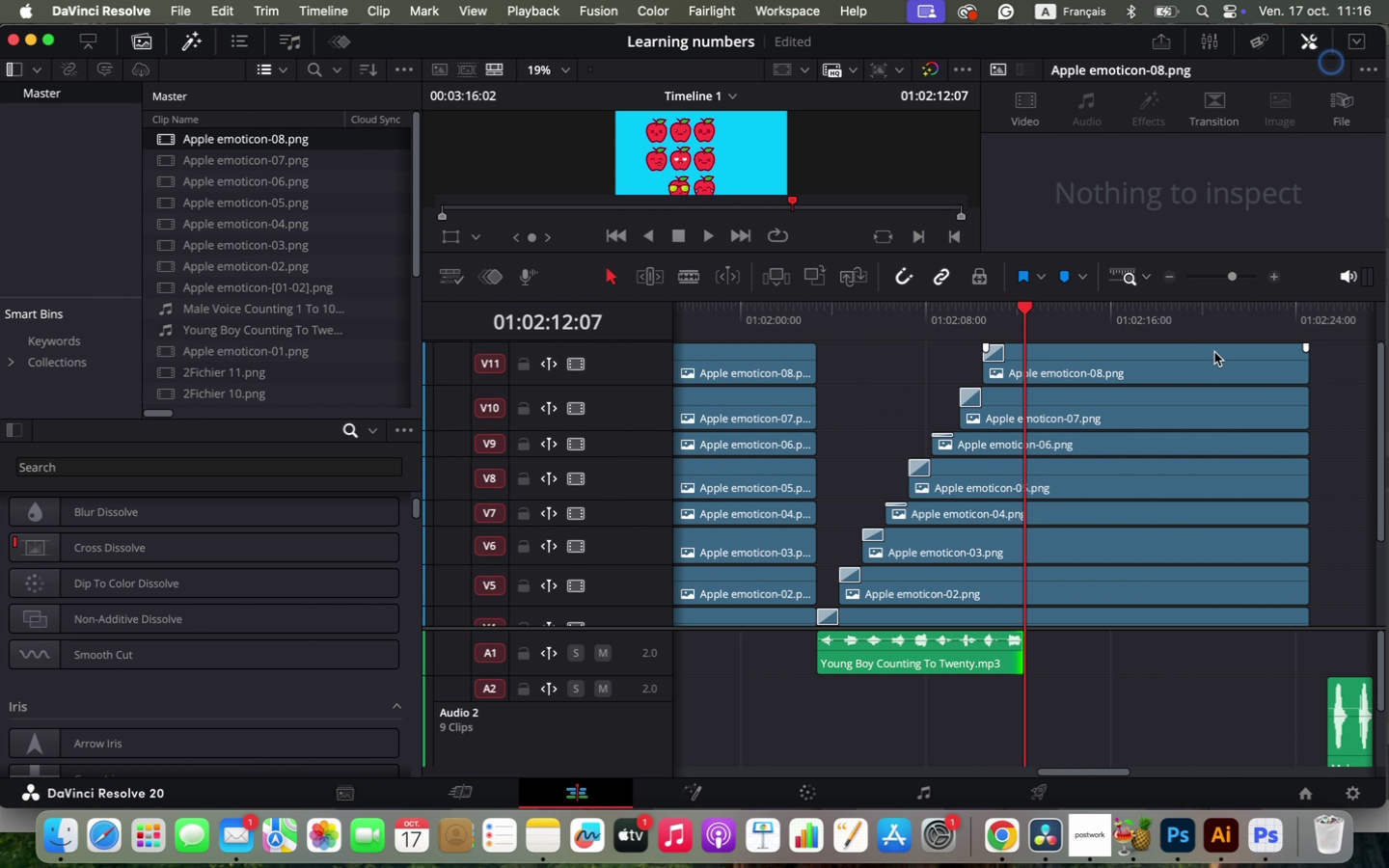 
left_click([1236, 325])
 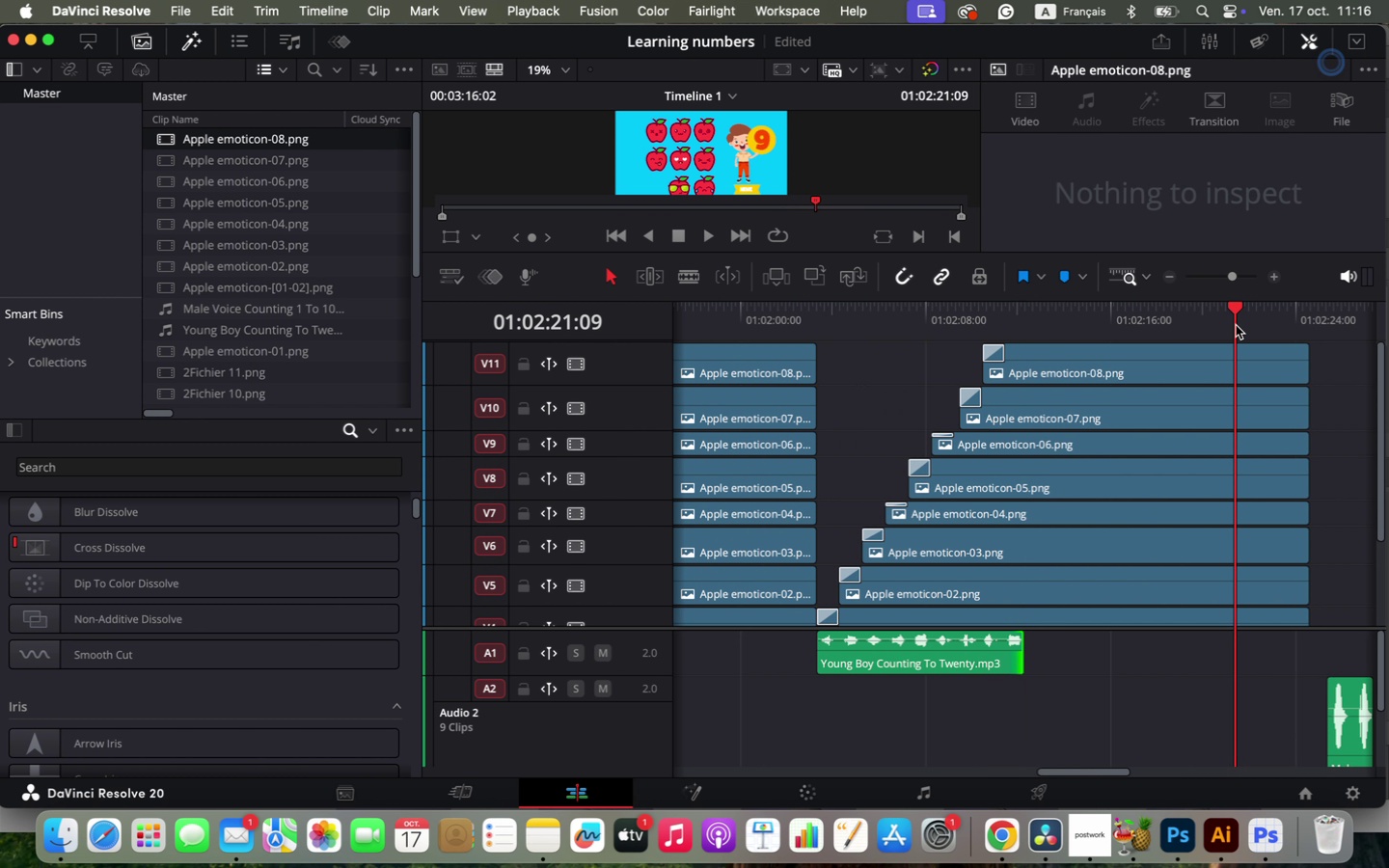 
key(Space)
 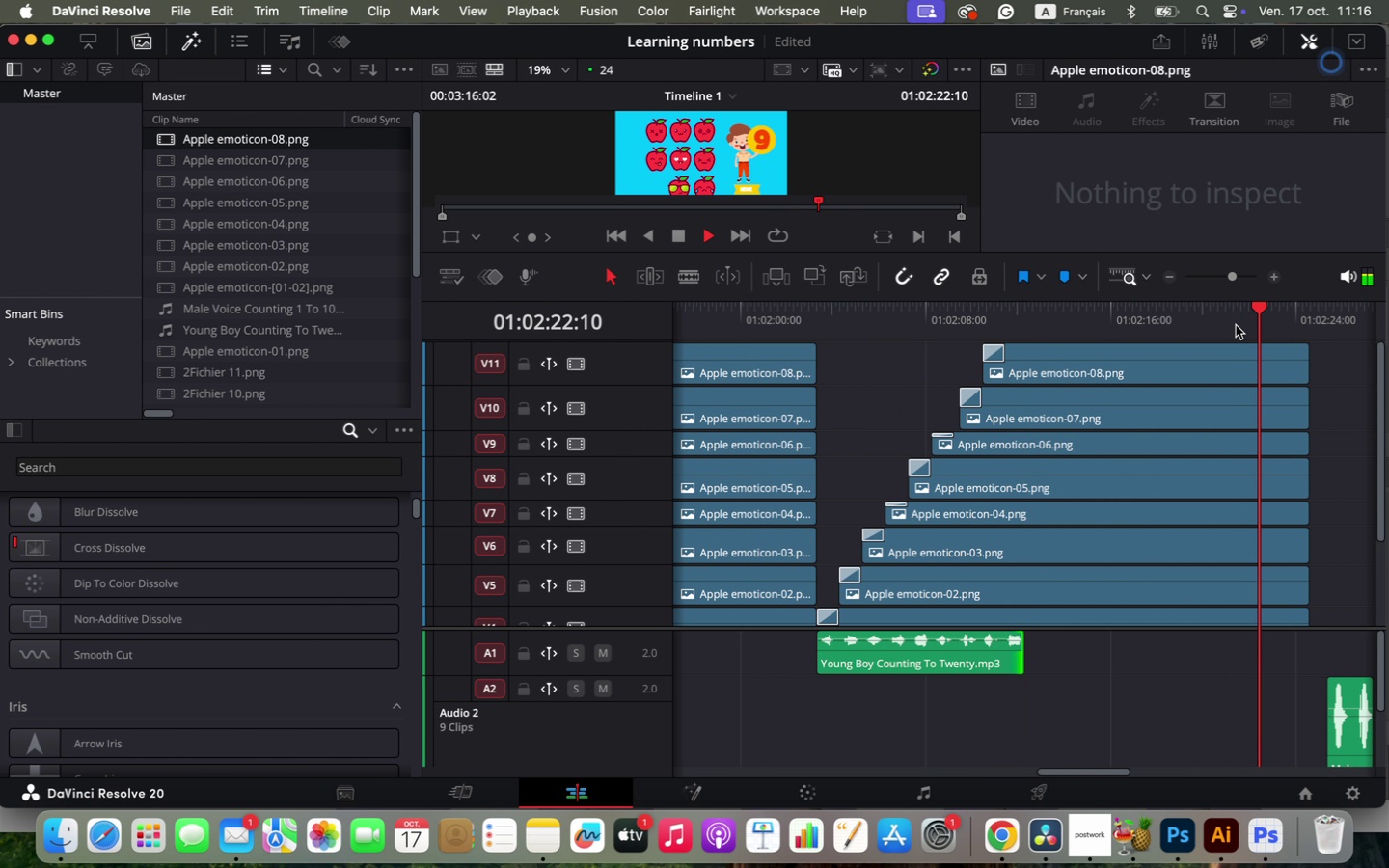 
key(Space)
 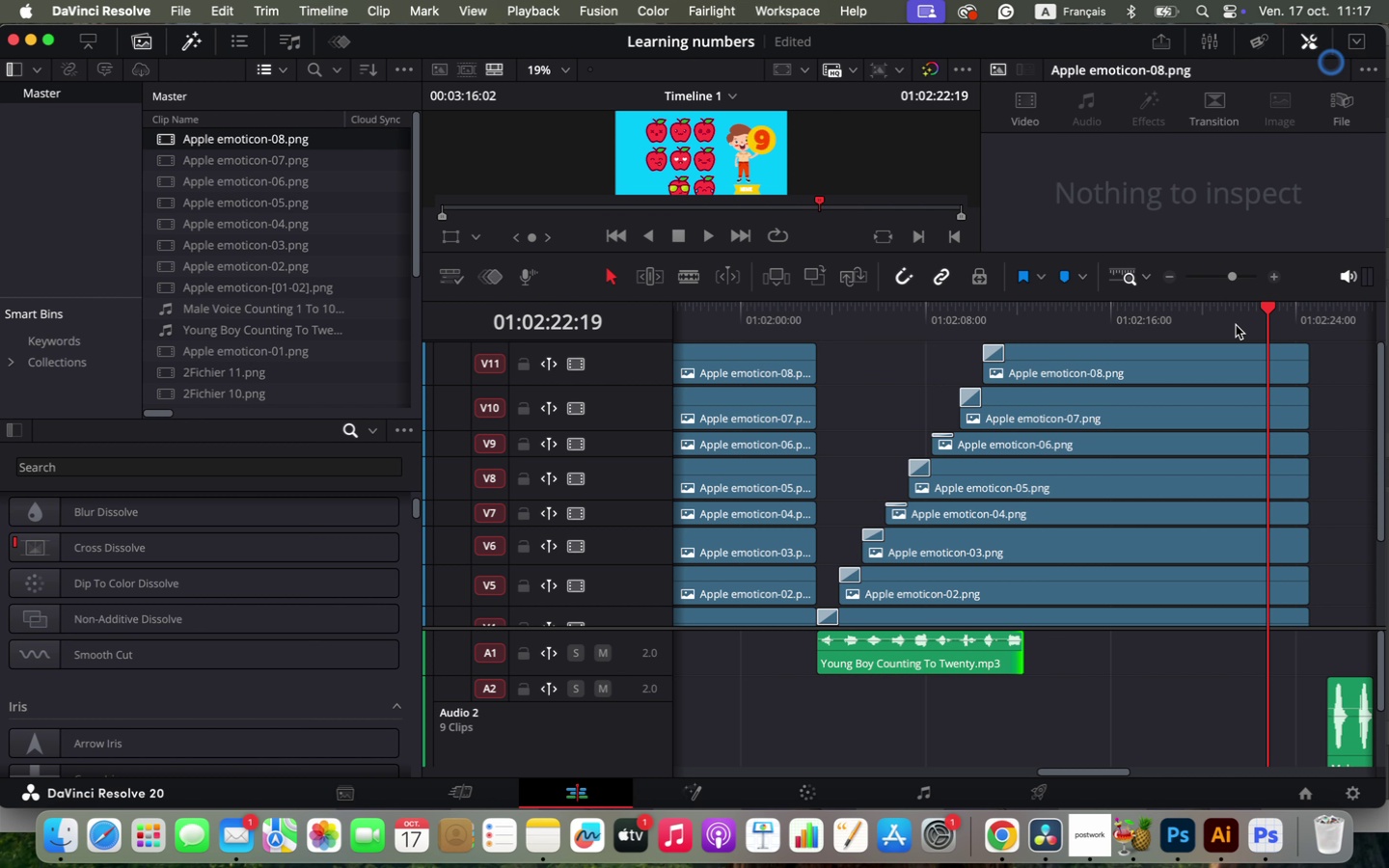 
wait(18.45)
 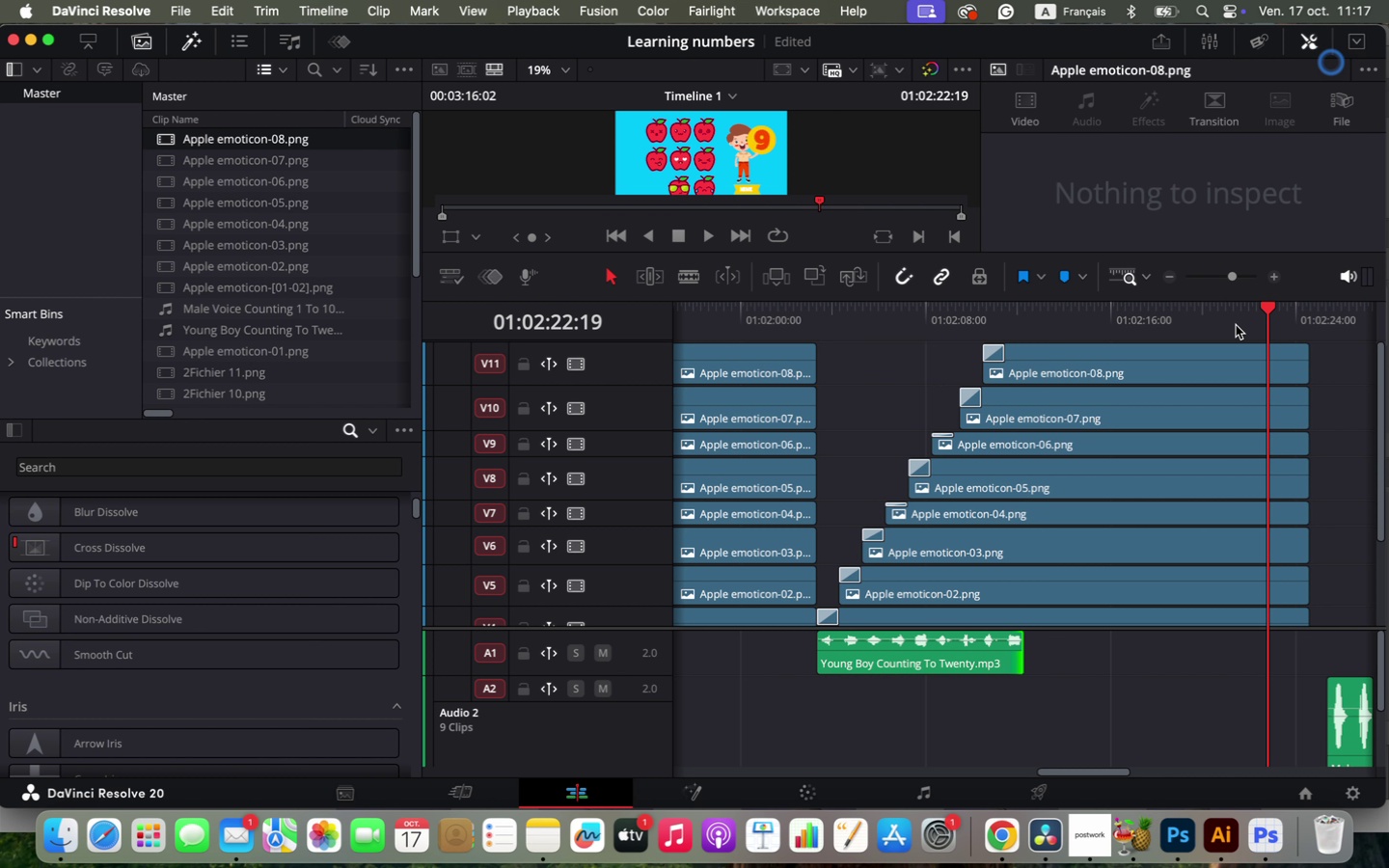 
key(C)
 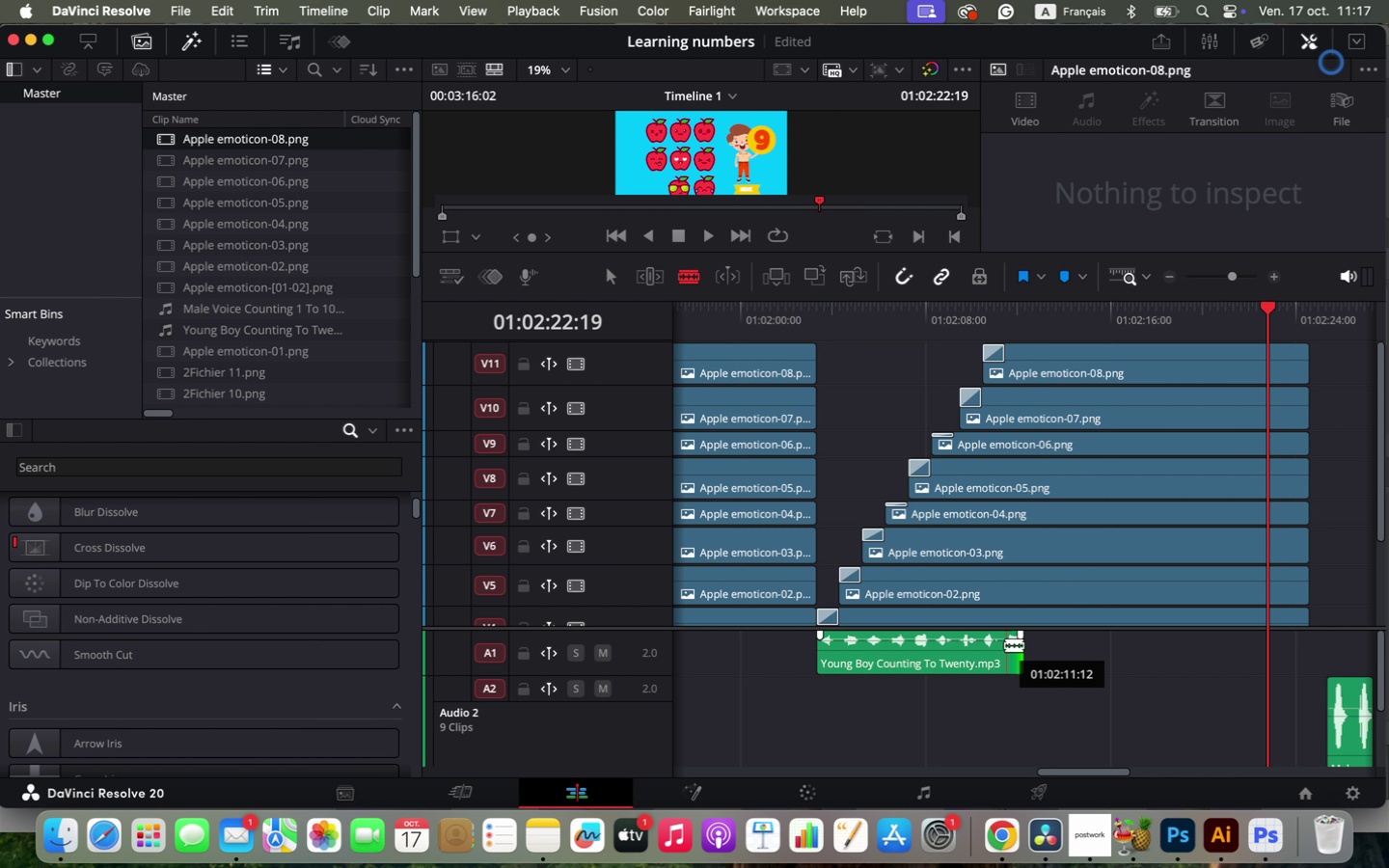 
left_click([1004, 644])
 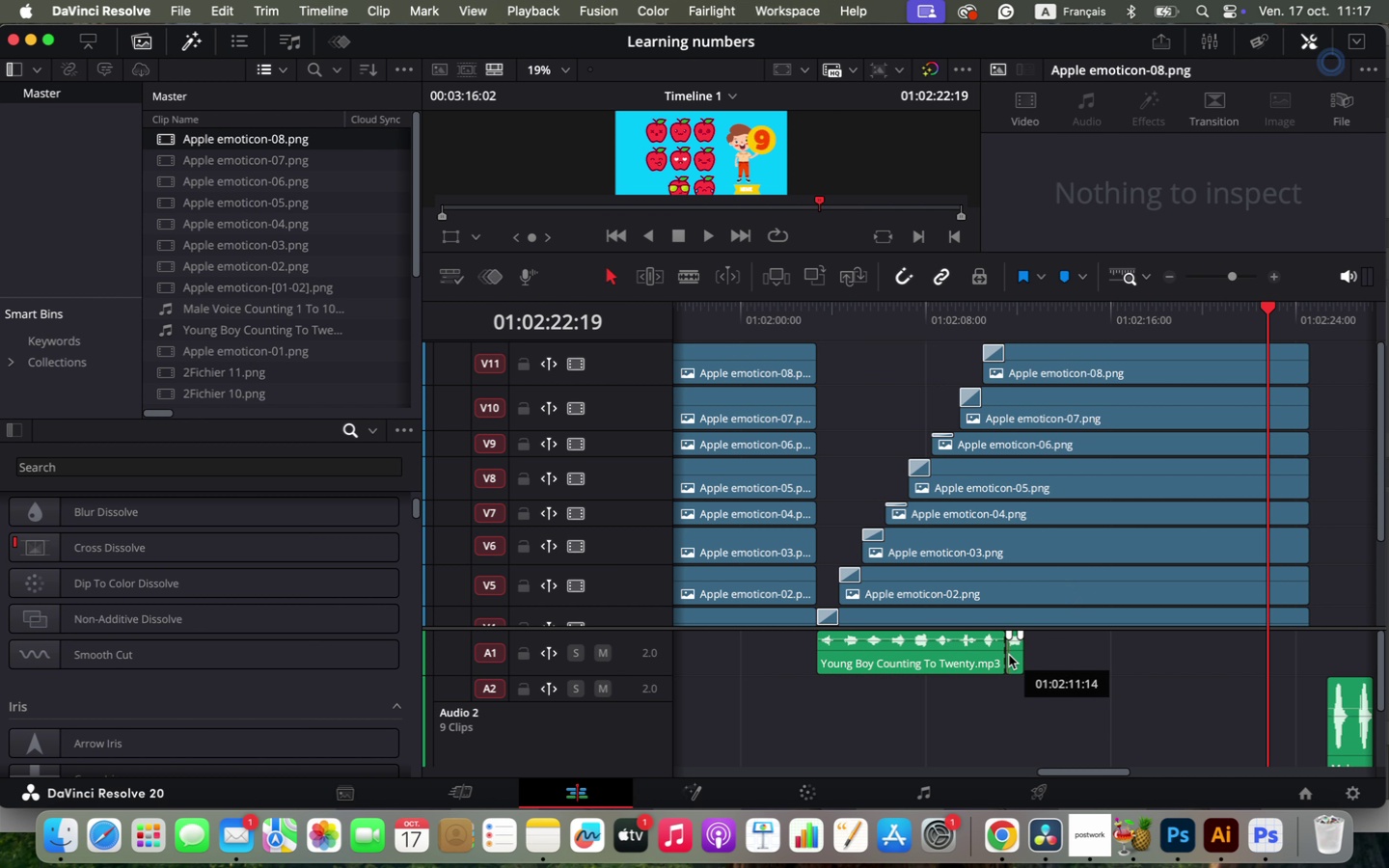 
type(vv)
key(Tab)
type(q)
 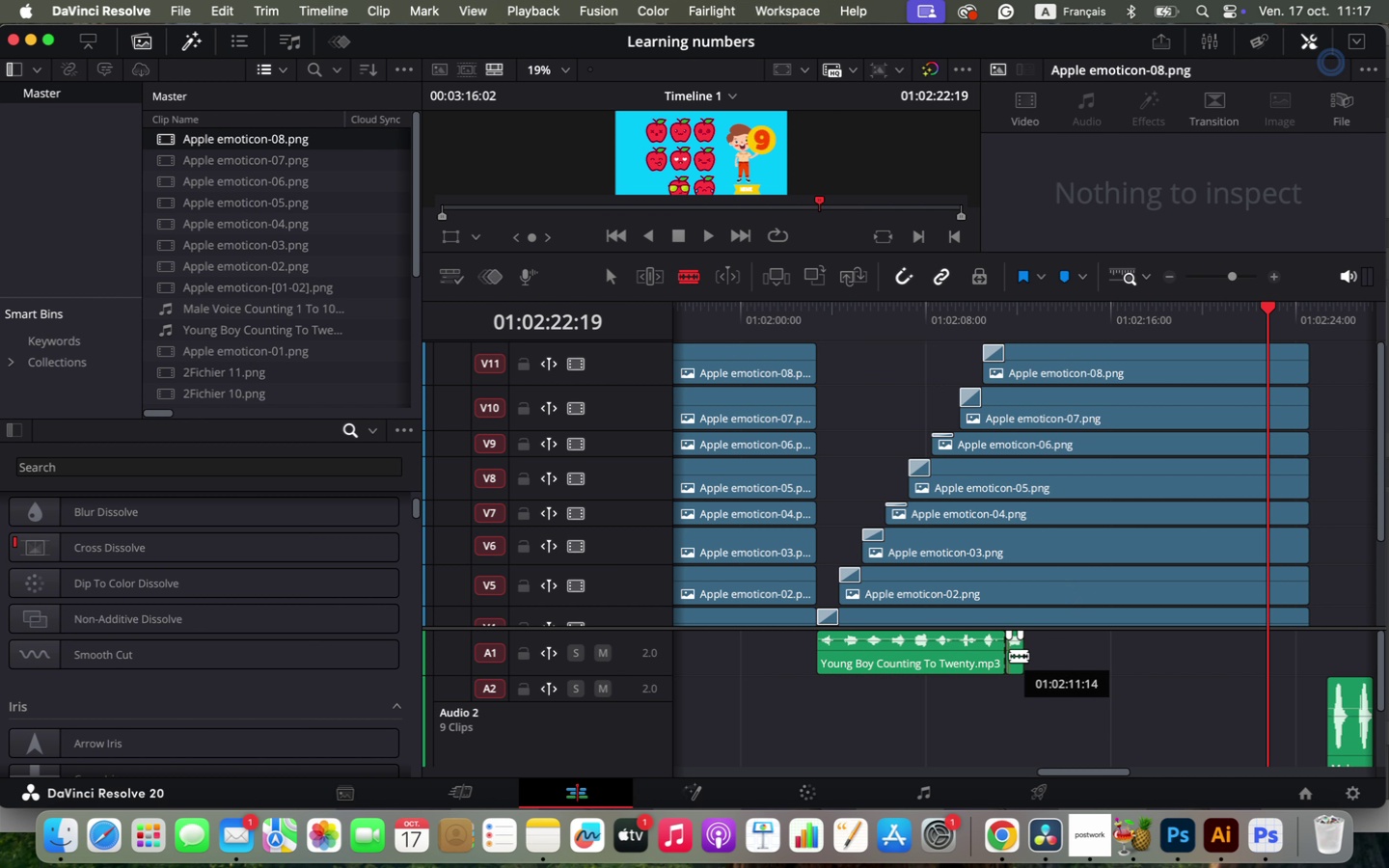 
left_click([1036, 315])
 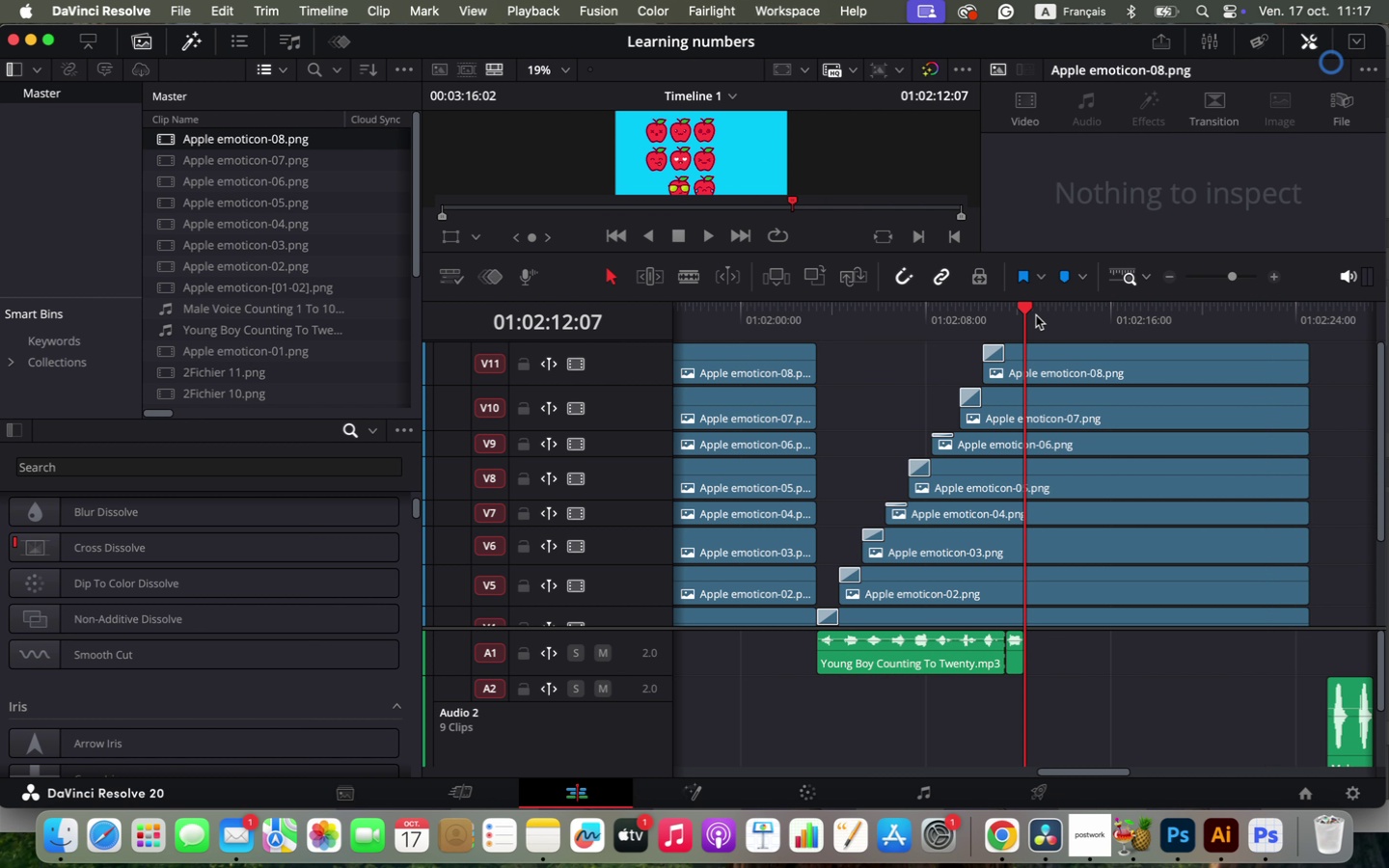 
key(Shift+ArrowRight)
 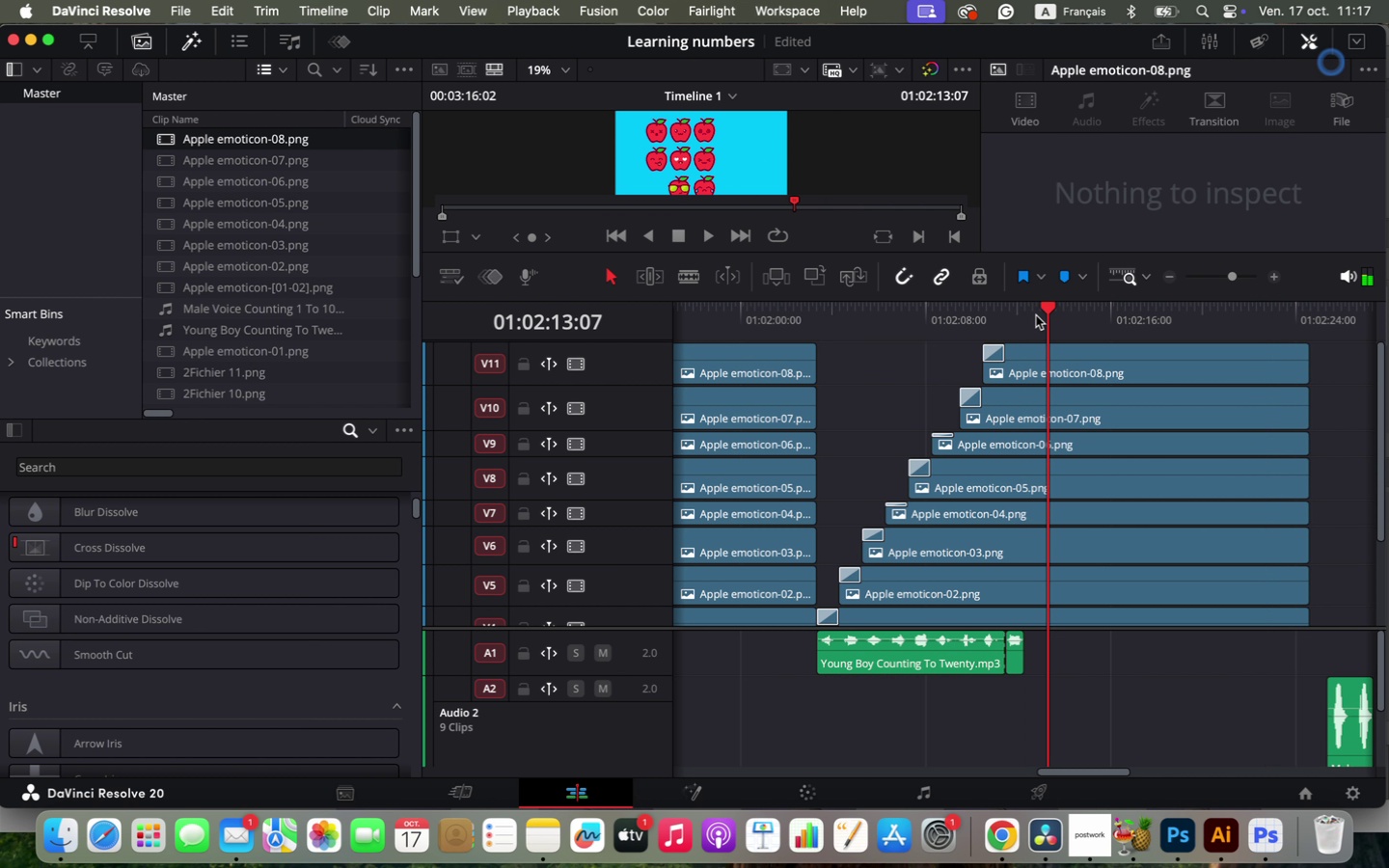 
key(Shift+ArrowRight)
 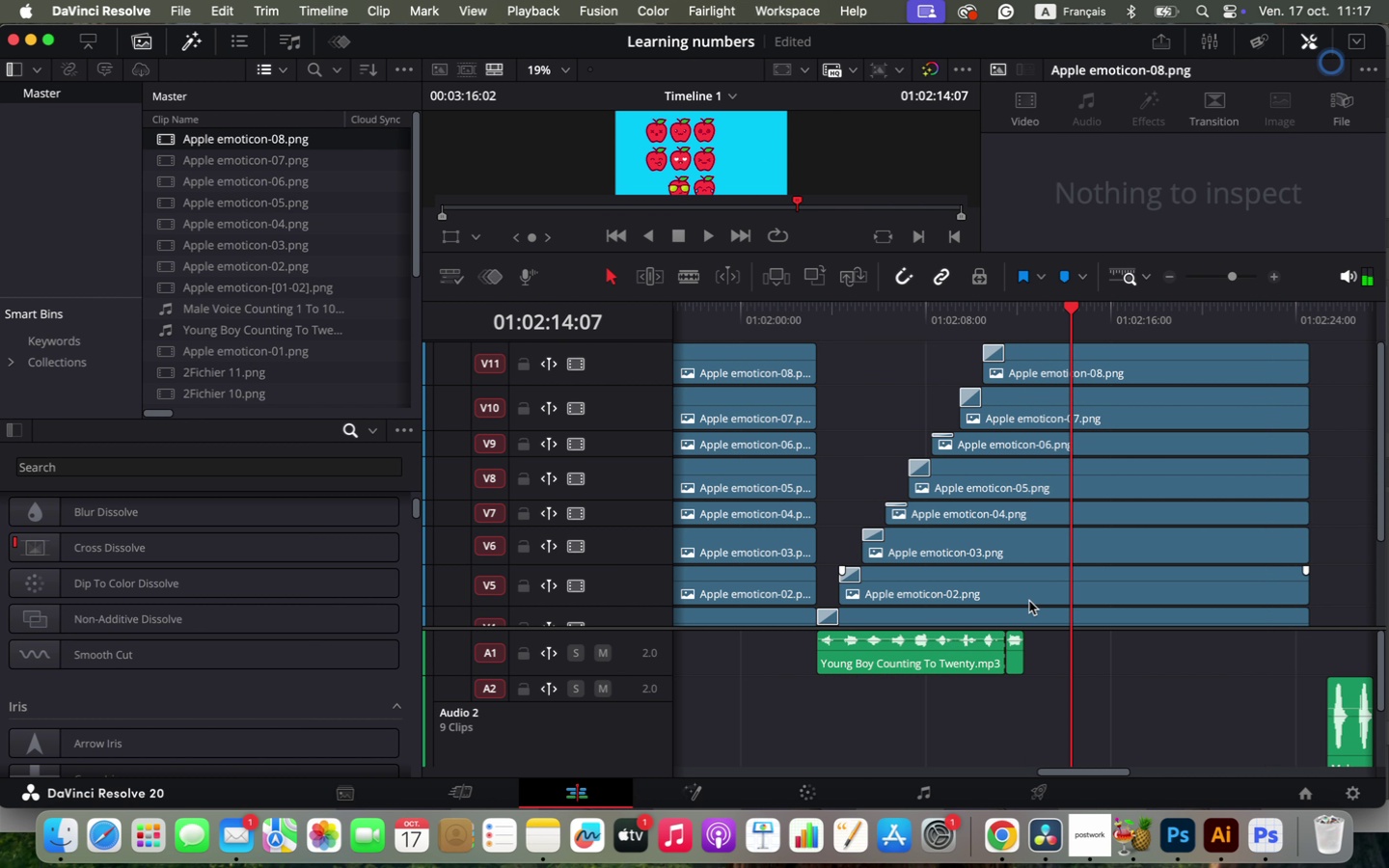 
left_click([1016, 660])
 